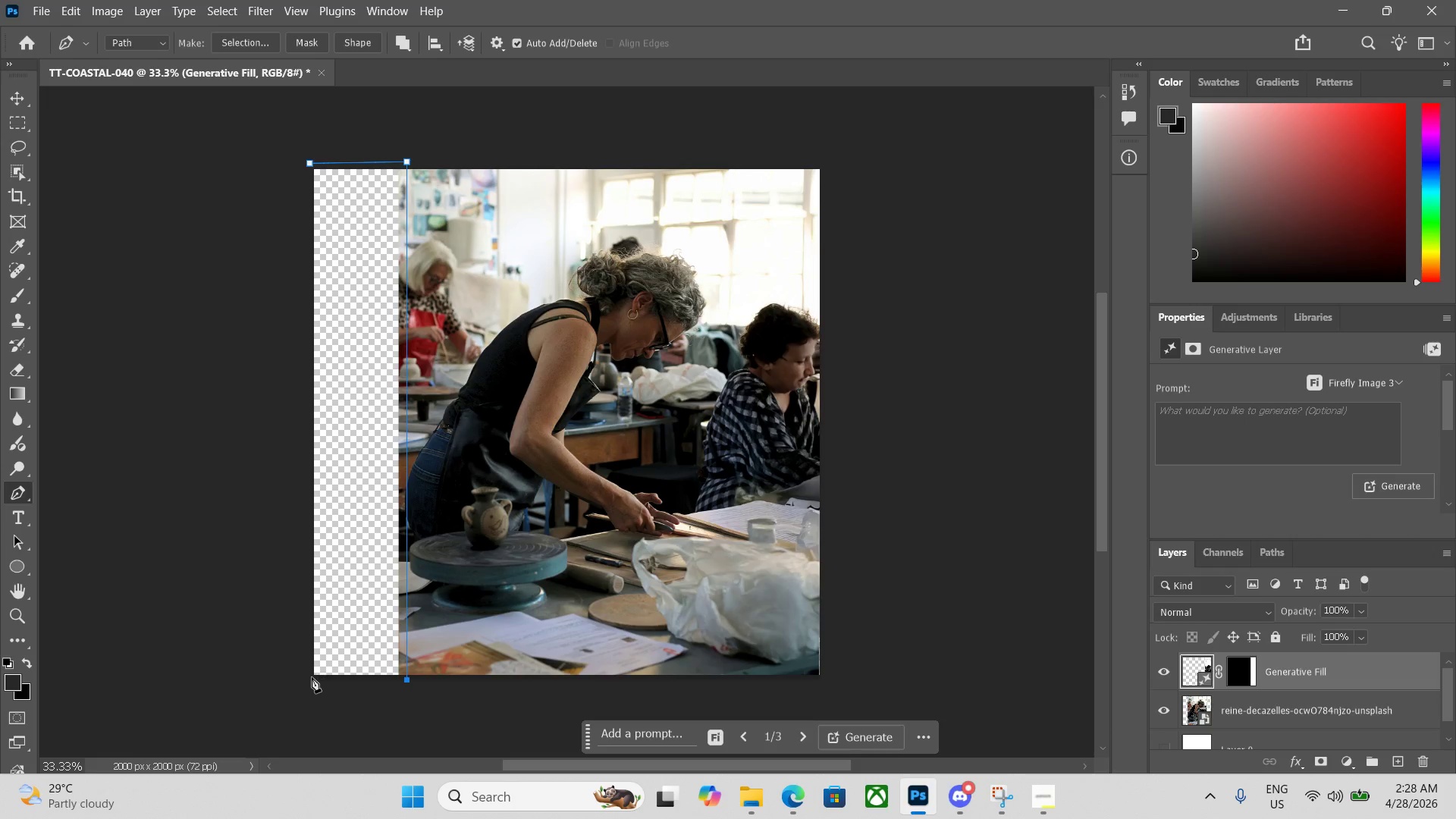 
left_click([309, 677])
 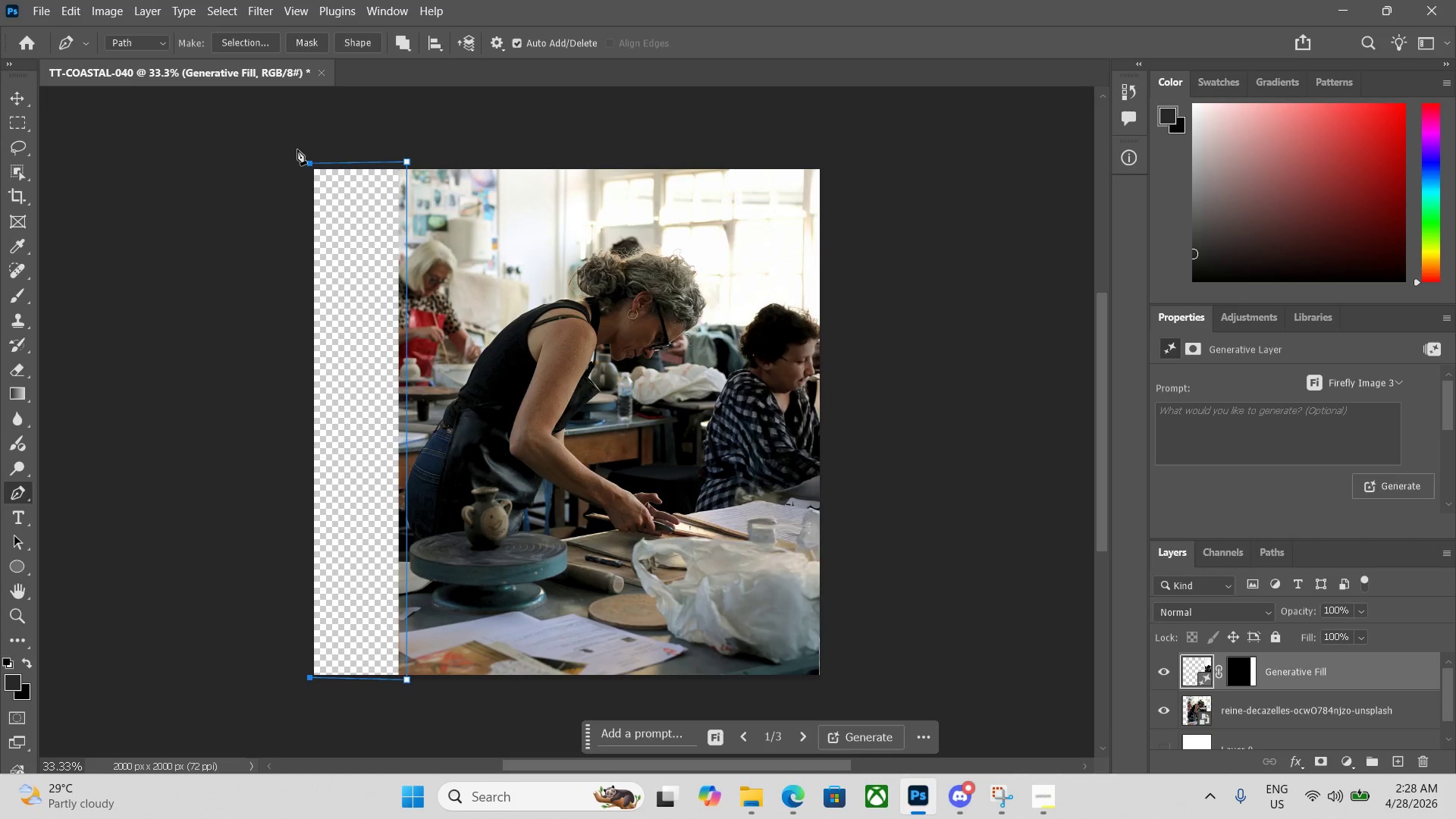 
left_click([313, 165])
 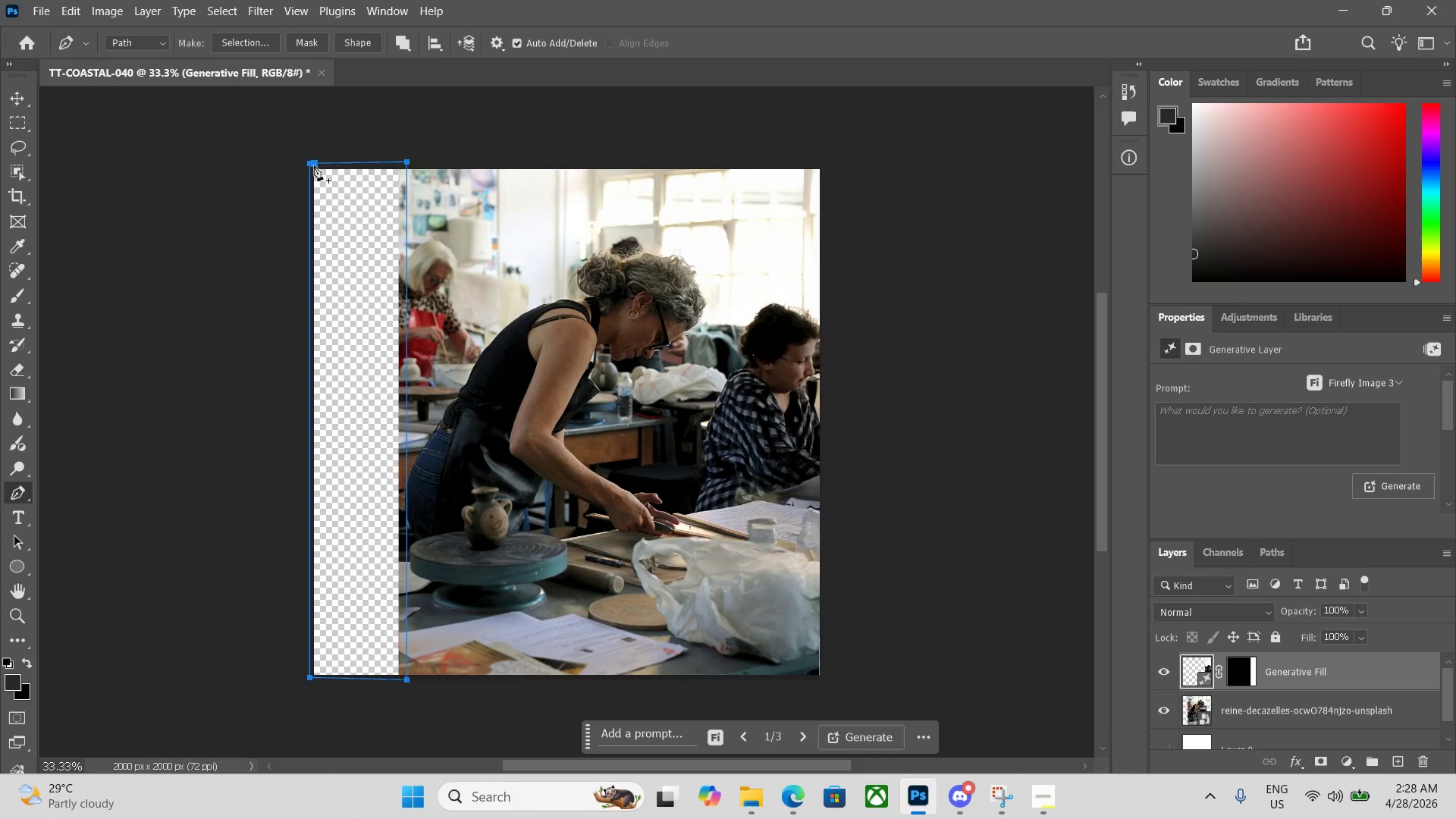 
key(Control+Enter)
 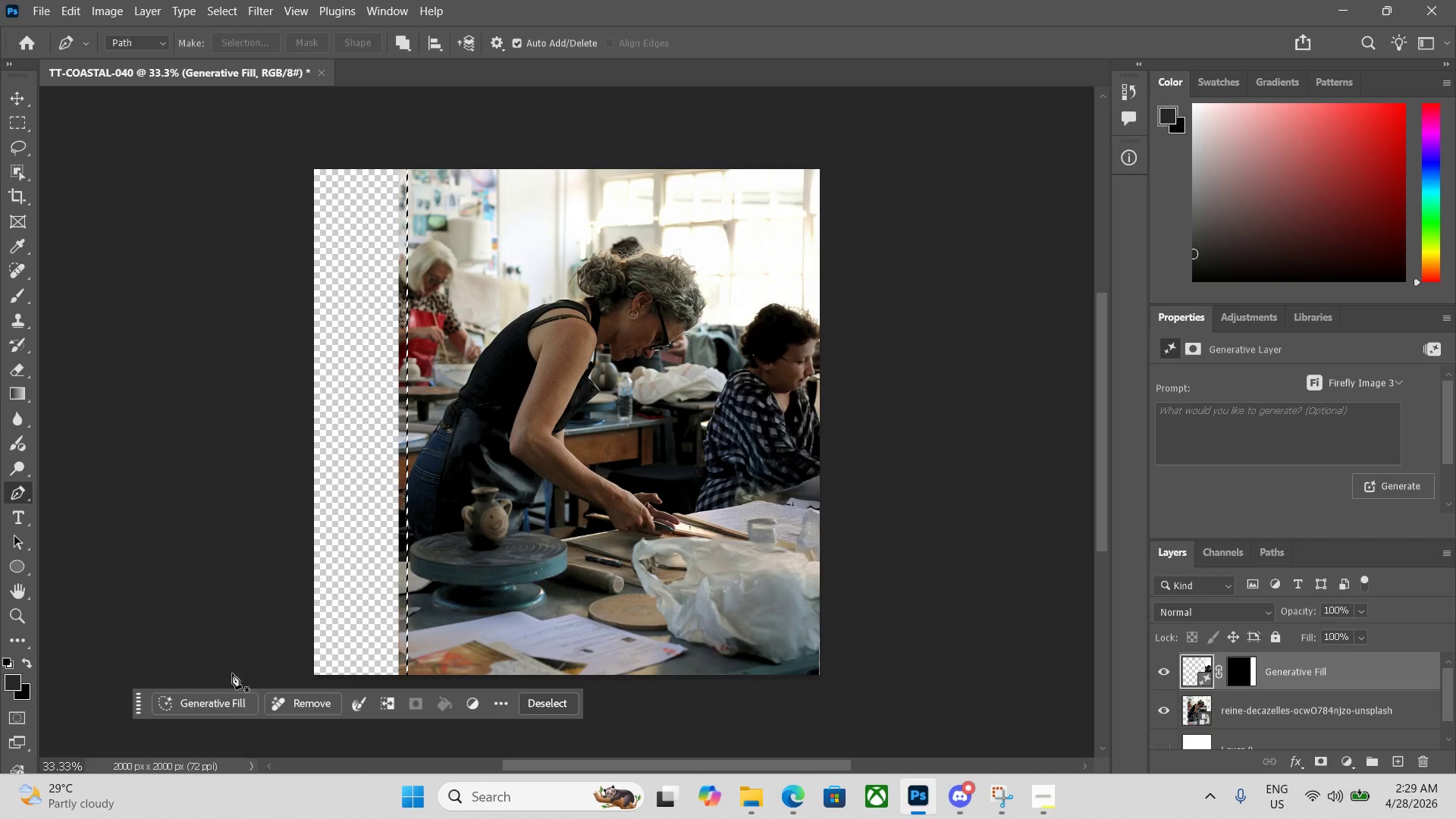 
left_click([205, 703])
 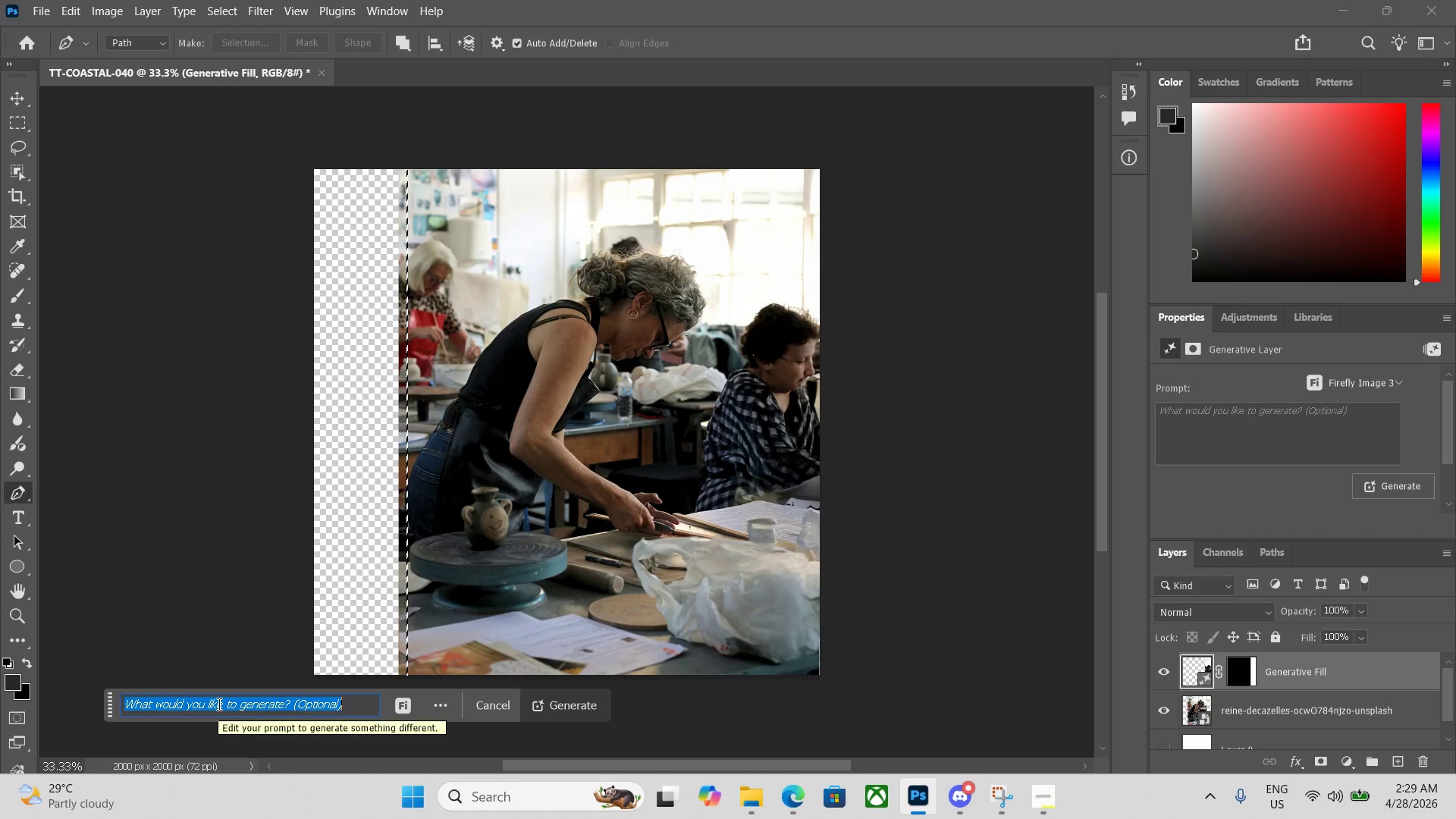 
key(Enter)
 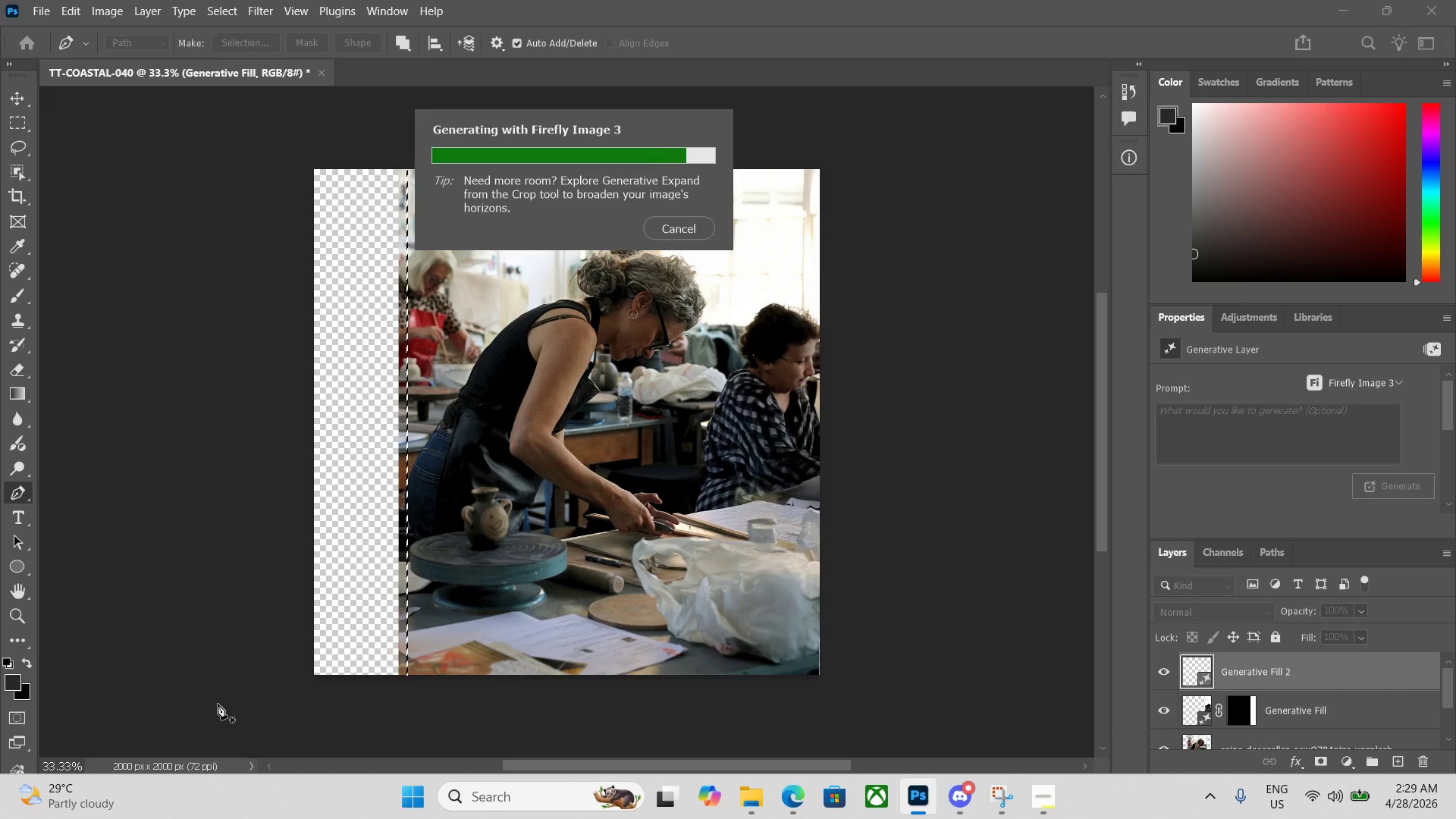 
wait(21.7)
 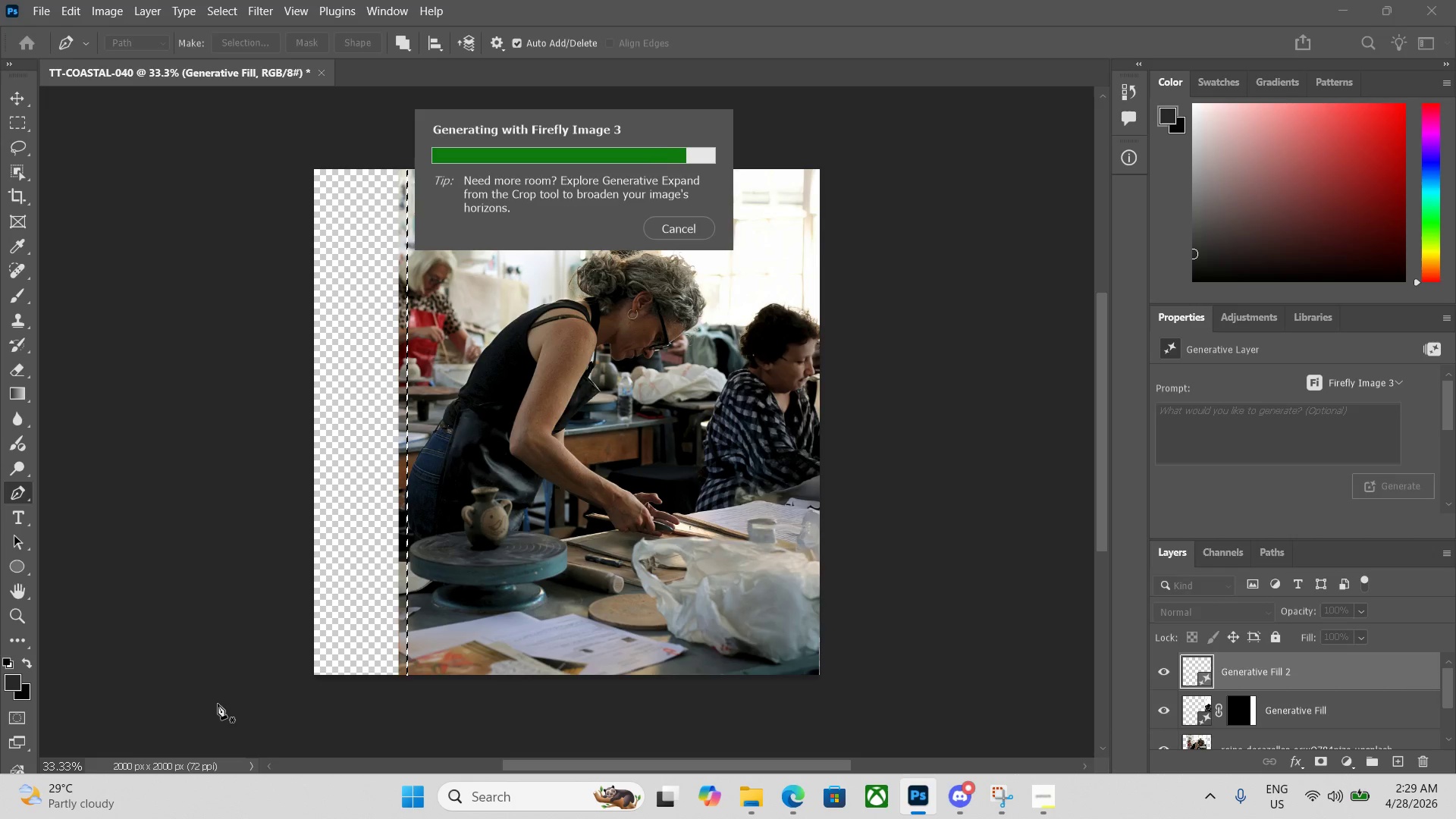 
left_click([1343, 755])
 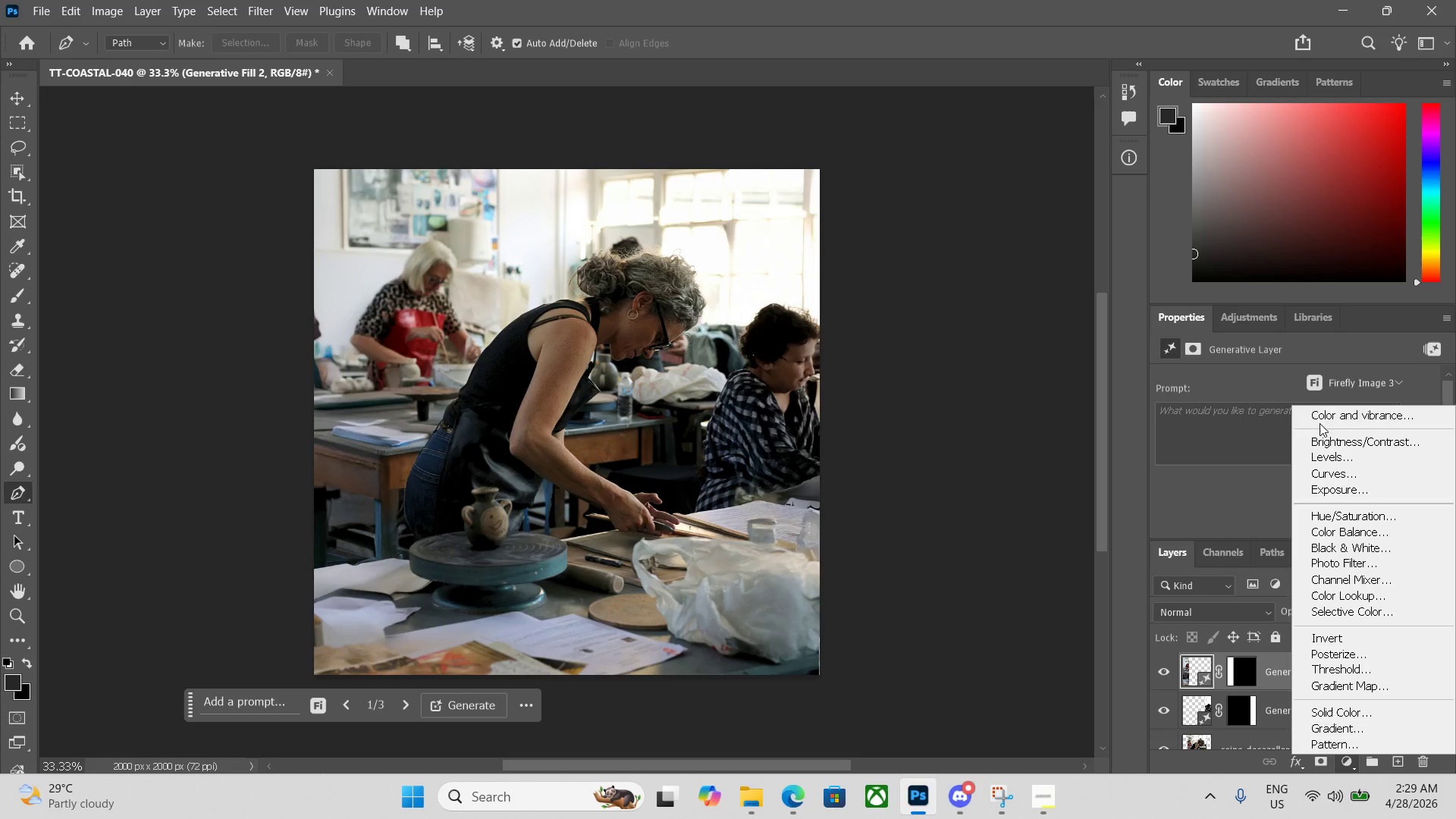 
left_click([1319, 418])
 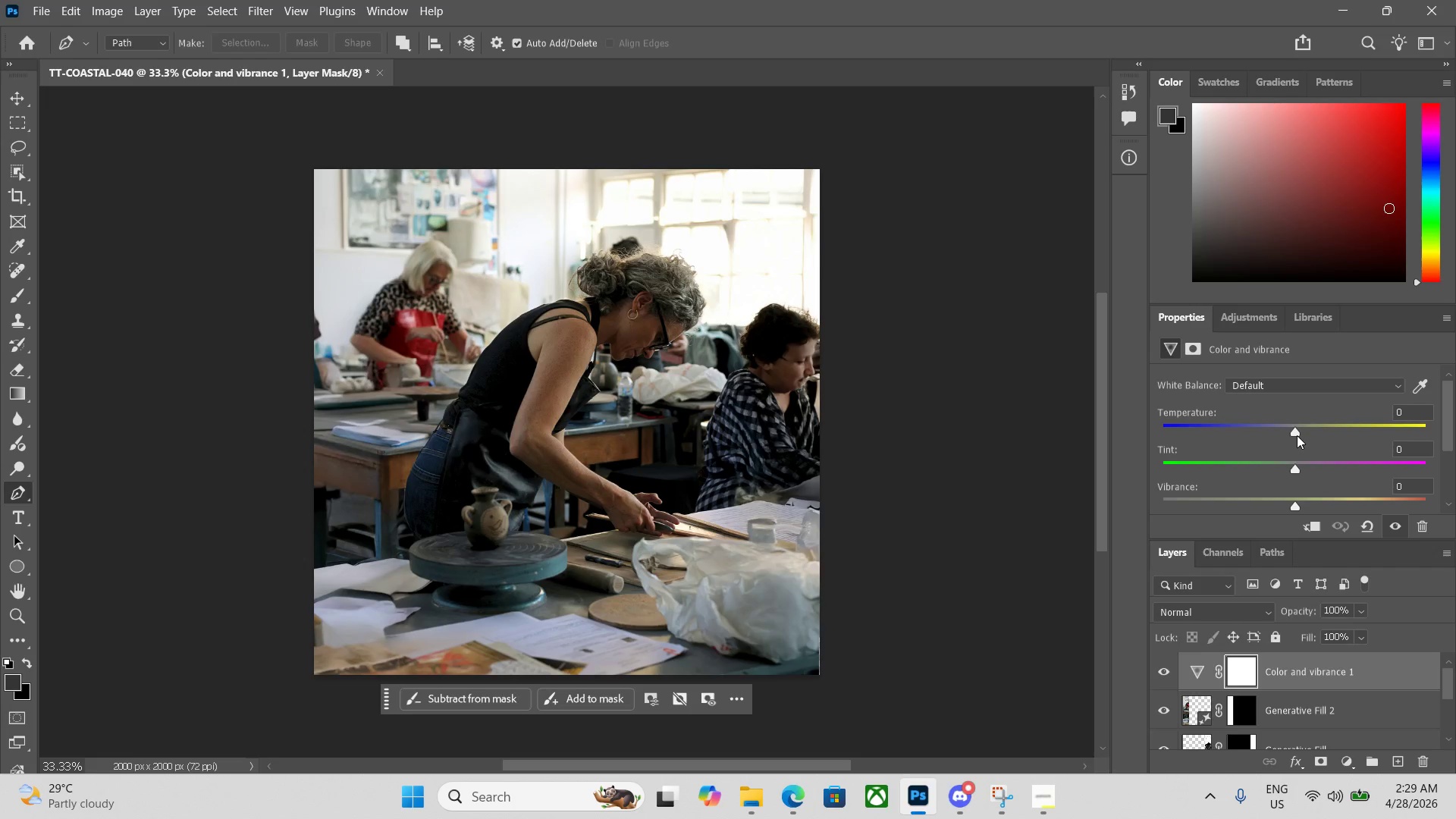 
left_click_drag(start_coordinate=[1294, 434], to_coordinate=[1344, 431])
 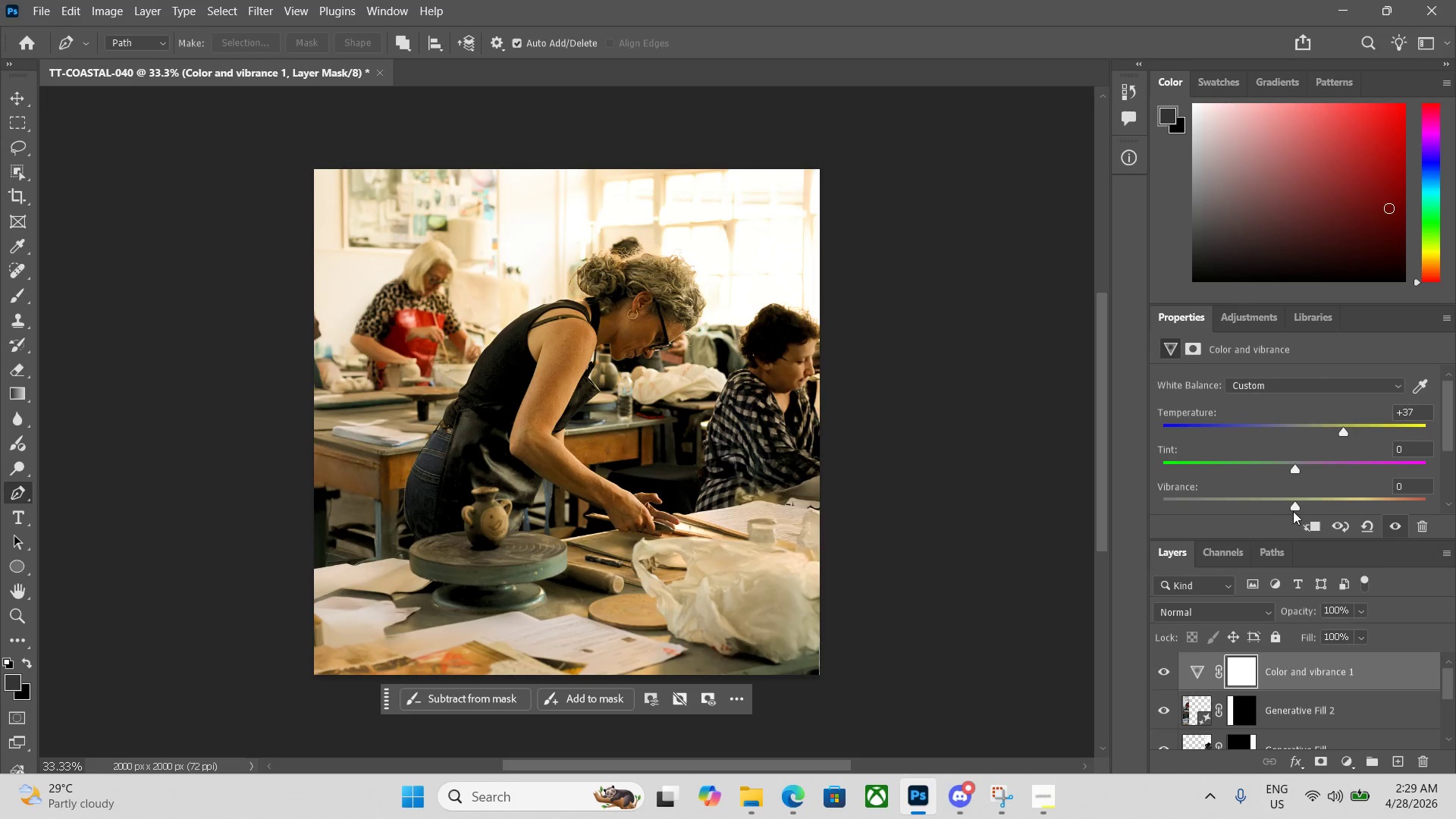 
left_click_drag(start_coordinate=[1296, 507], to_coordinate=[1326, 505])
 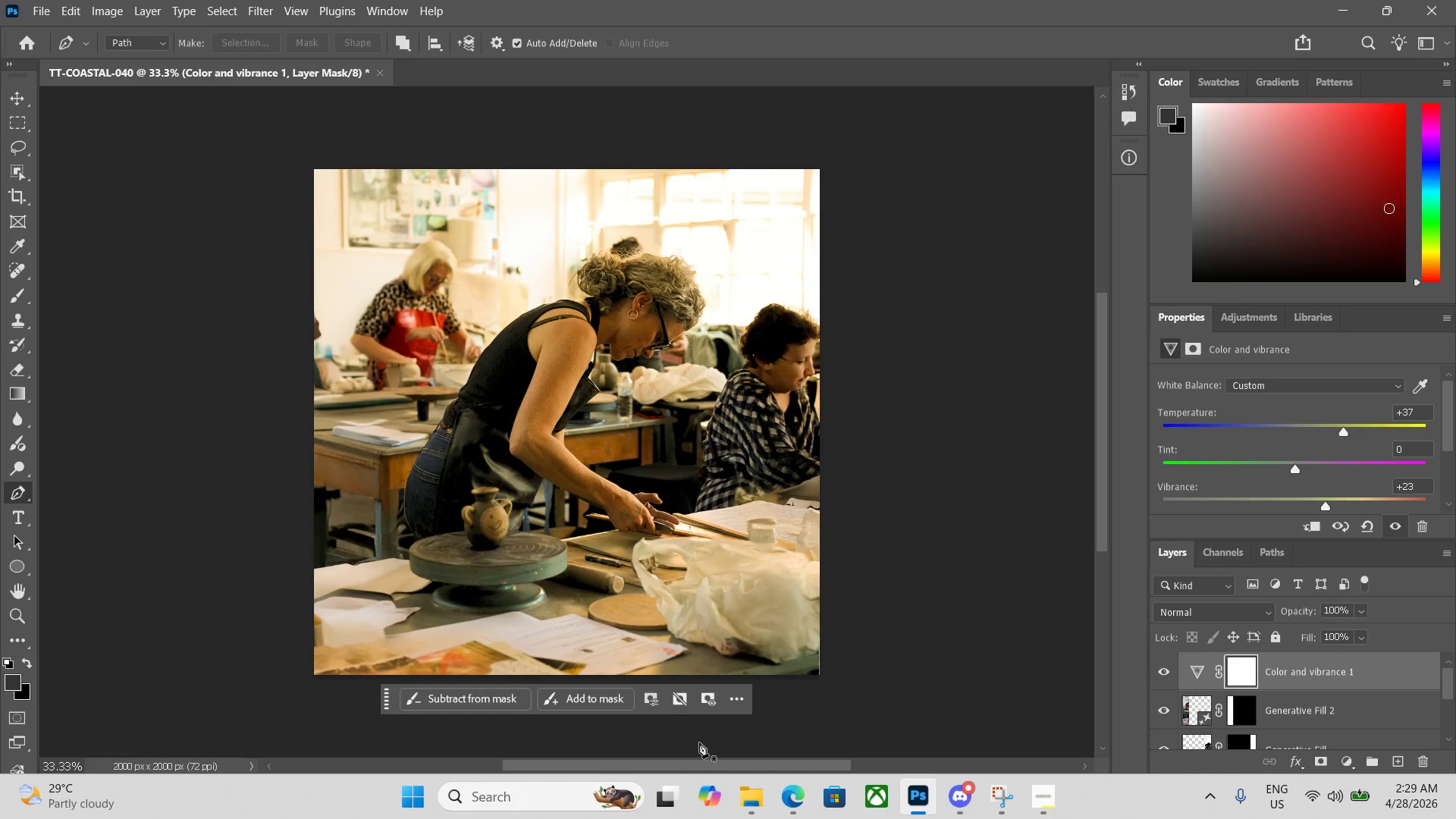 
wait(6.47)
 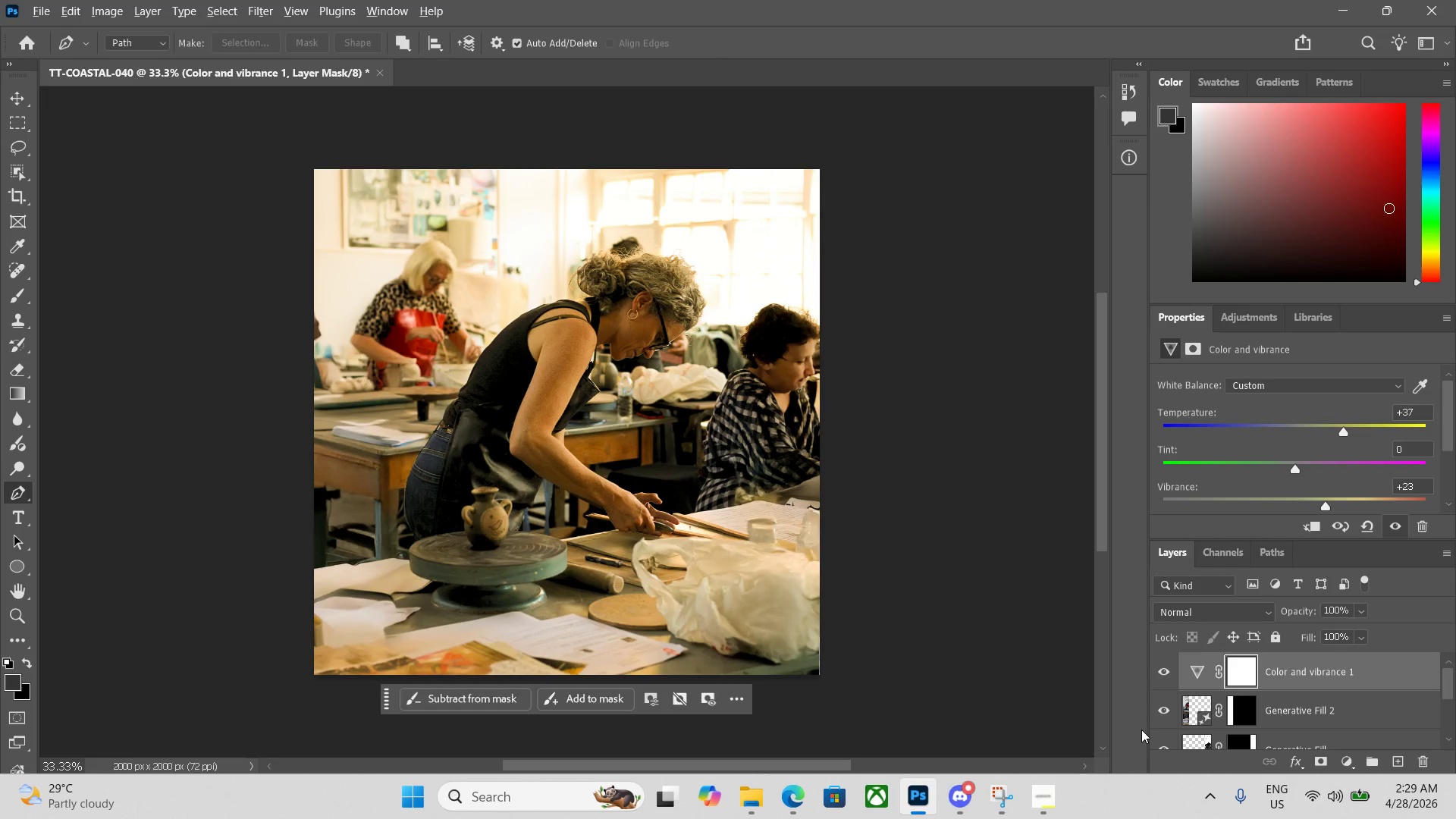 
key(Alt+Control+Shift+W)
 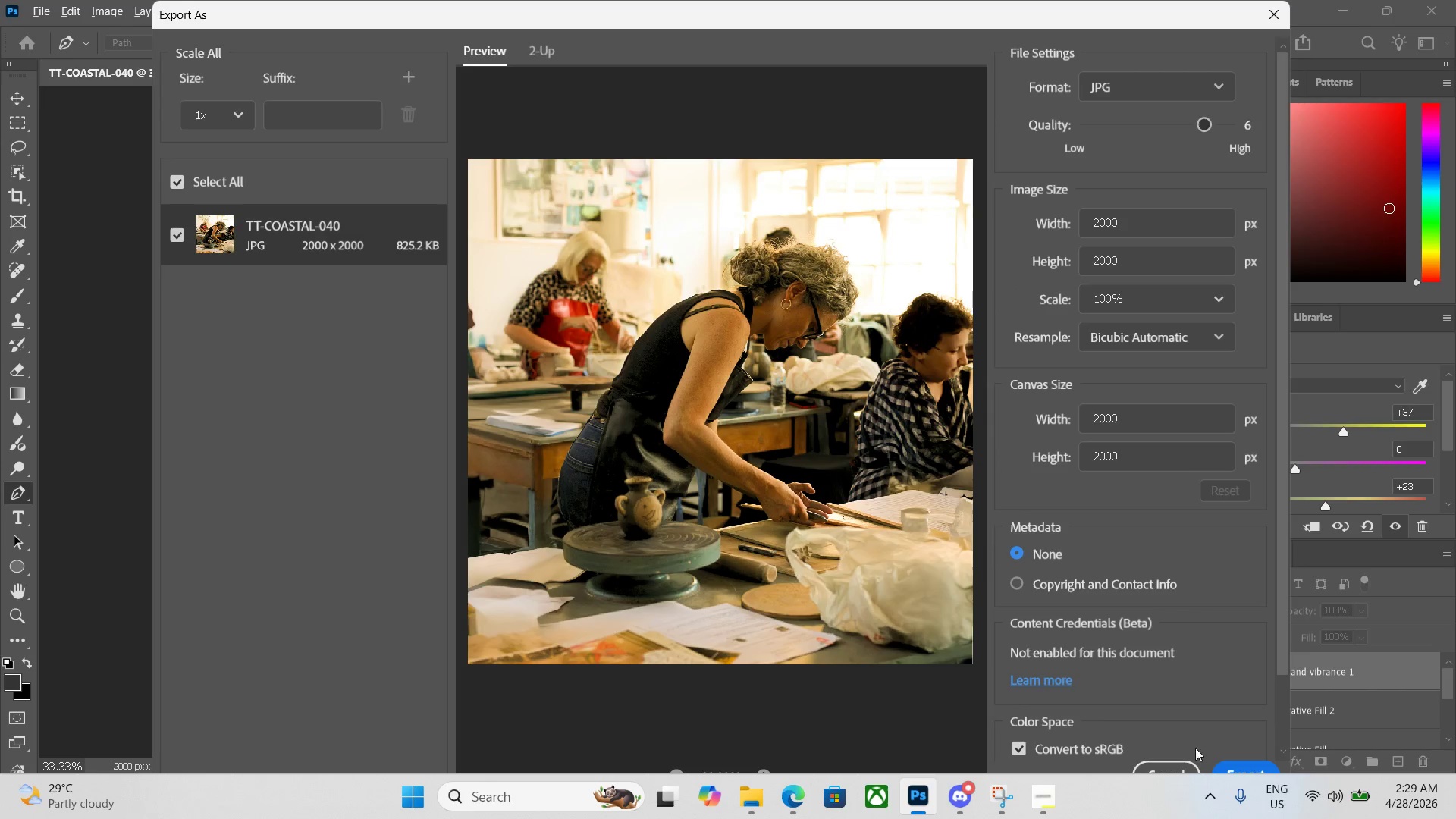 
left_click([1260, 768])
 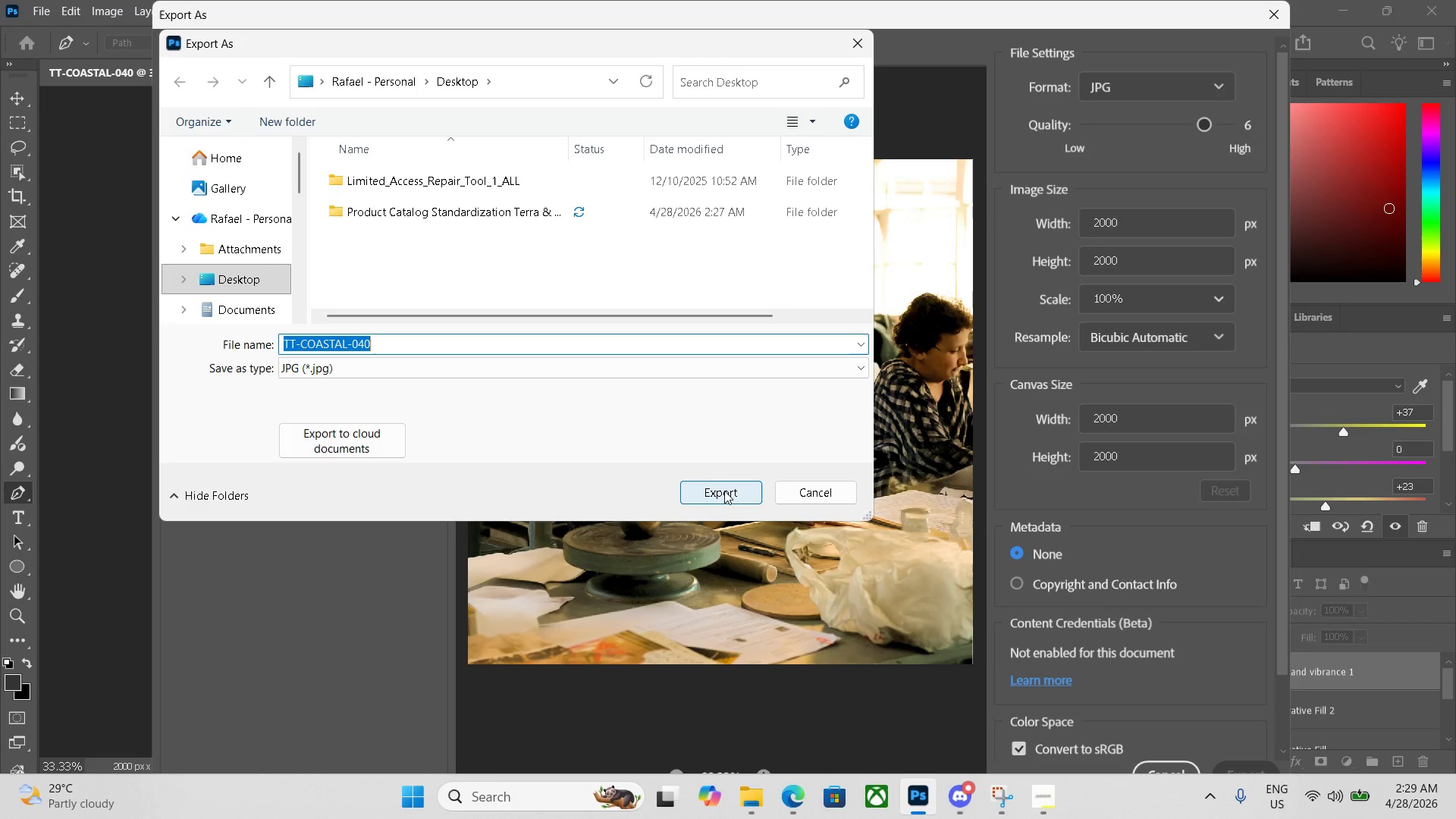 
wait(6.03)
 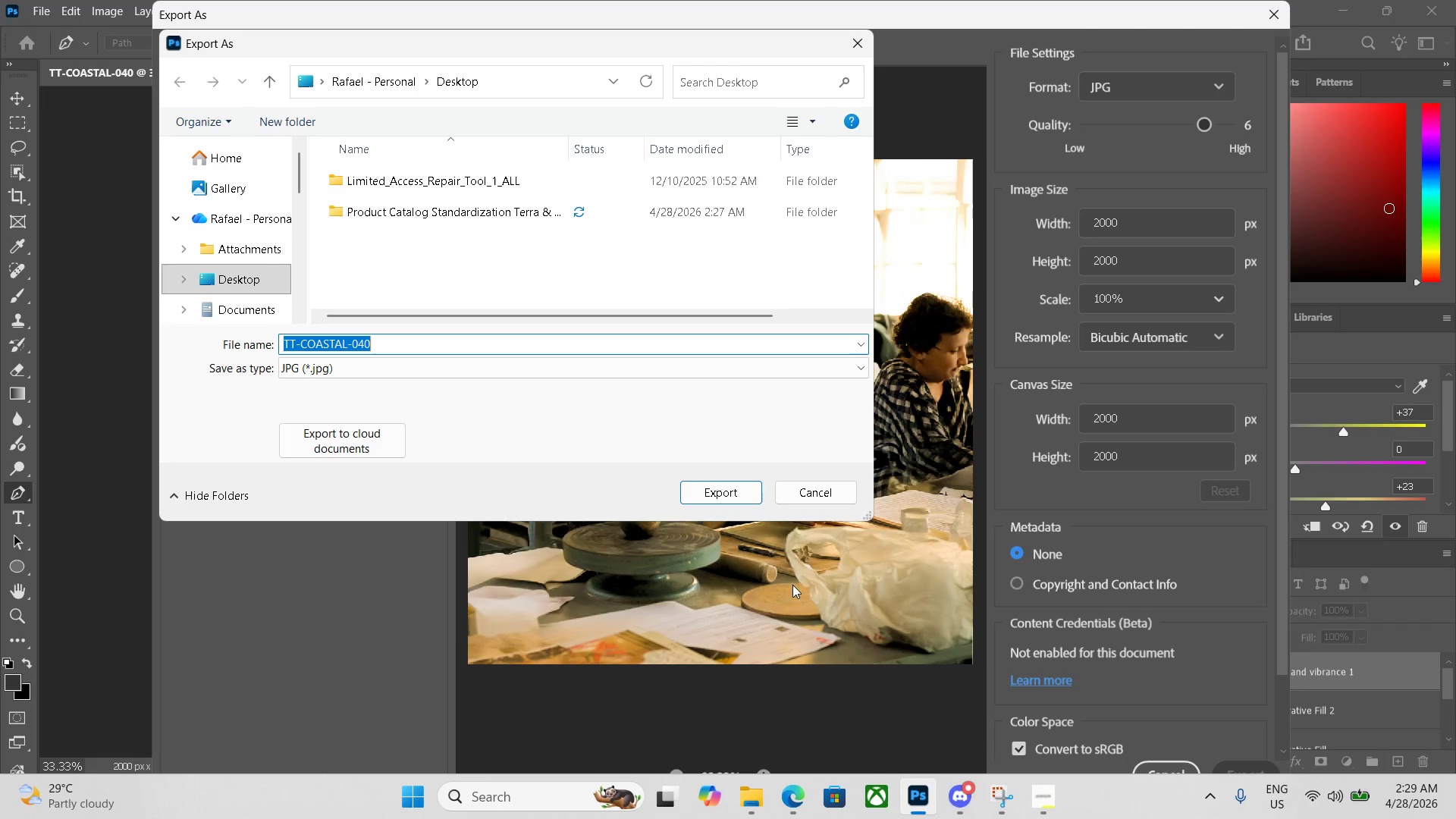 
left_click([726, 492])
 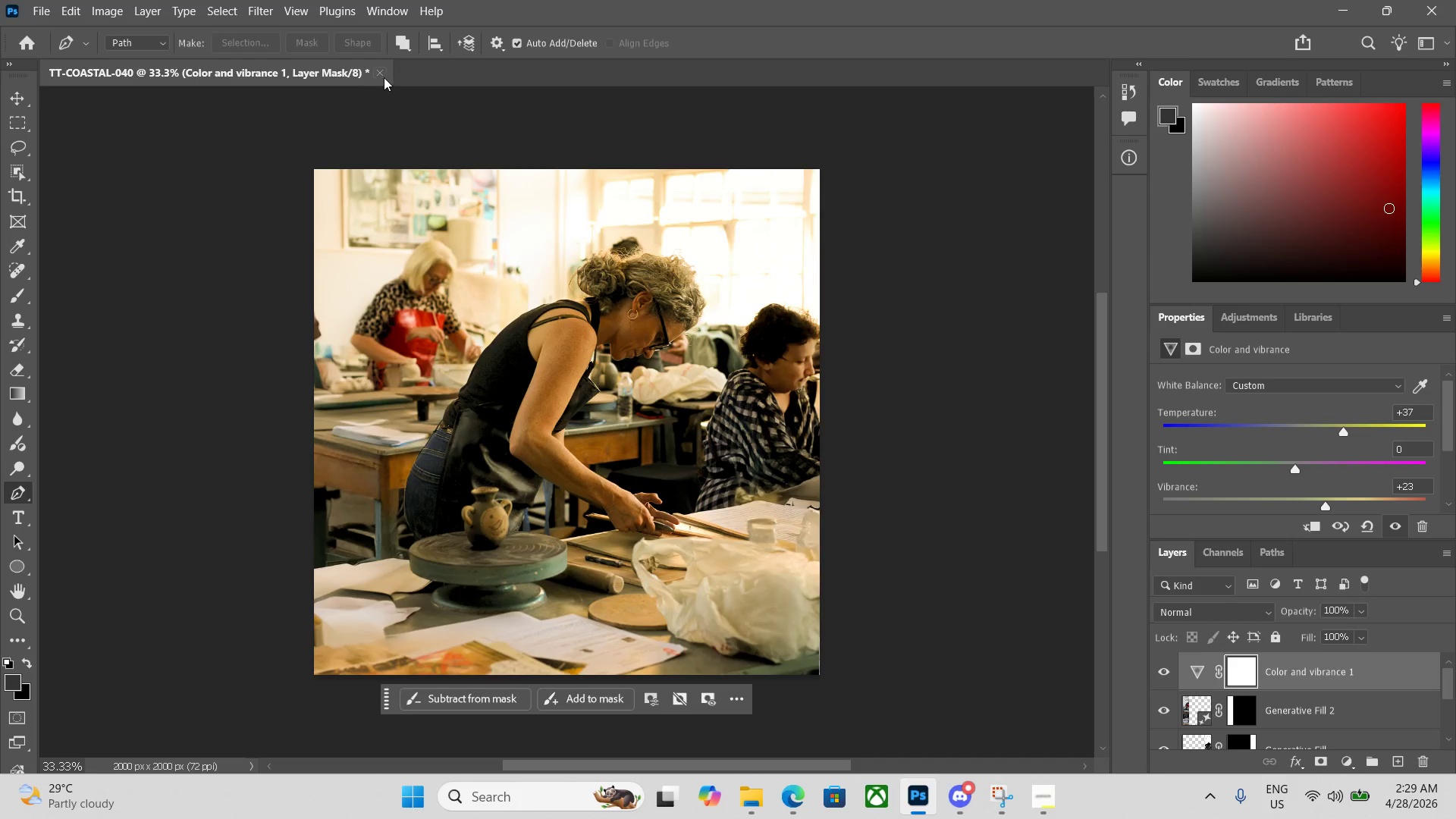 
left_click_drag(start_coordinate=[378, 75], to_coordinate=[758, 315])
 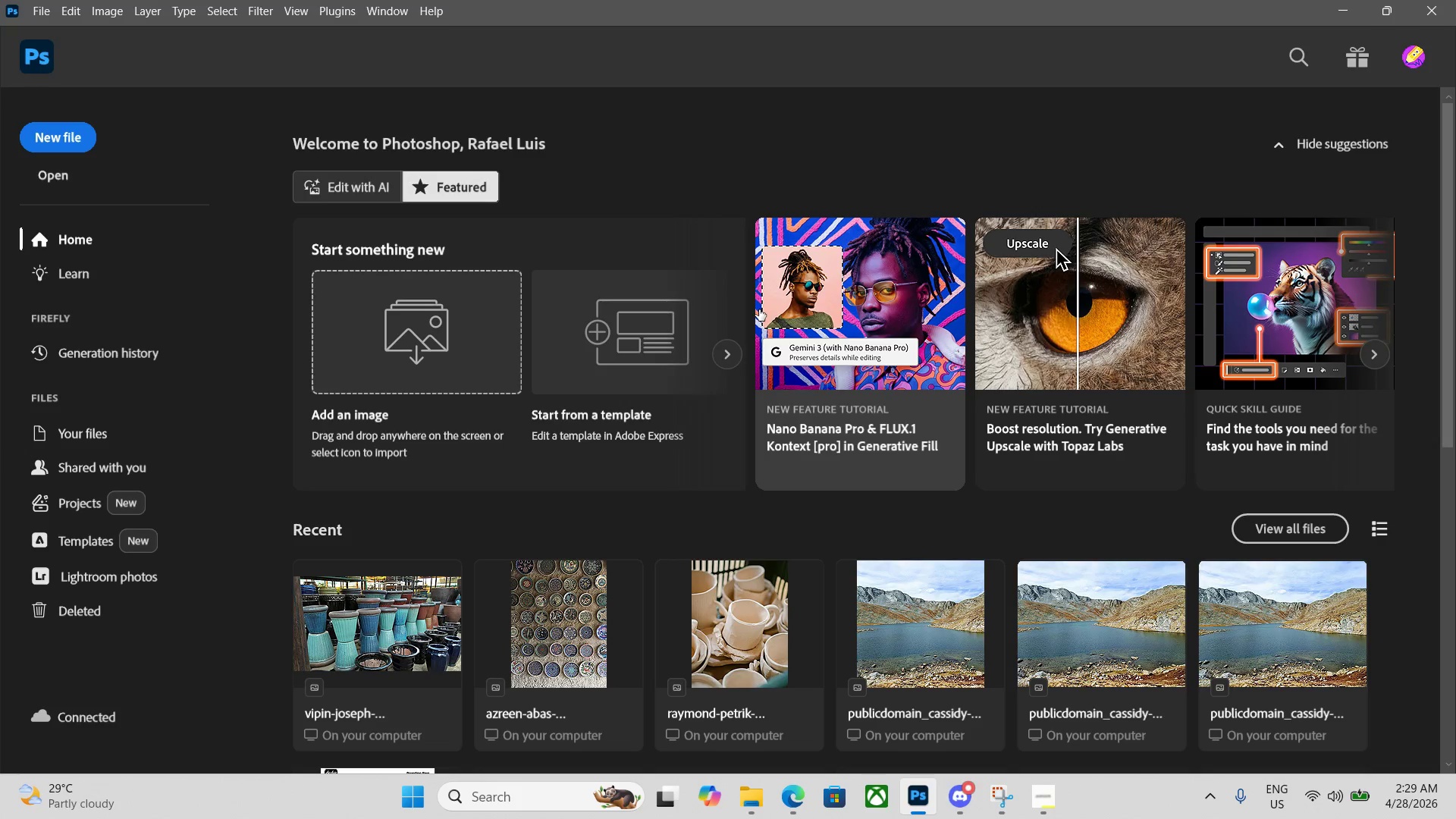 
key(Control+N)
 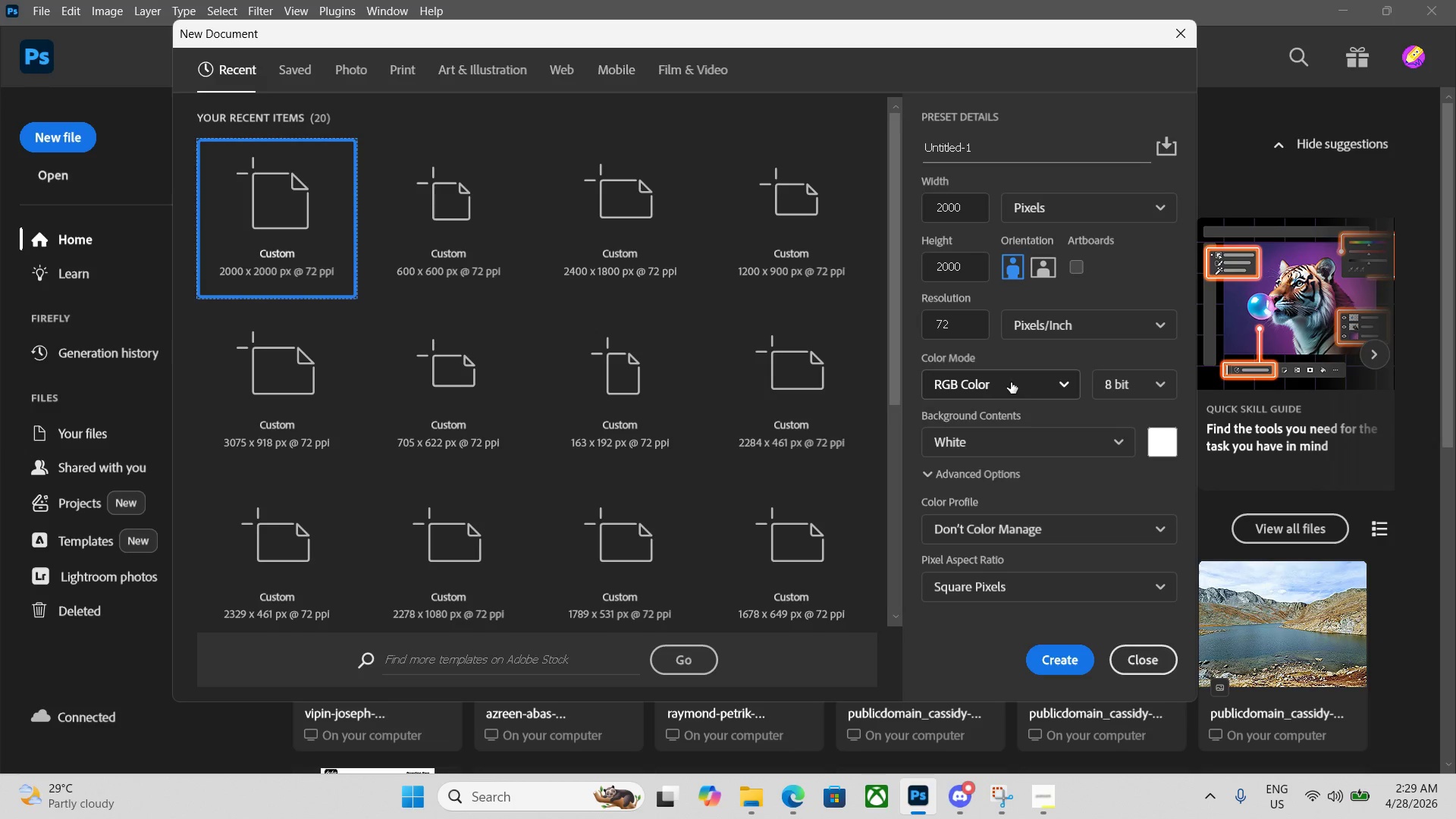 
left_click_drag(start_coordinate=[984, 146], to_coordinate=[894, 142])
 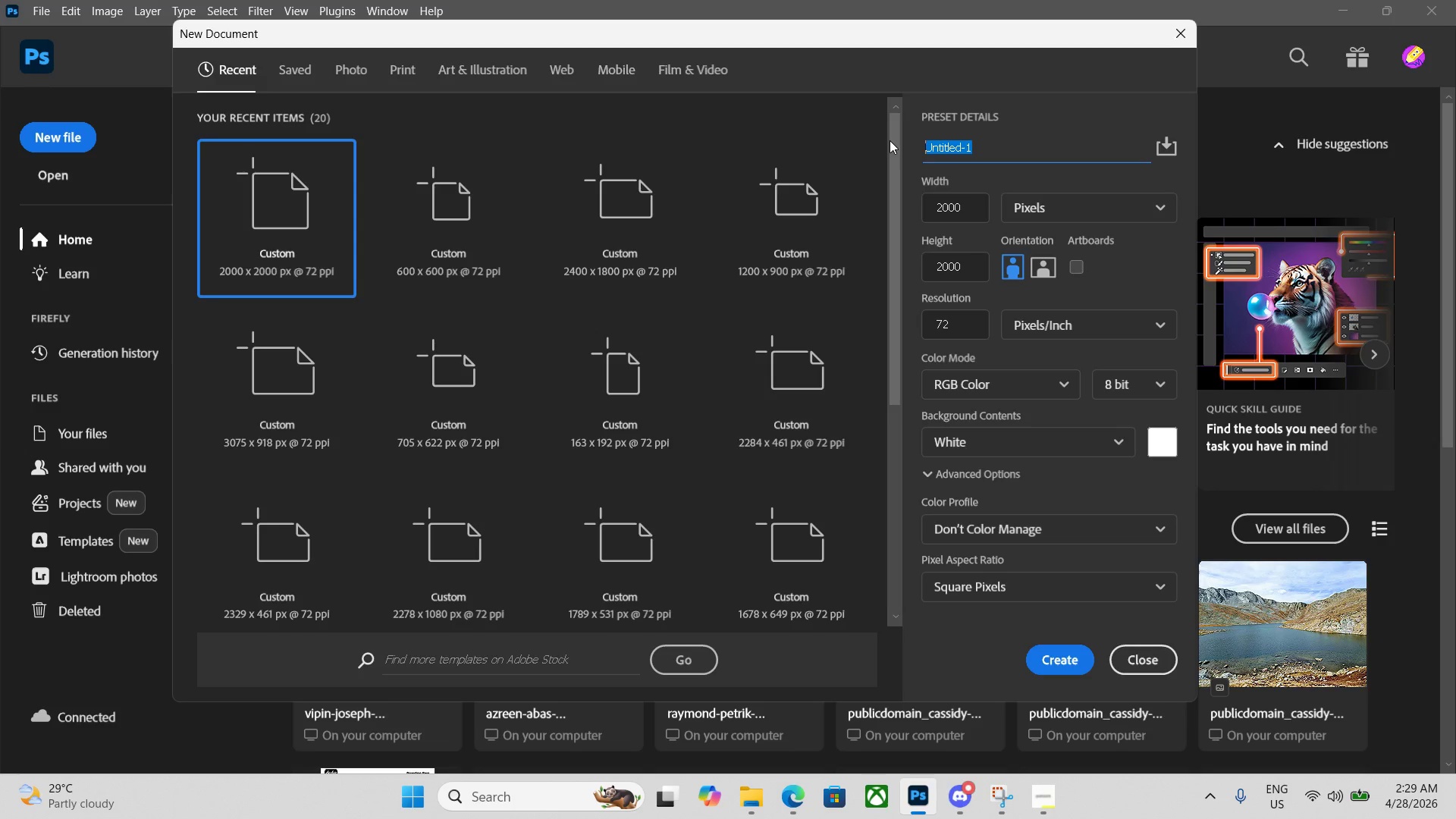 
key(Backspace)
 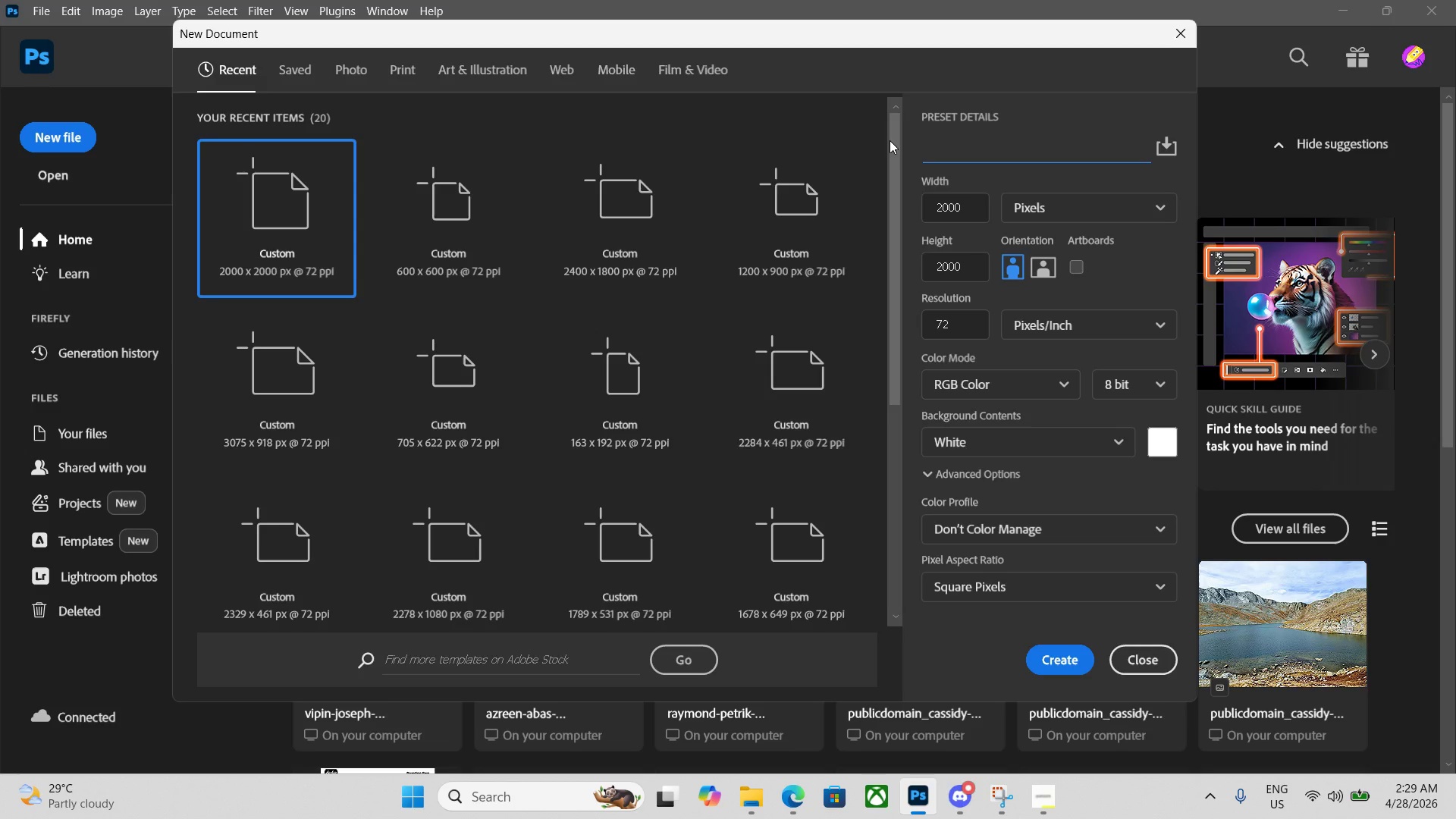 
key(Control+V)
 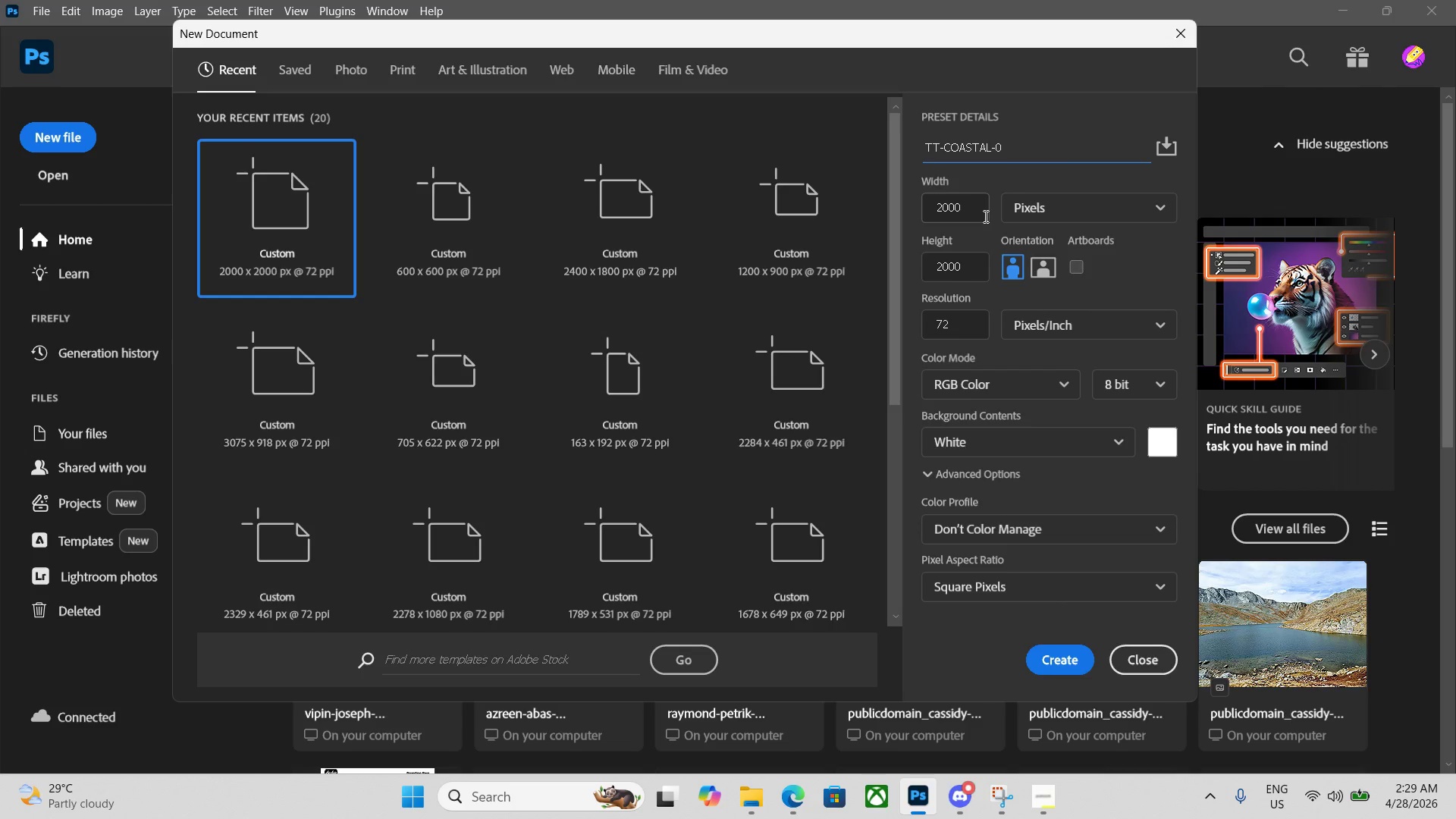 
key(Numpad4)
 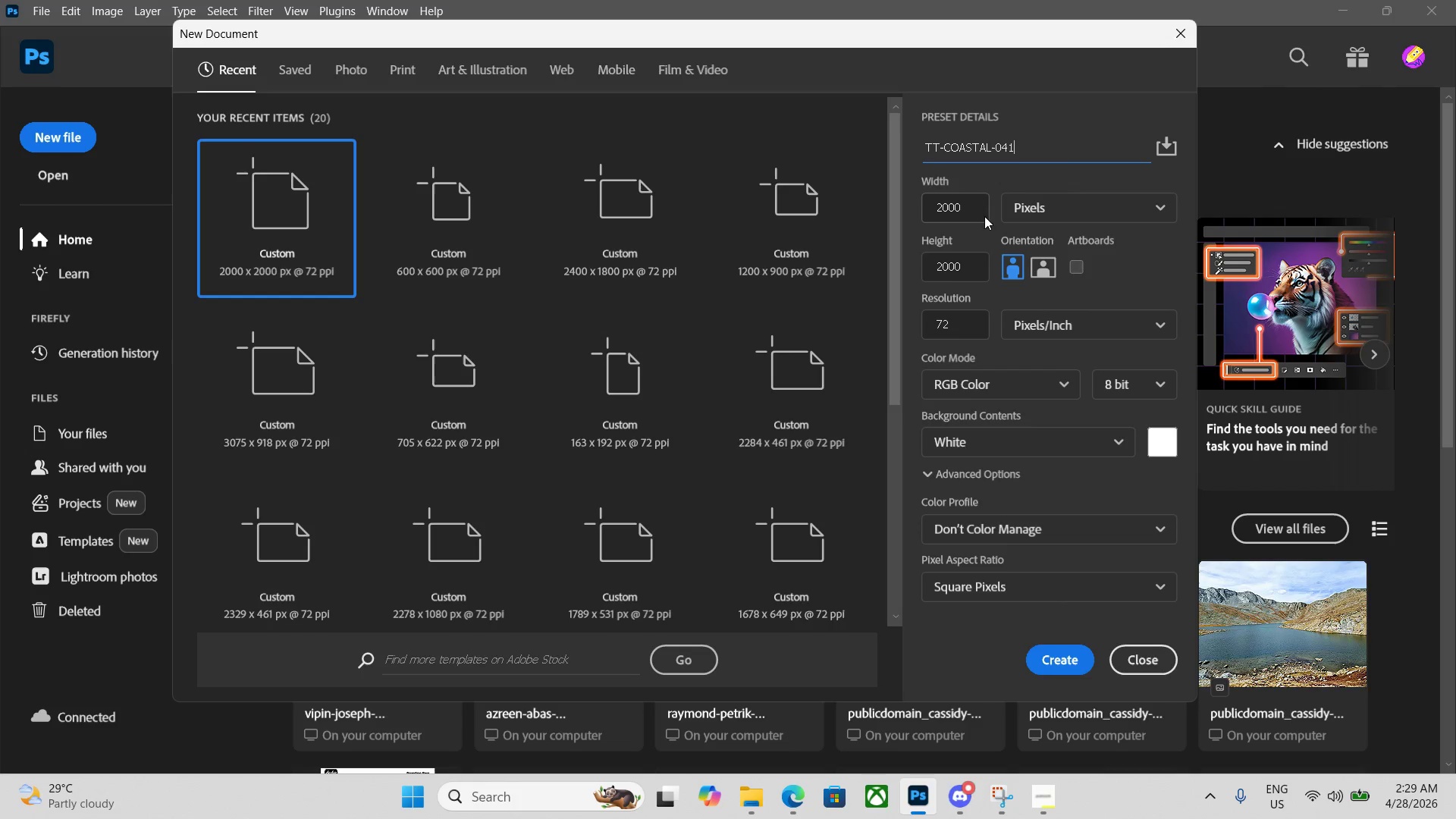 
key(Numpad1)
 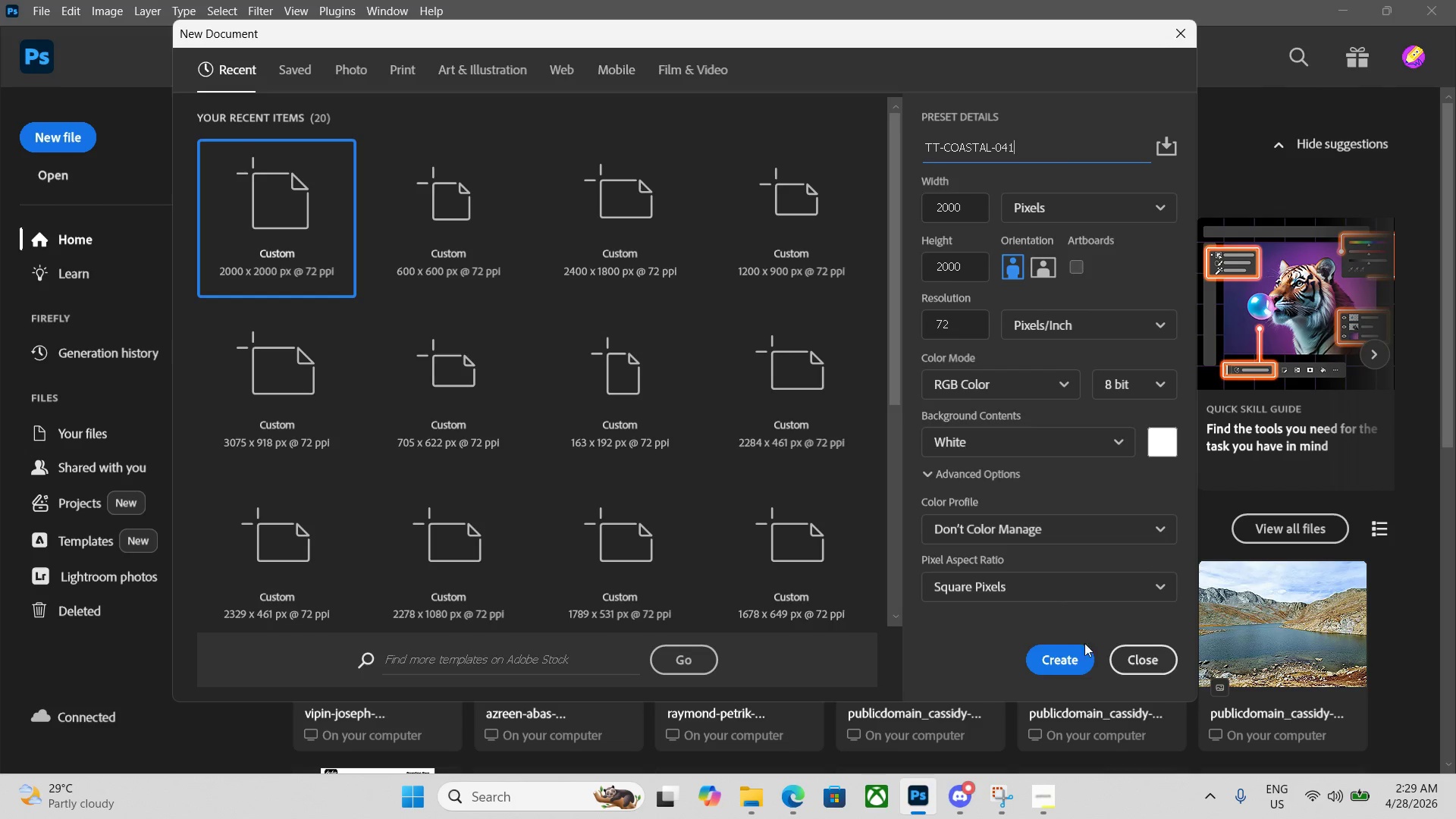 
left_click([1076, 651])
 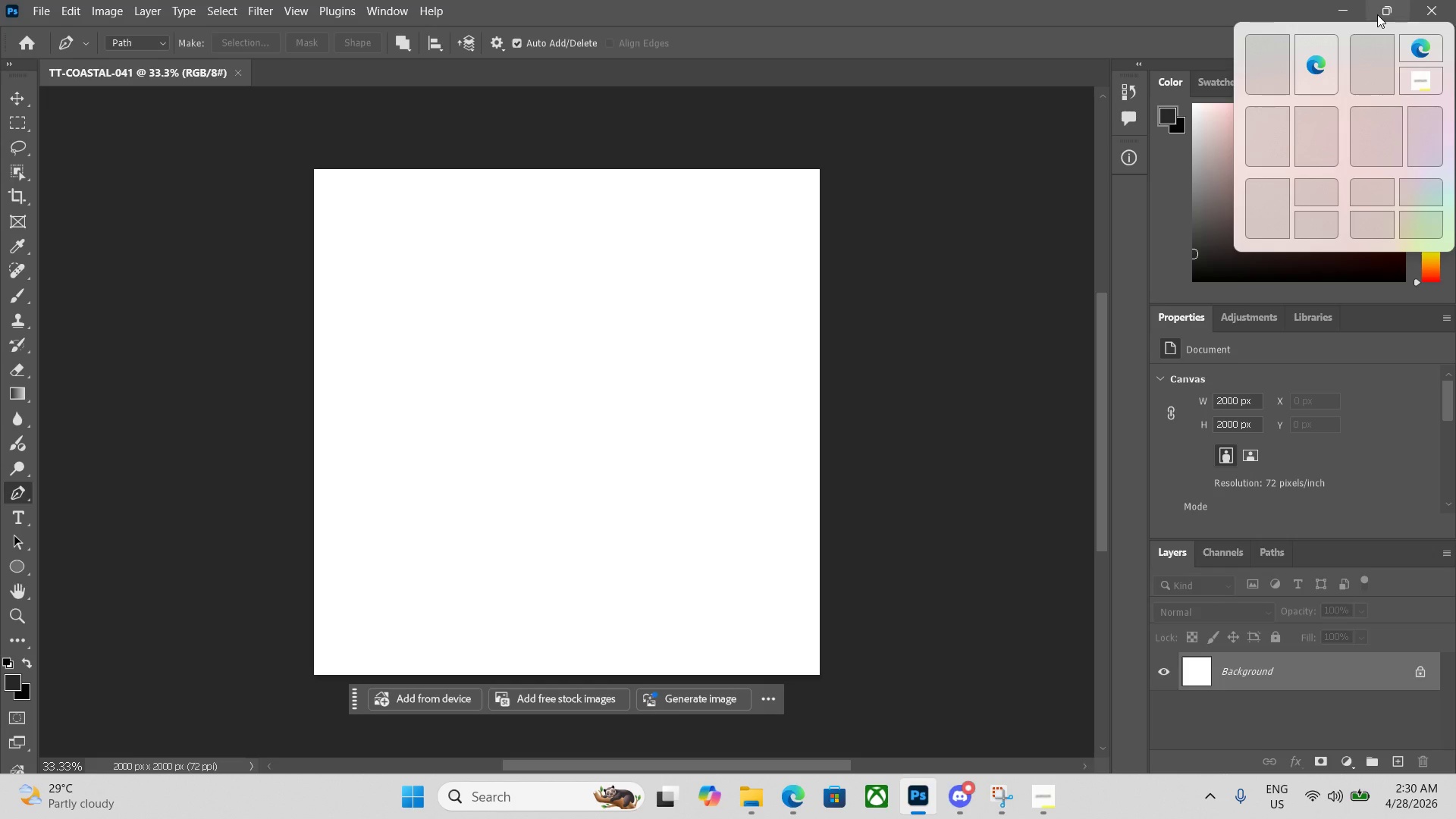 
left_click([1379, 14])
 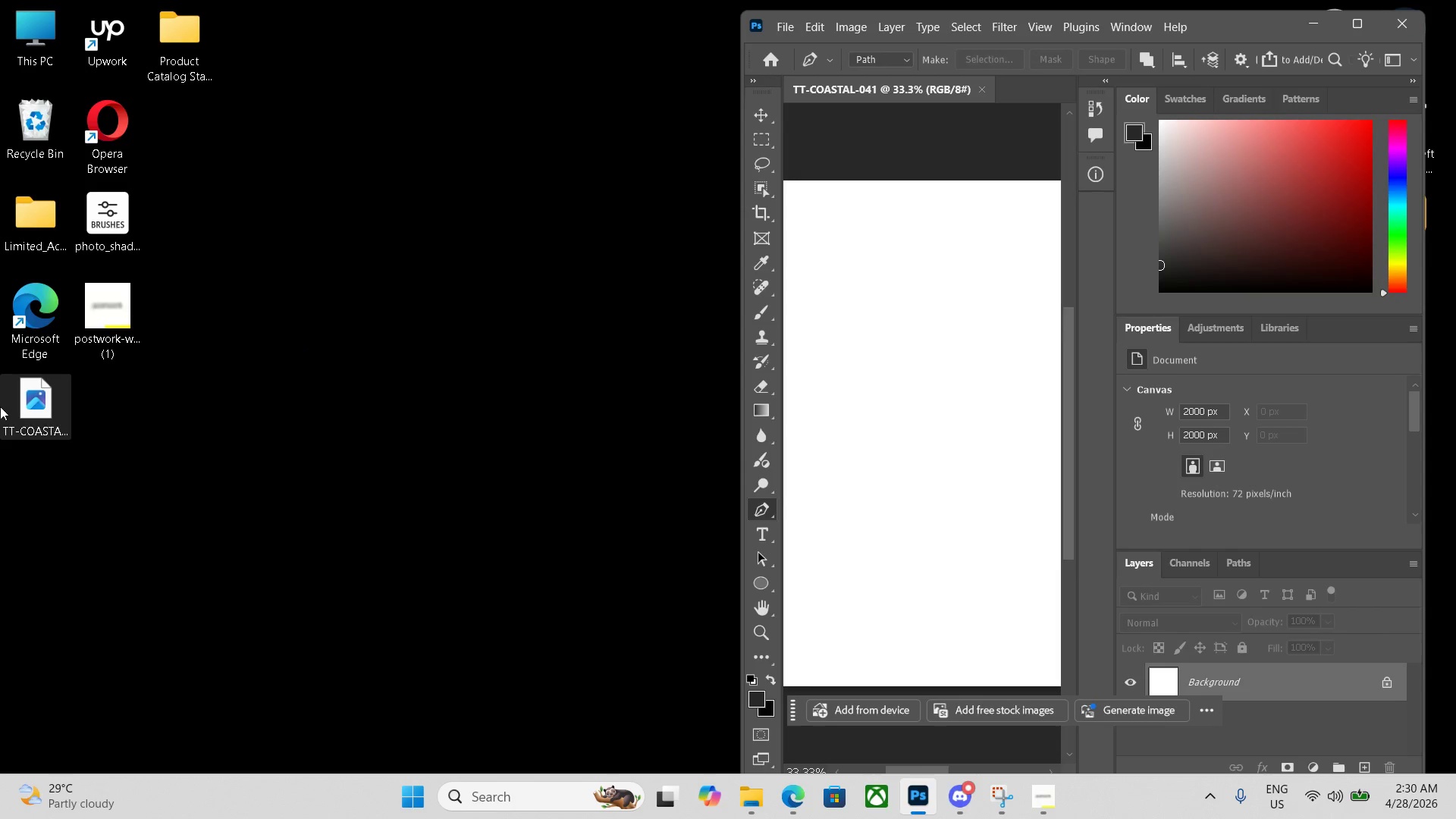 
left_click([11, 416])
 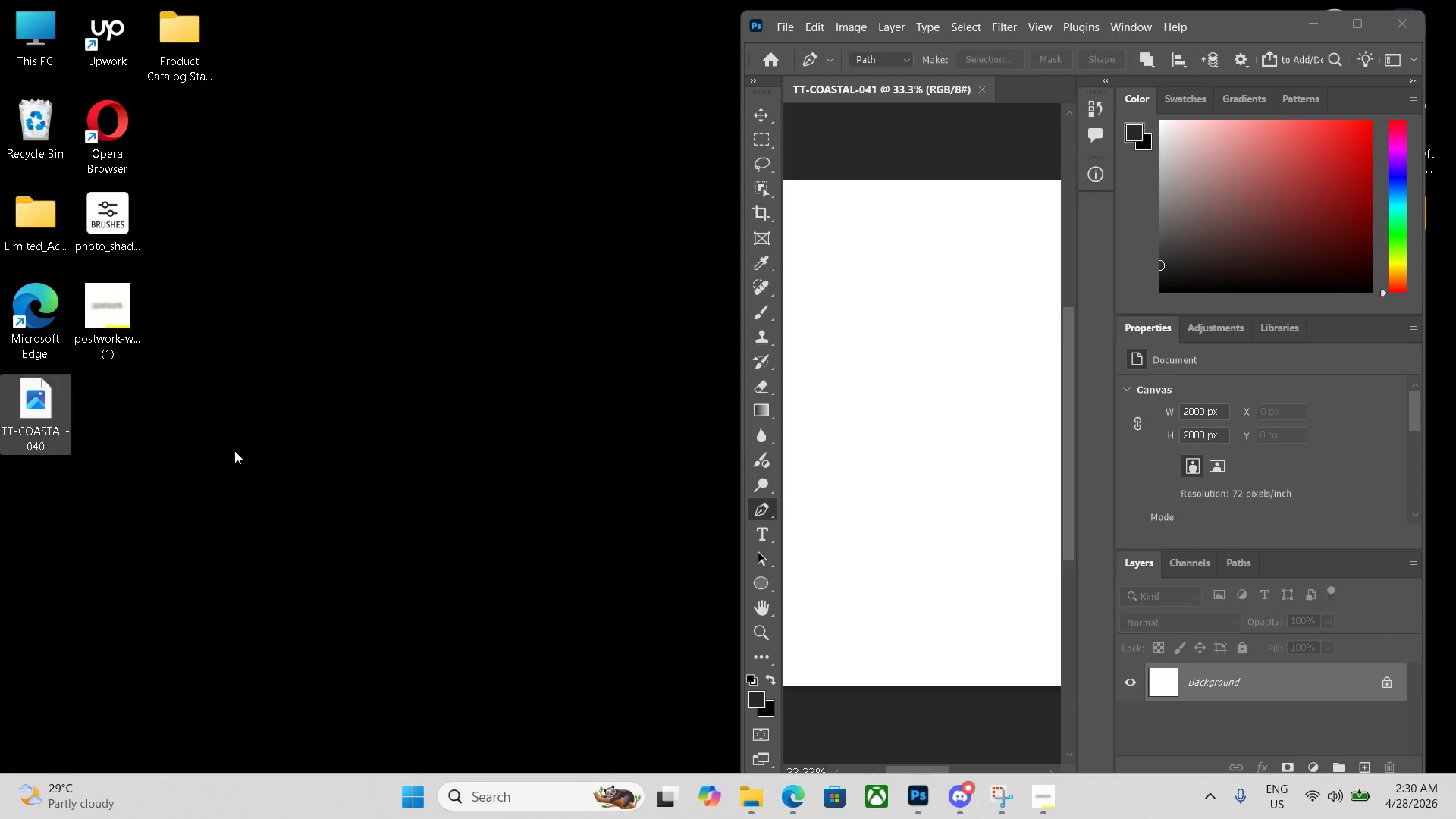 
left_click([249, 450])
 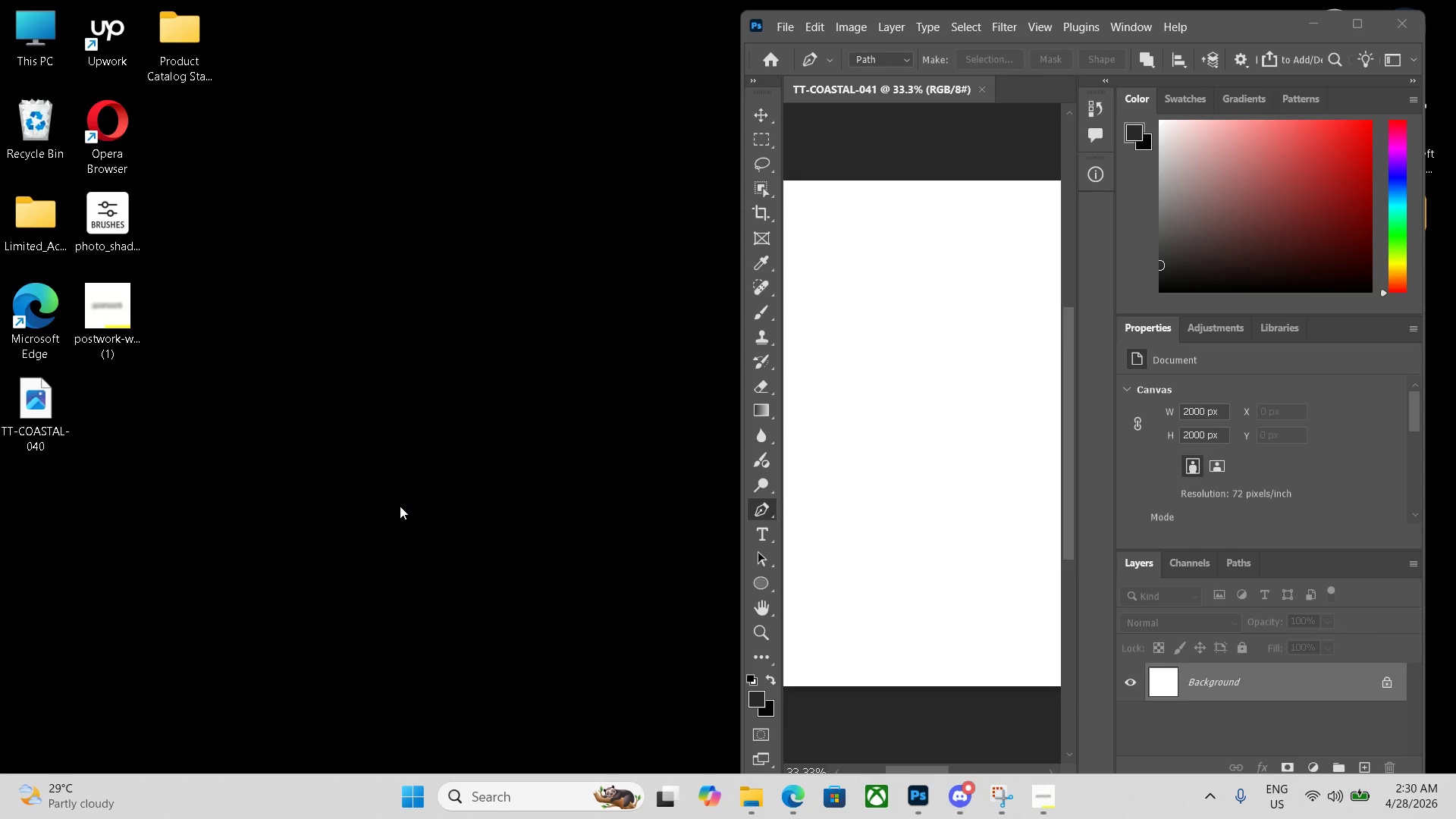 
wait(5.33)
 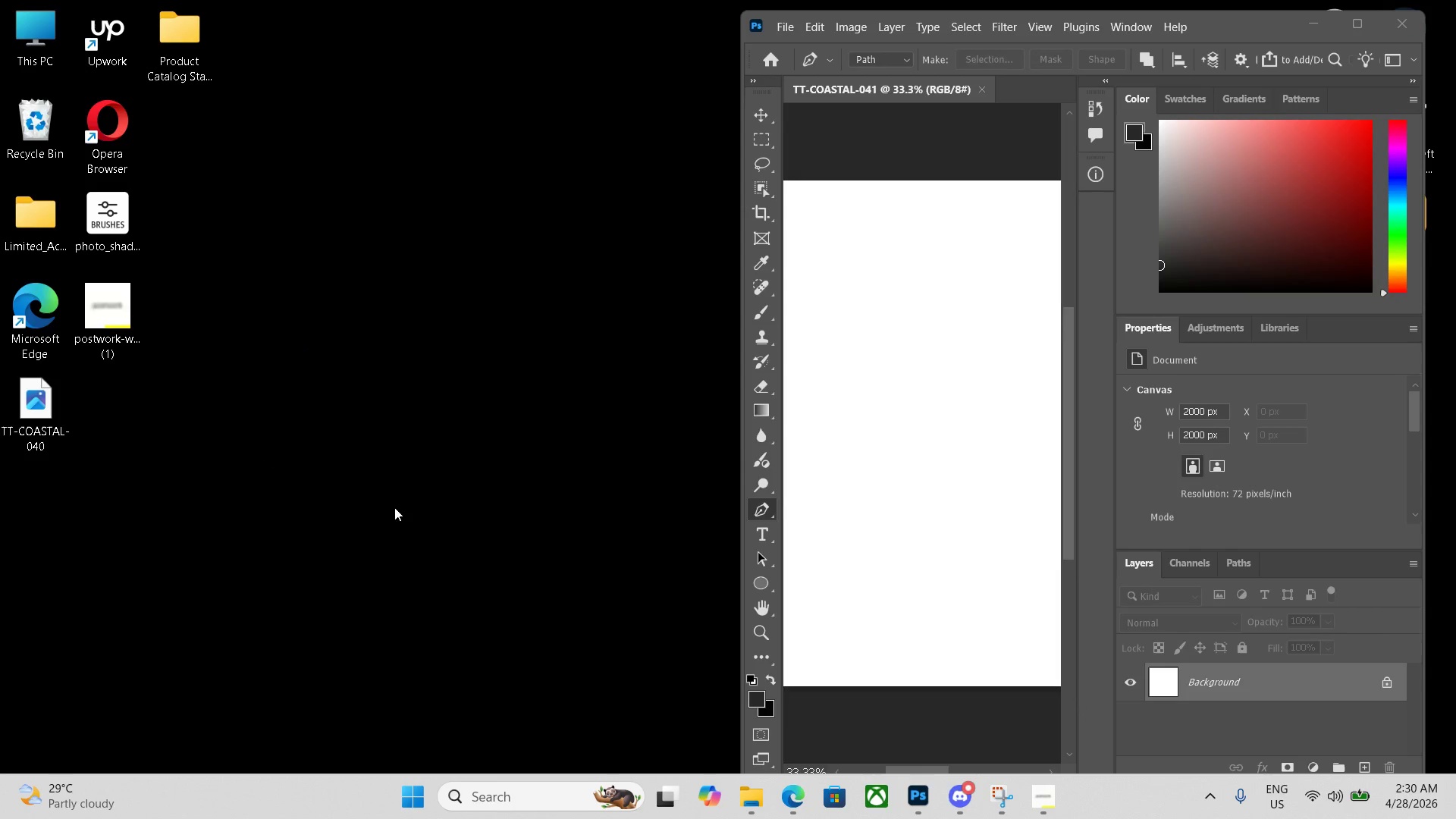 
left_click([786, 799])
 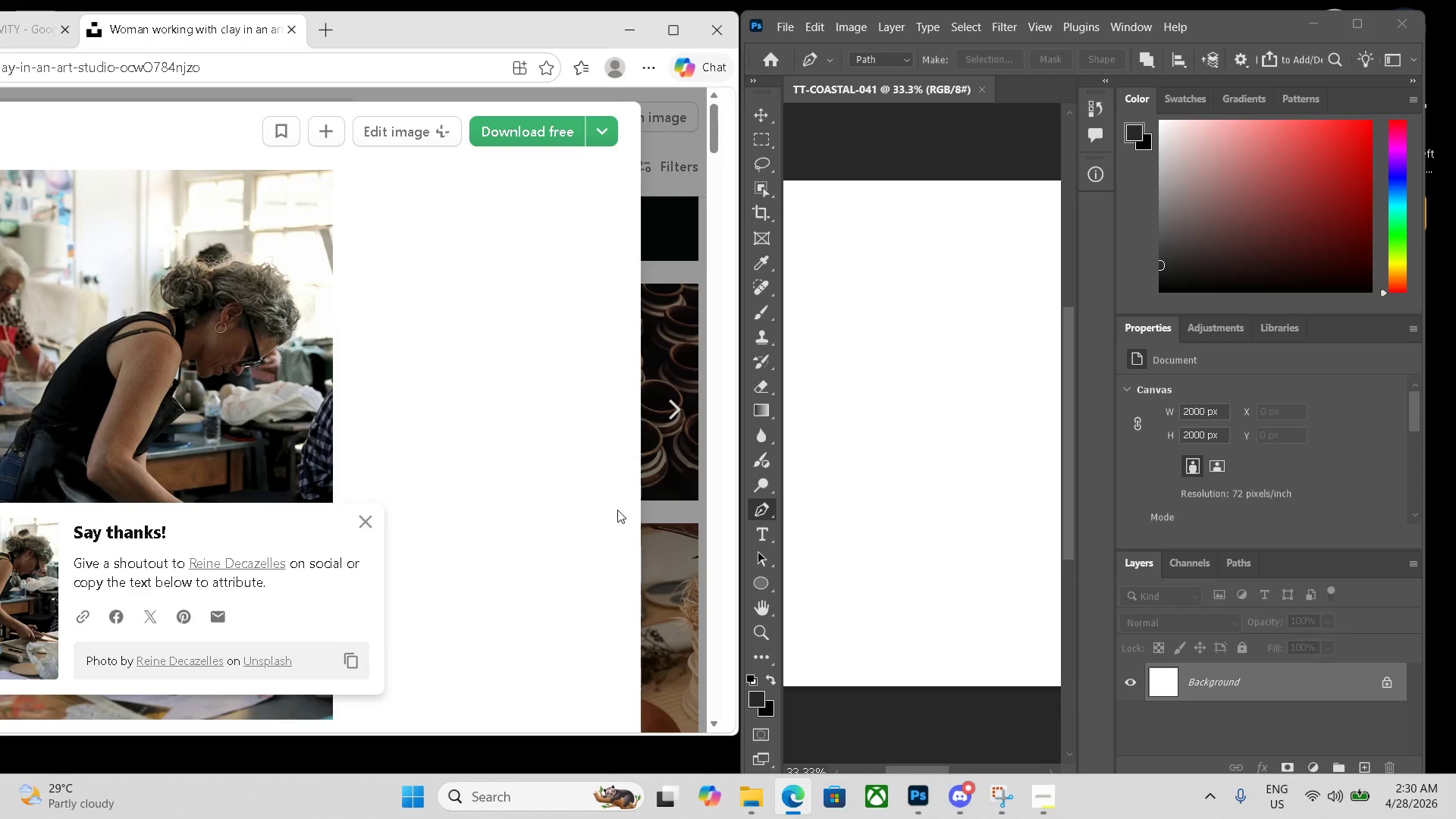 
key(ArrowRight)
 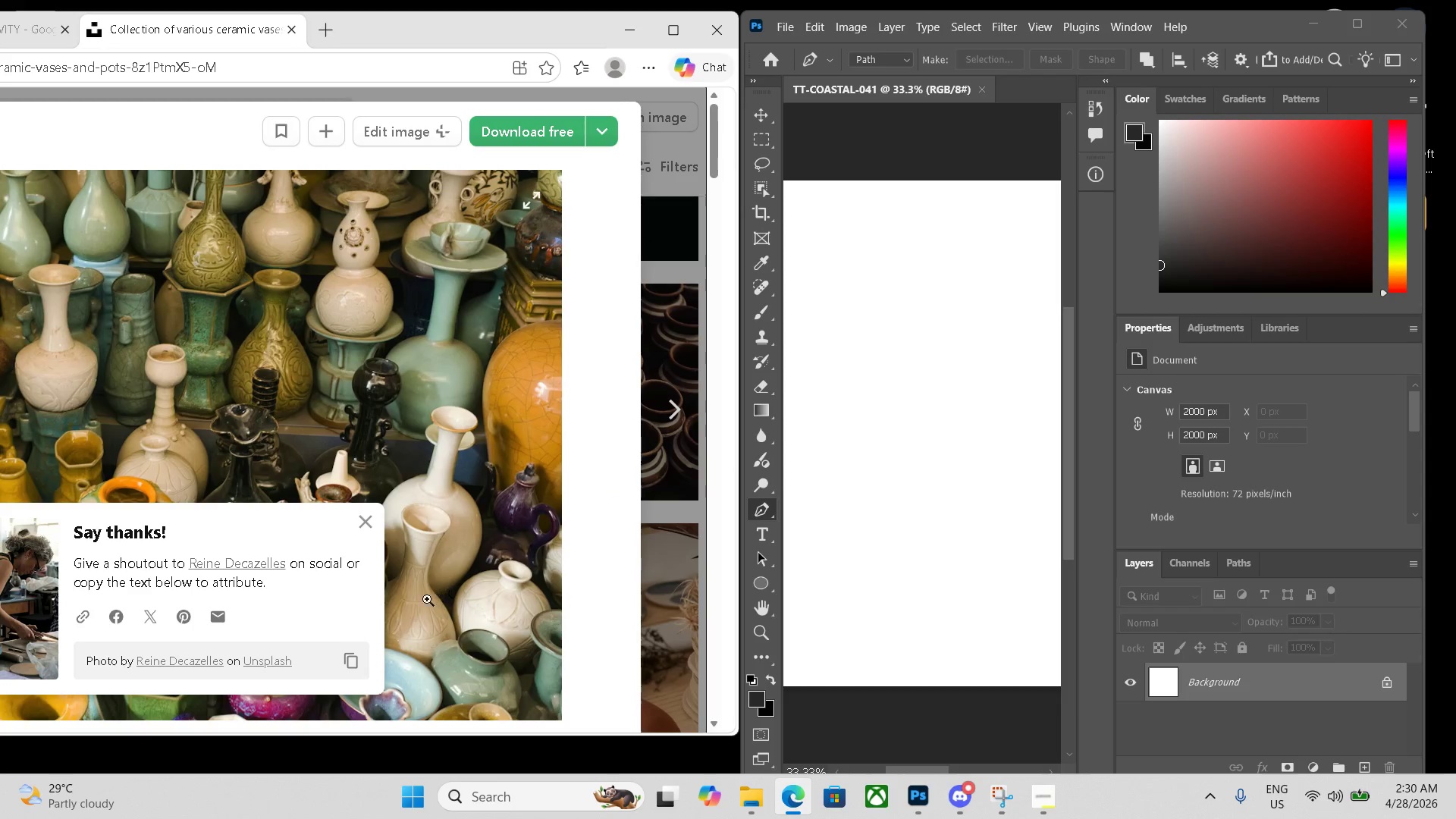 
left_click([369, 529])
 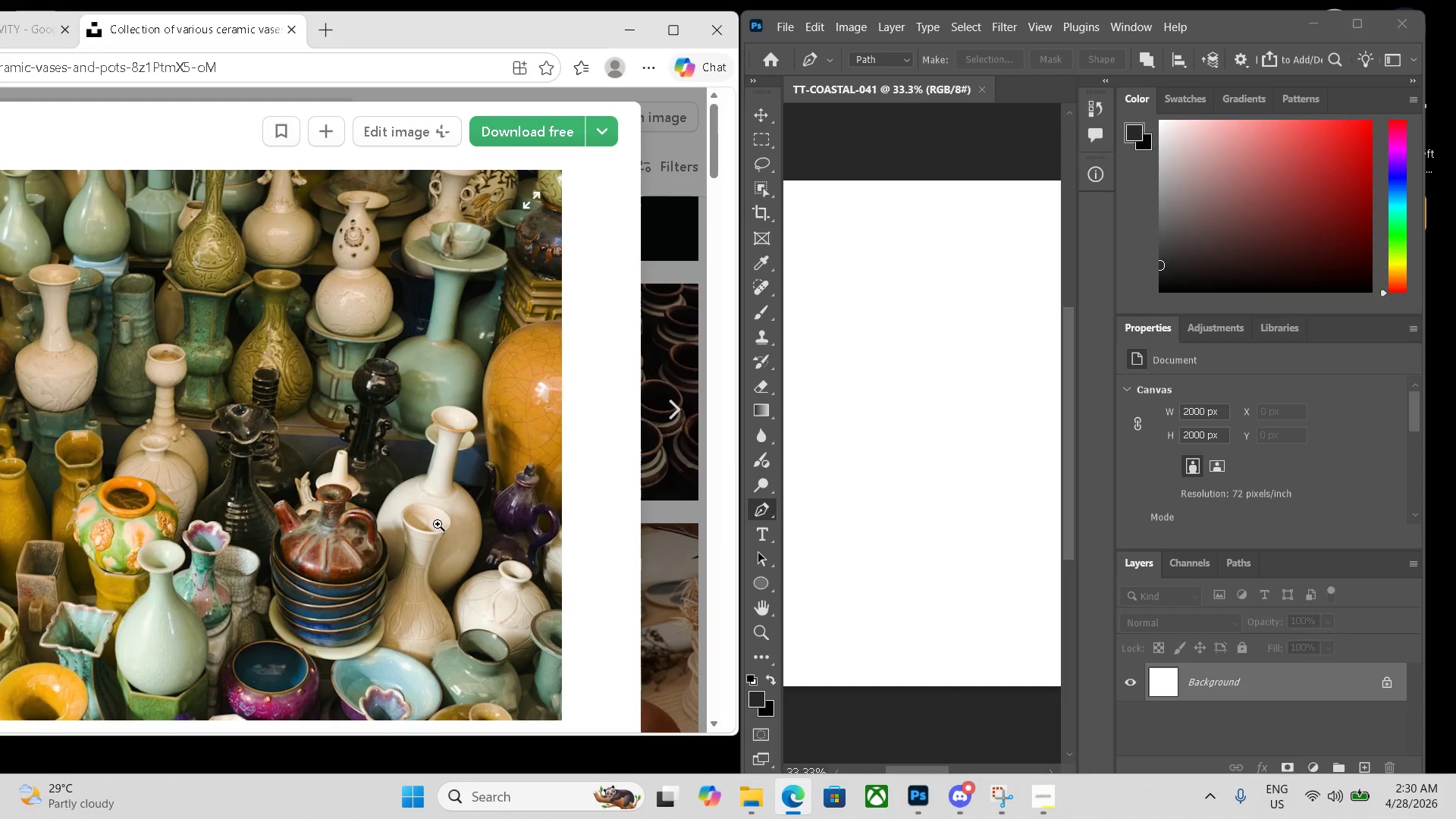 
key(ArrowRight)
 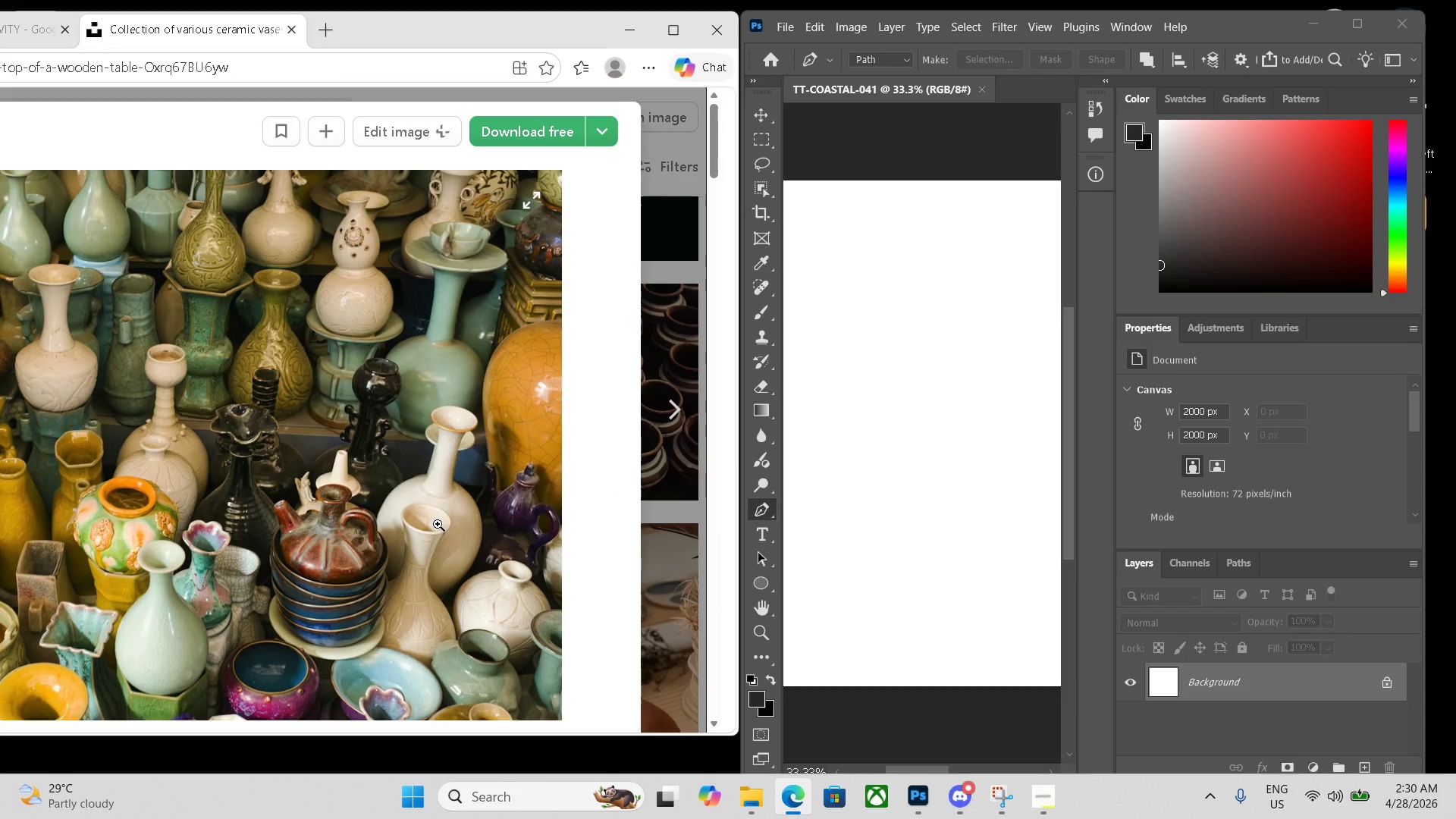 
key(ArrowRight)
 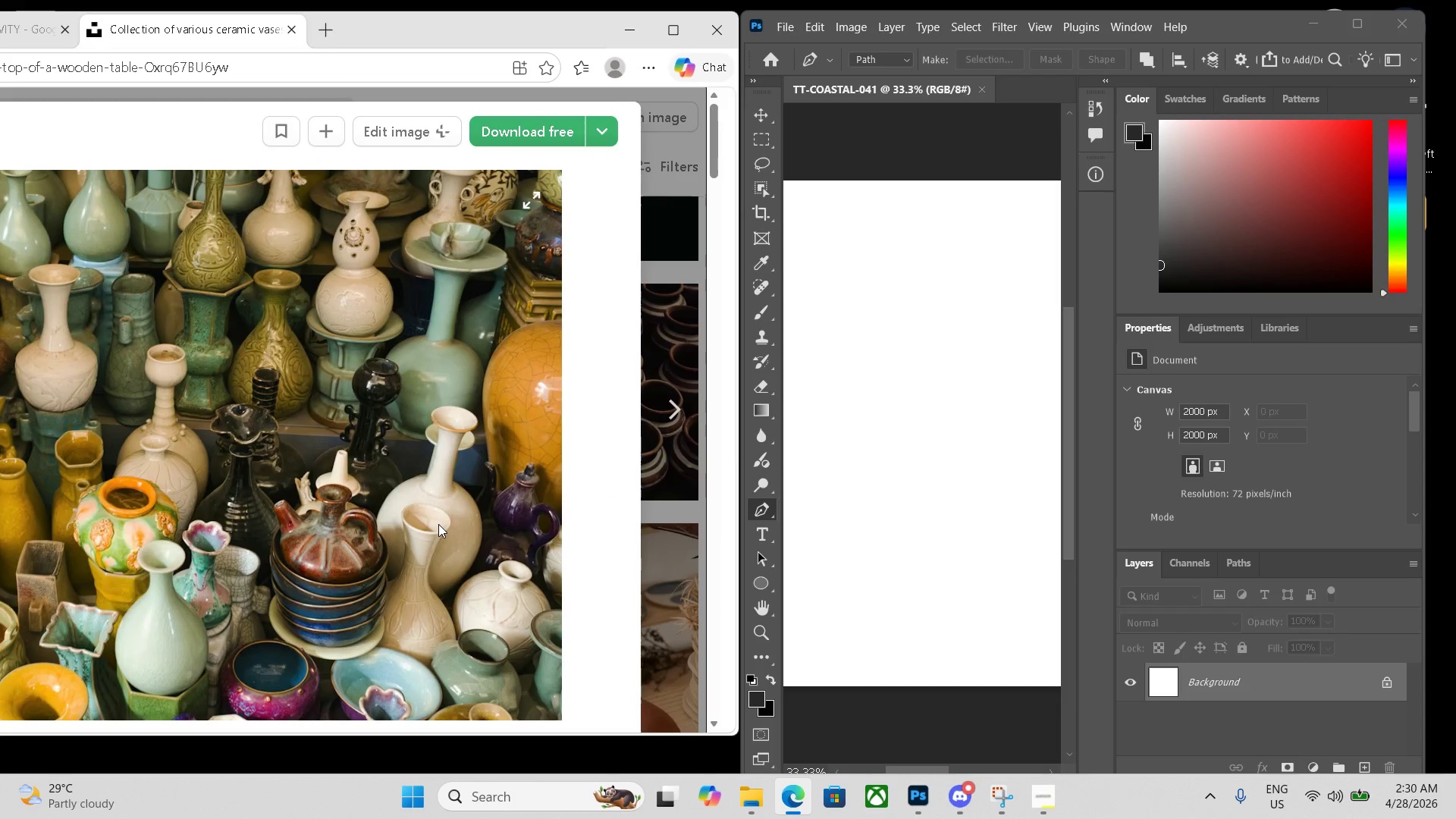 
key(ArrowRight)
 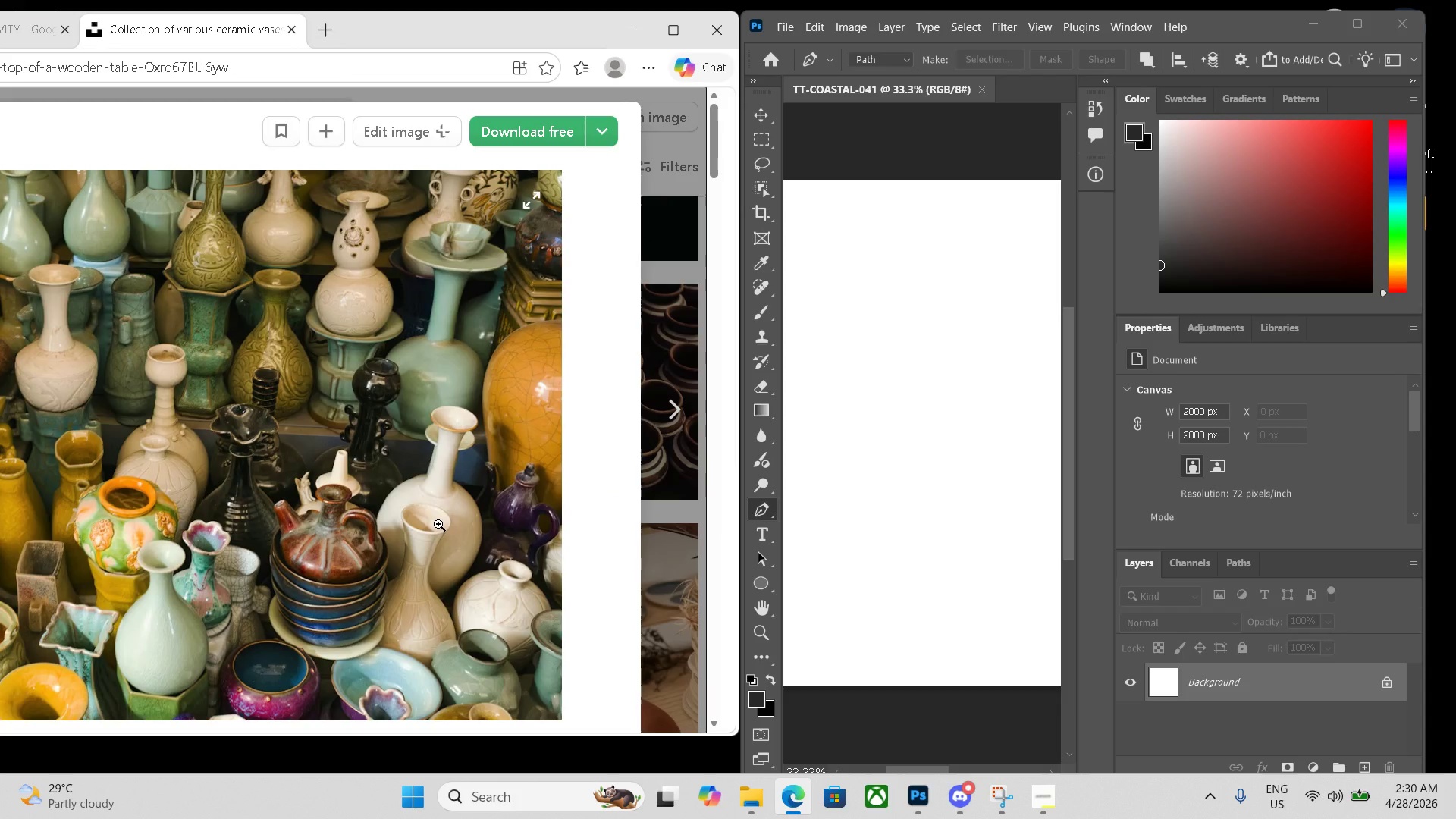 
key(ArrowRight)
 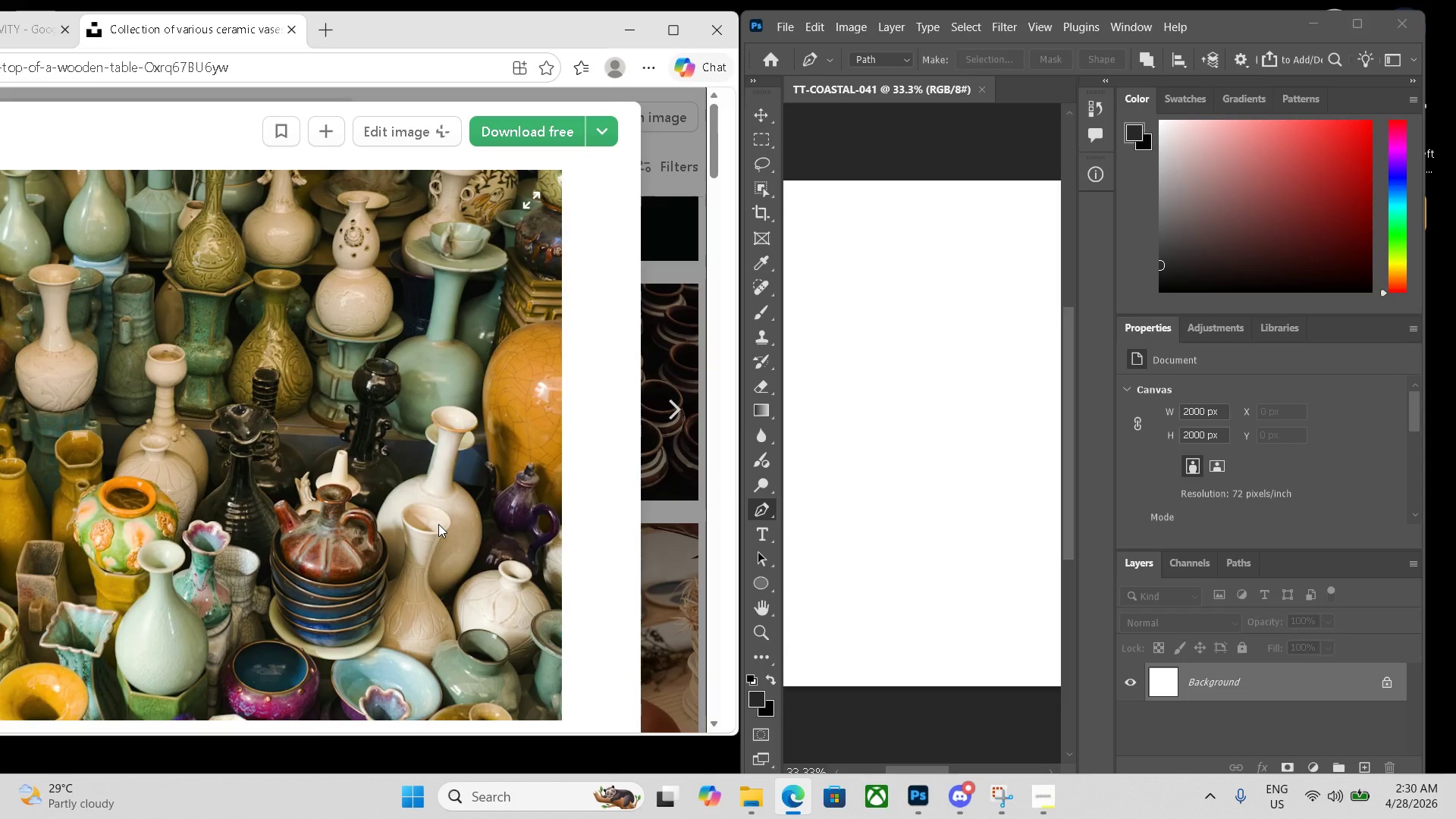 
key(ArrowRight)
 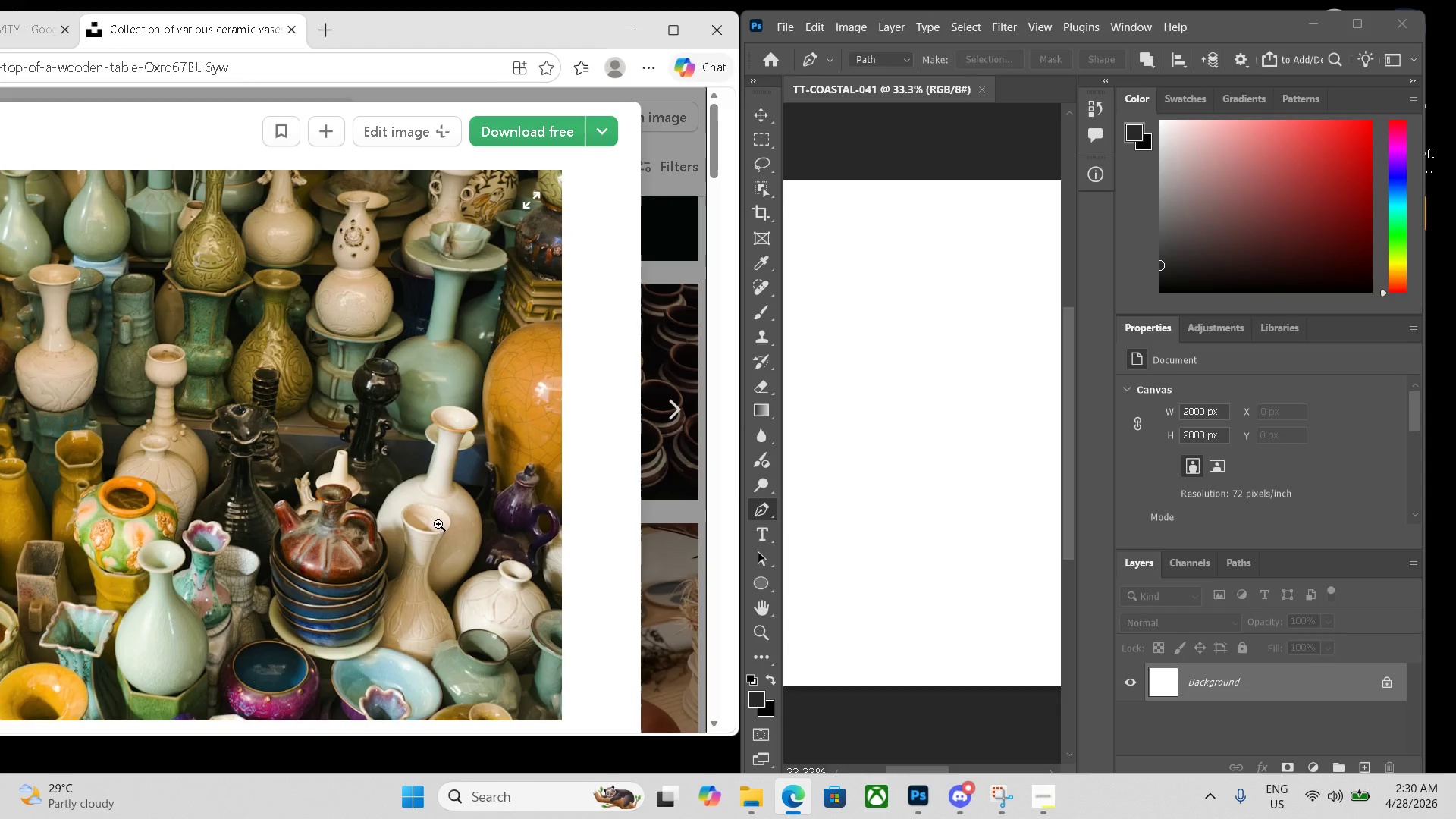 
key(ArrowRight)
 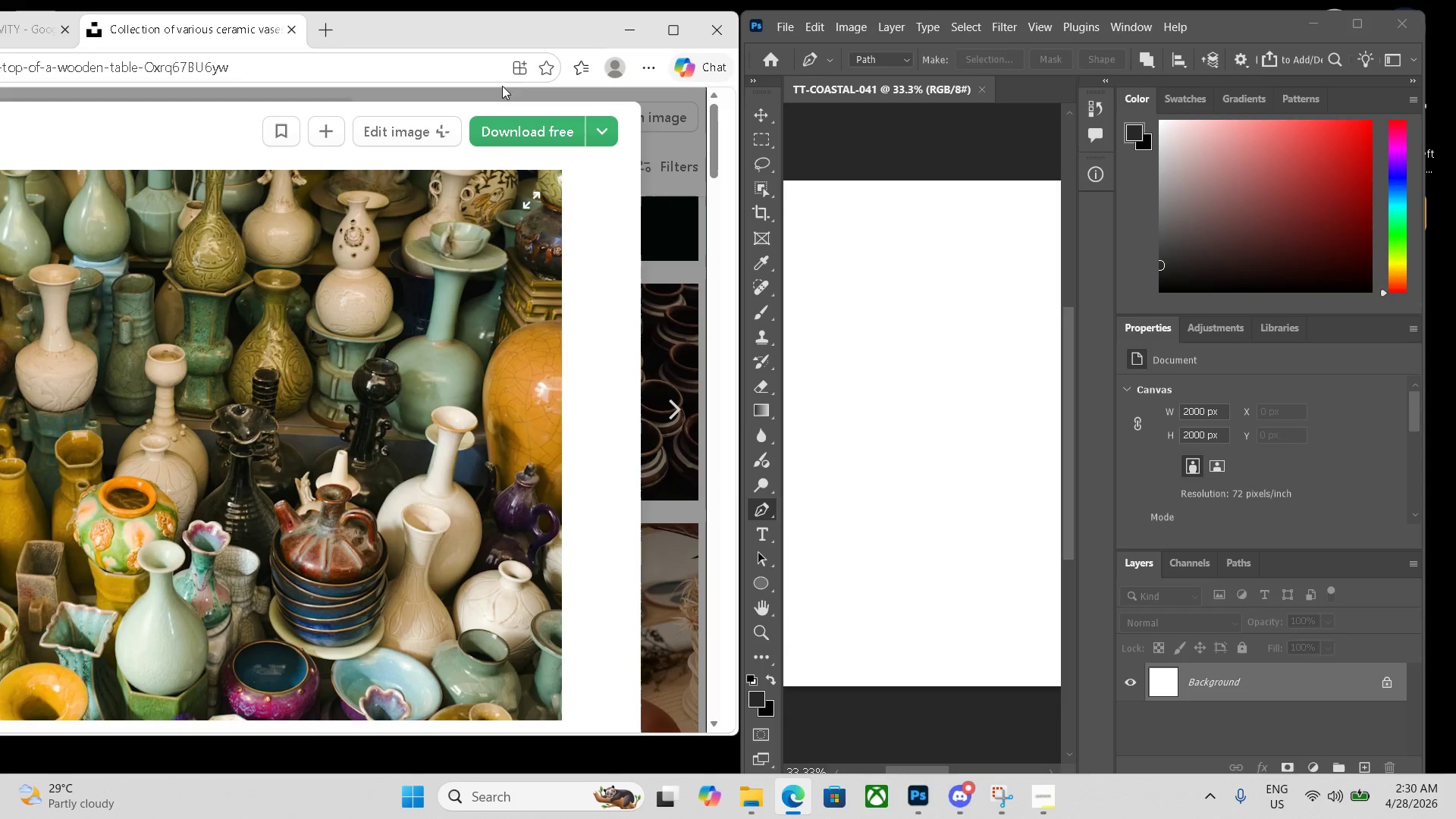 
left_click_drag(start_coordinate=[473, 17], to_coordinate=[585, 26])
 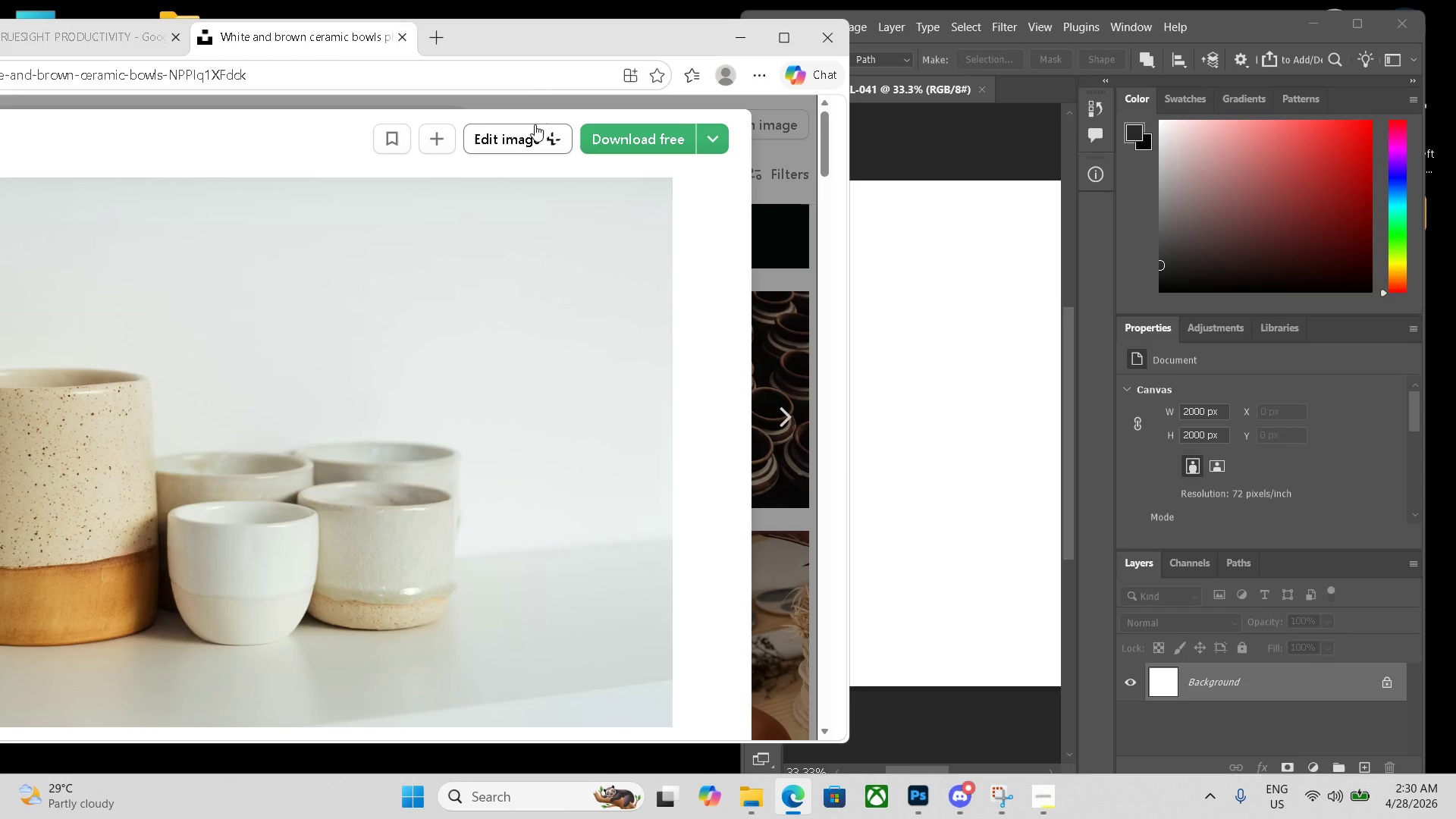 
key(ArrowRight)
 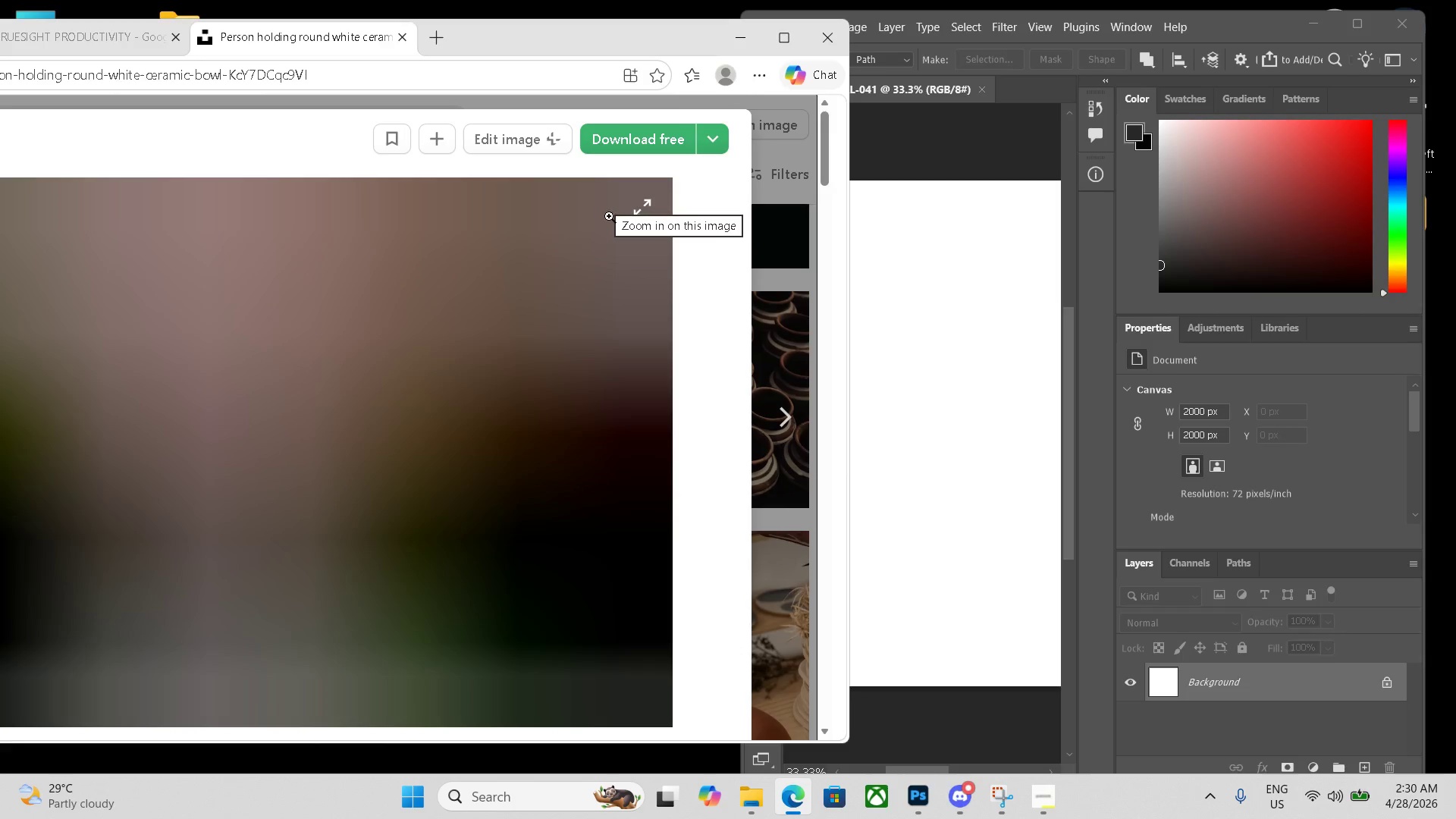 
key(ArrowRight)
 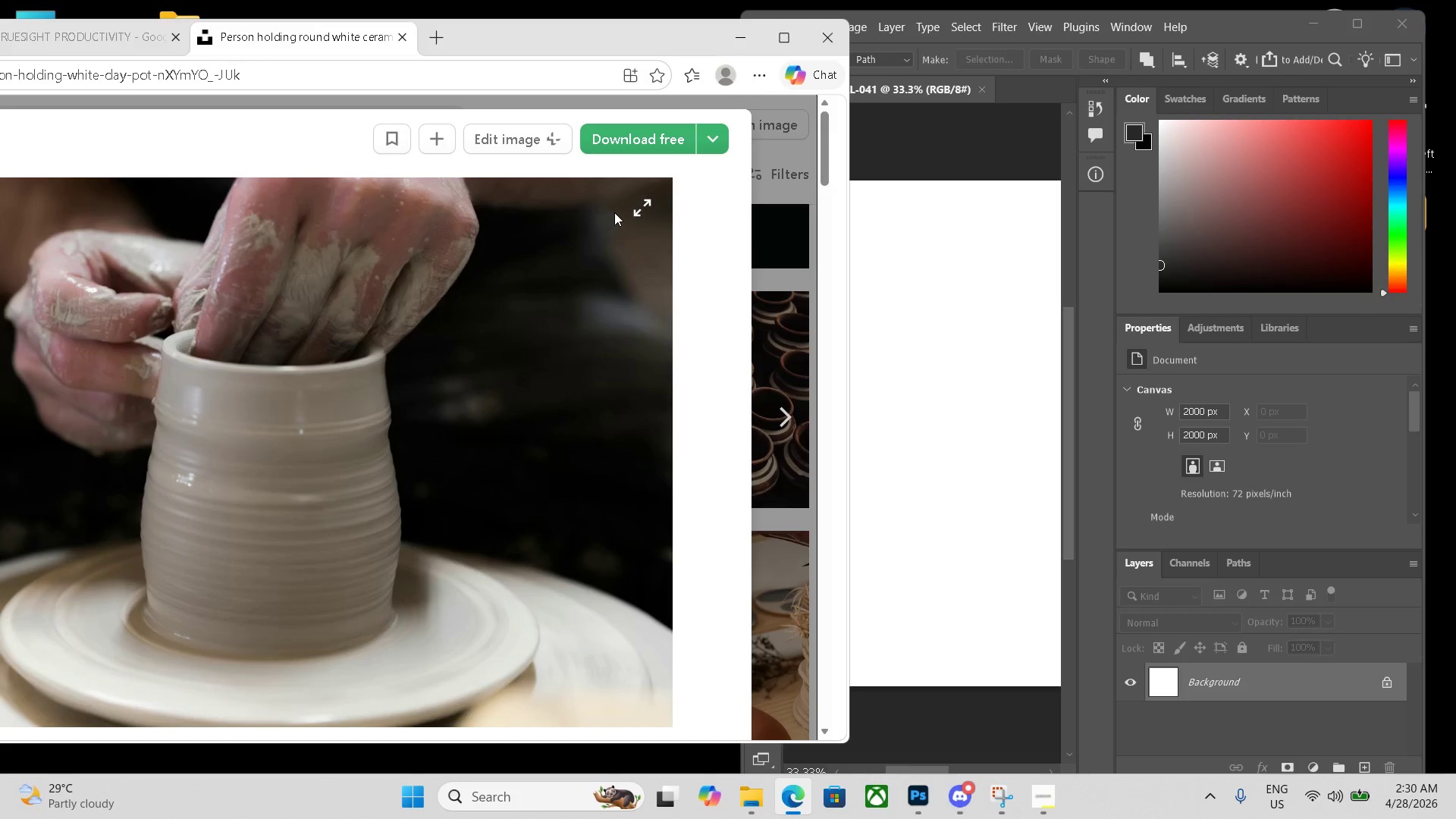 
key(ArrowLeft)
 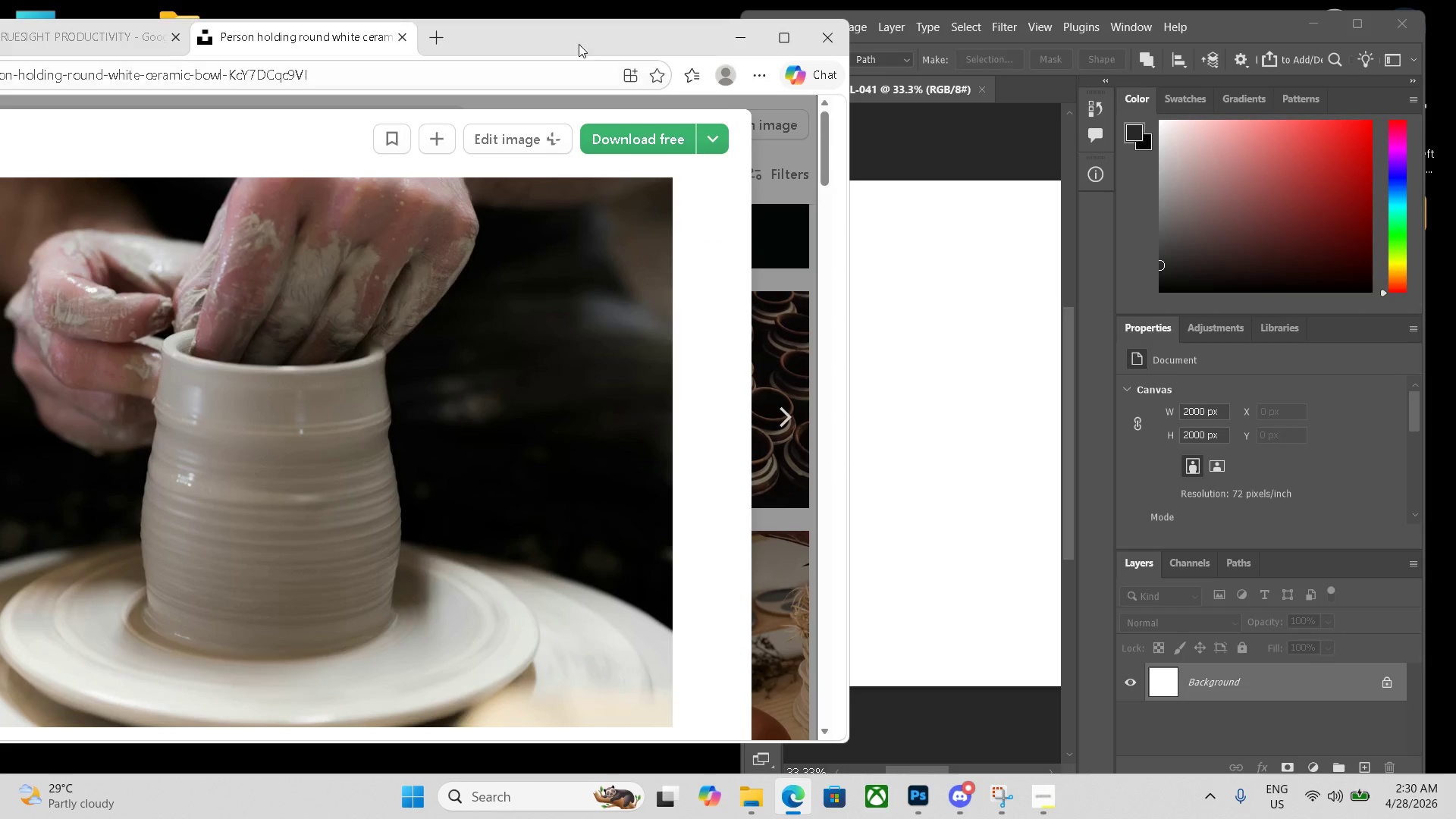 
left_click_drag(start_coordinate=[580, 36], to_coordinate=[418, 56])
 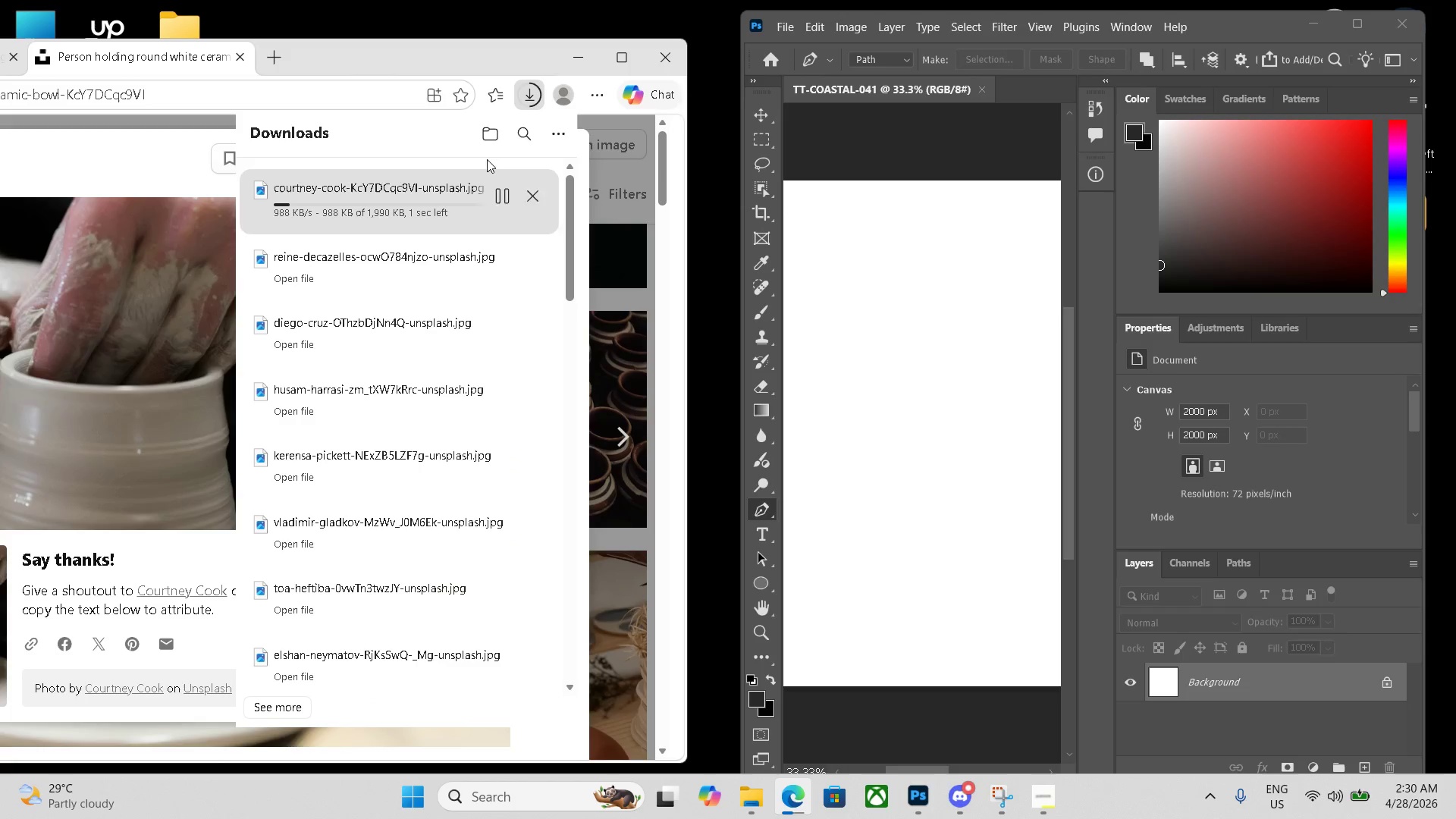 
left_click_drag(start_coordinate=[447, 189], to_coordinate=[886, 259])
 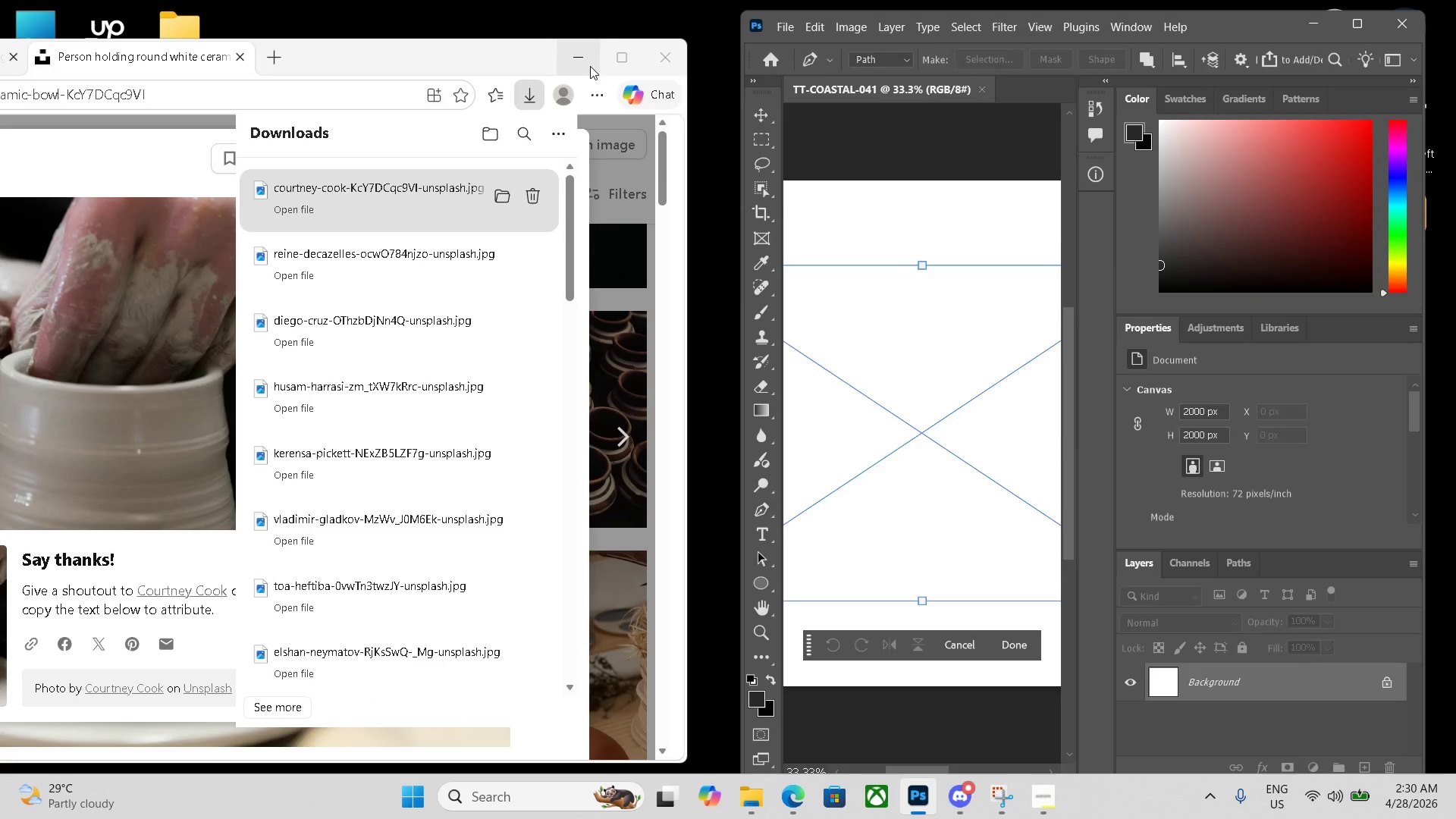 
left_click([588, 65])
 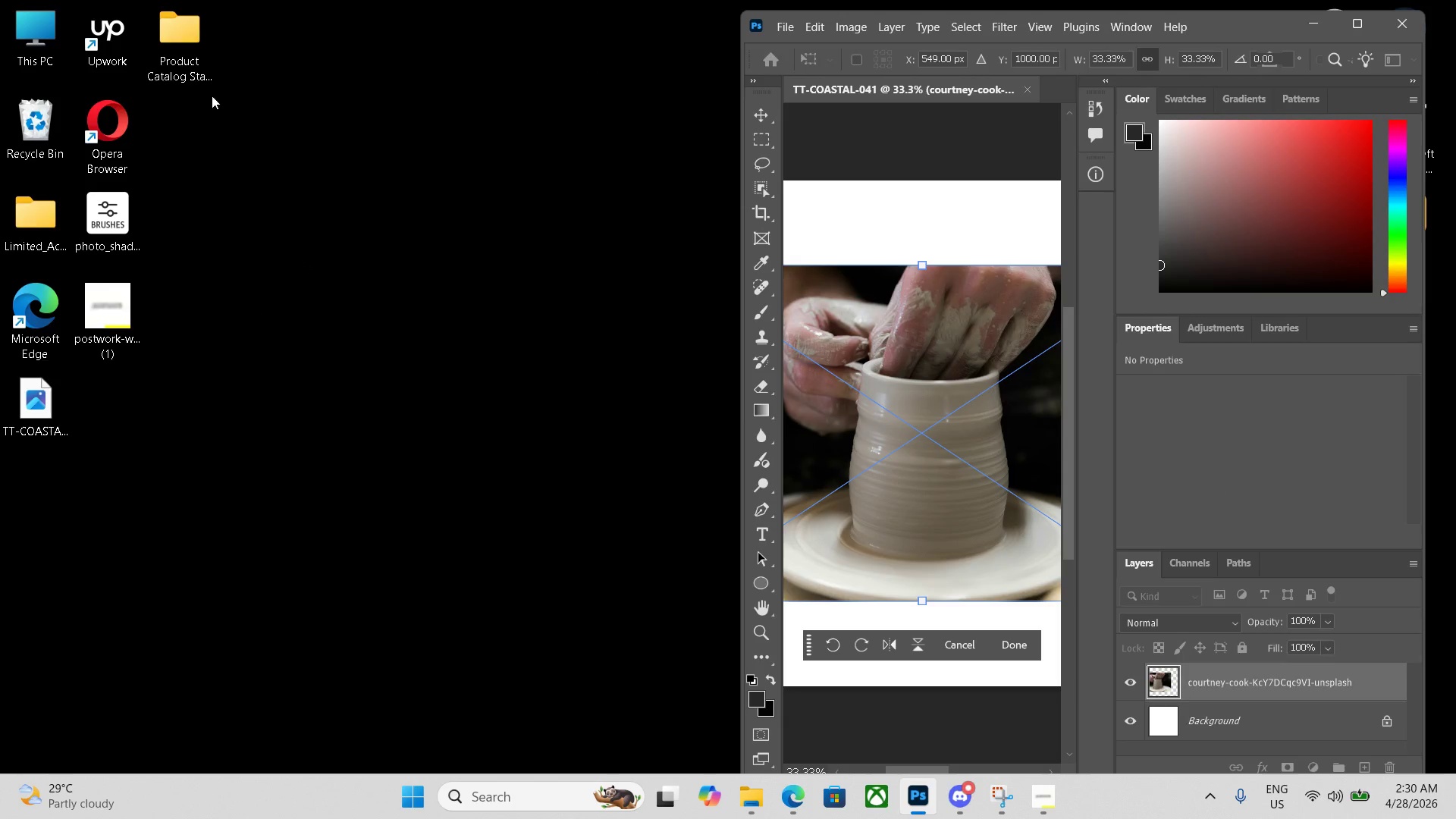 
double_click([187, 56])
 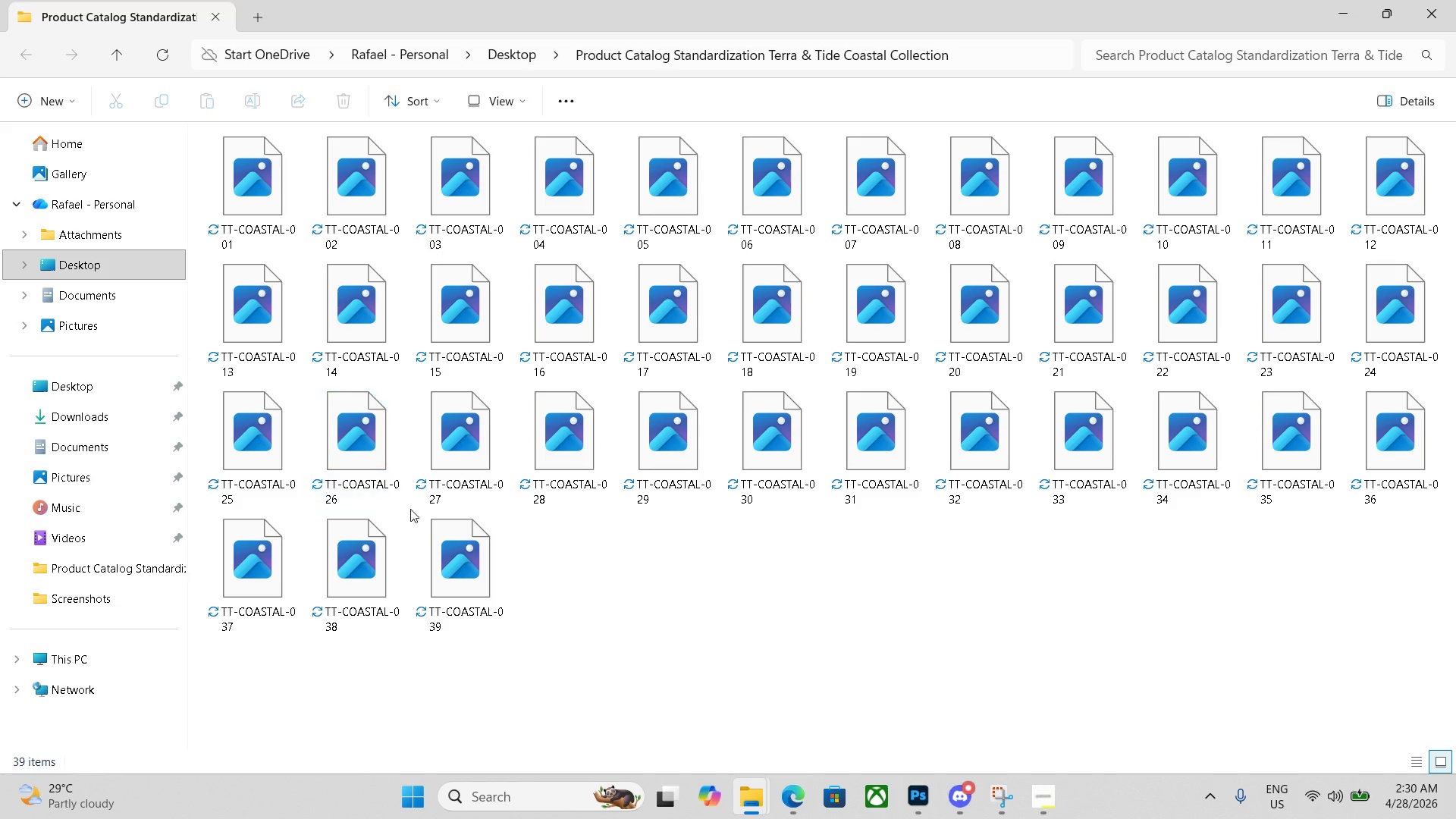 
double_click([433, 530])
 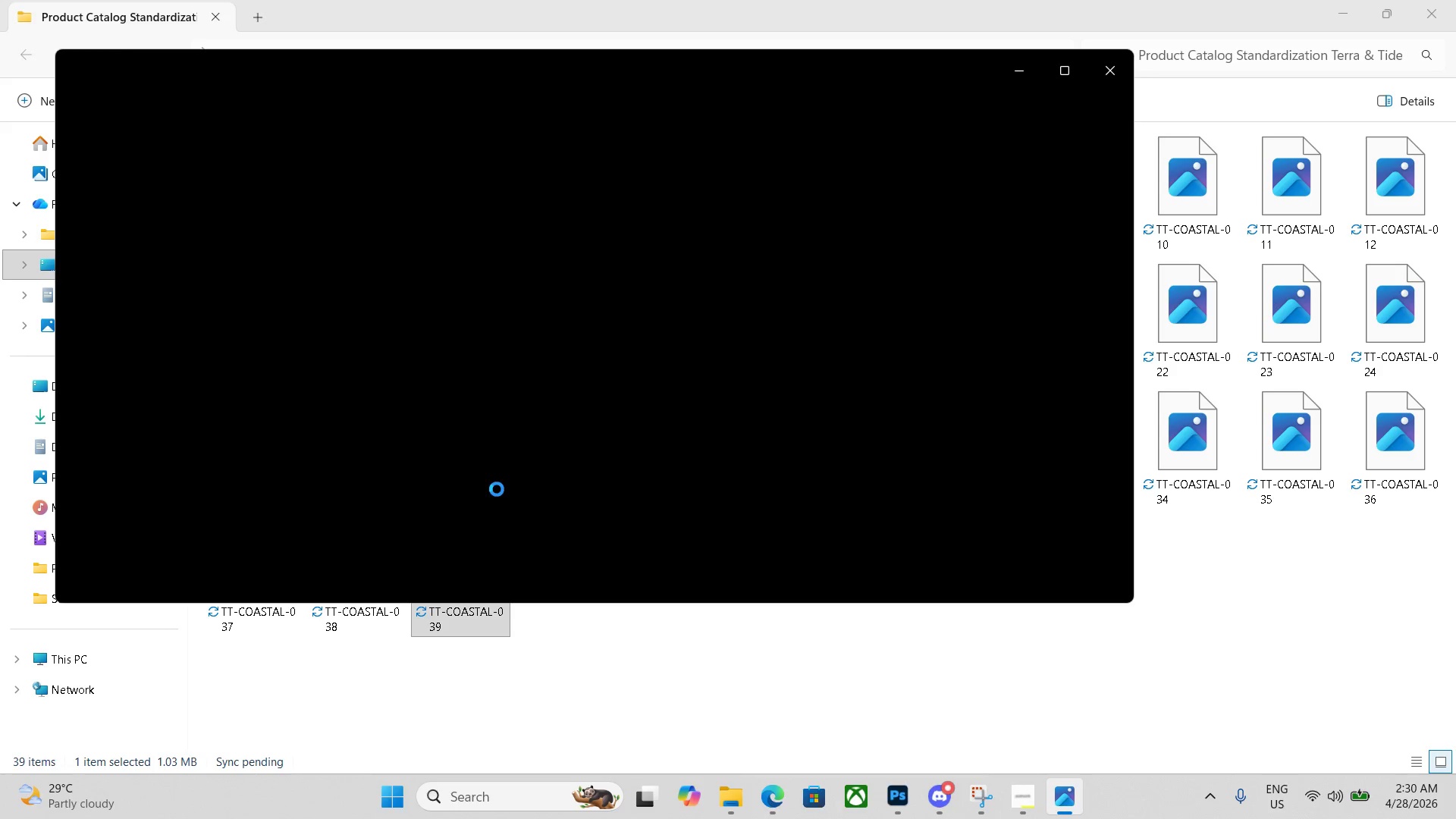 
key(ArrowLeft)
 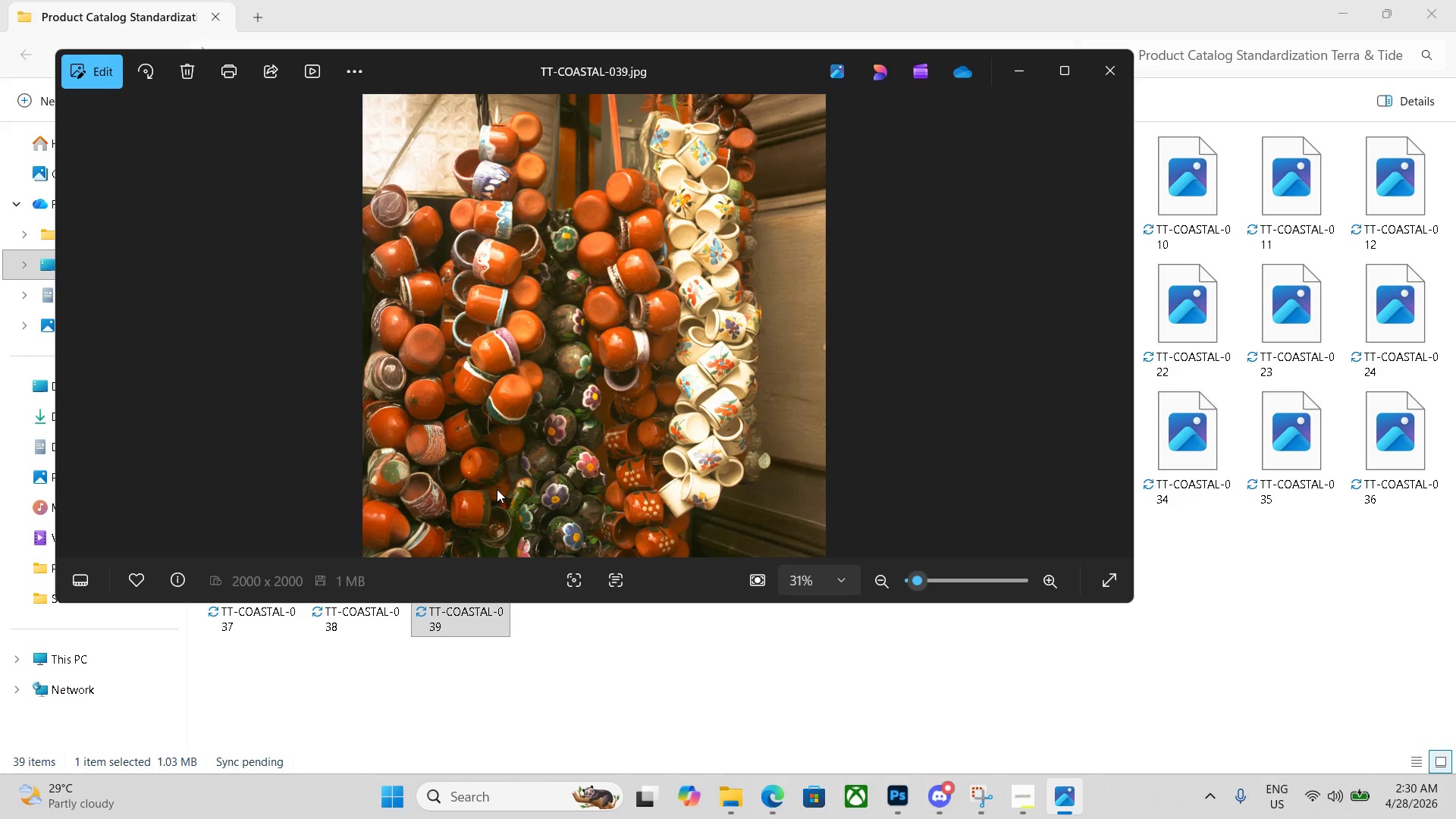 
key(ArrowLeft)
 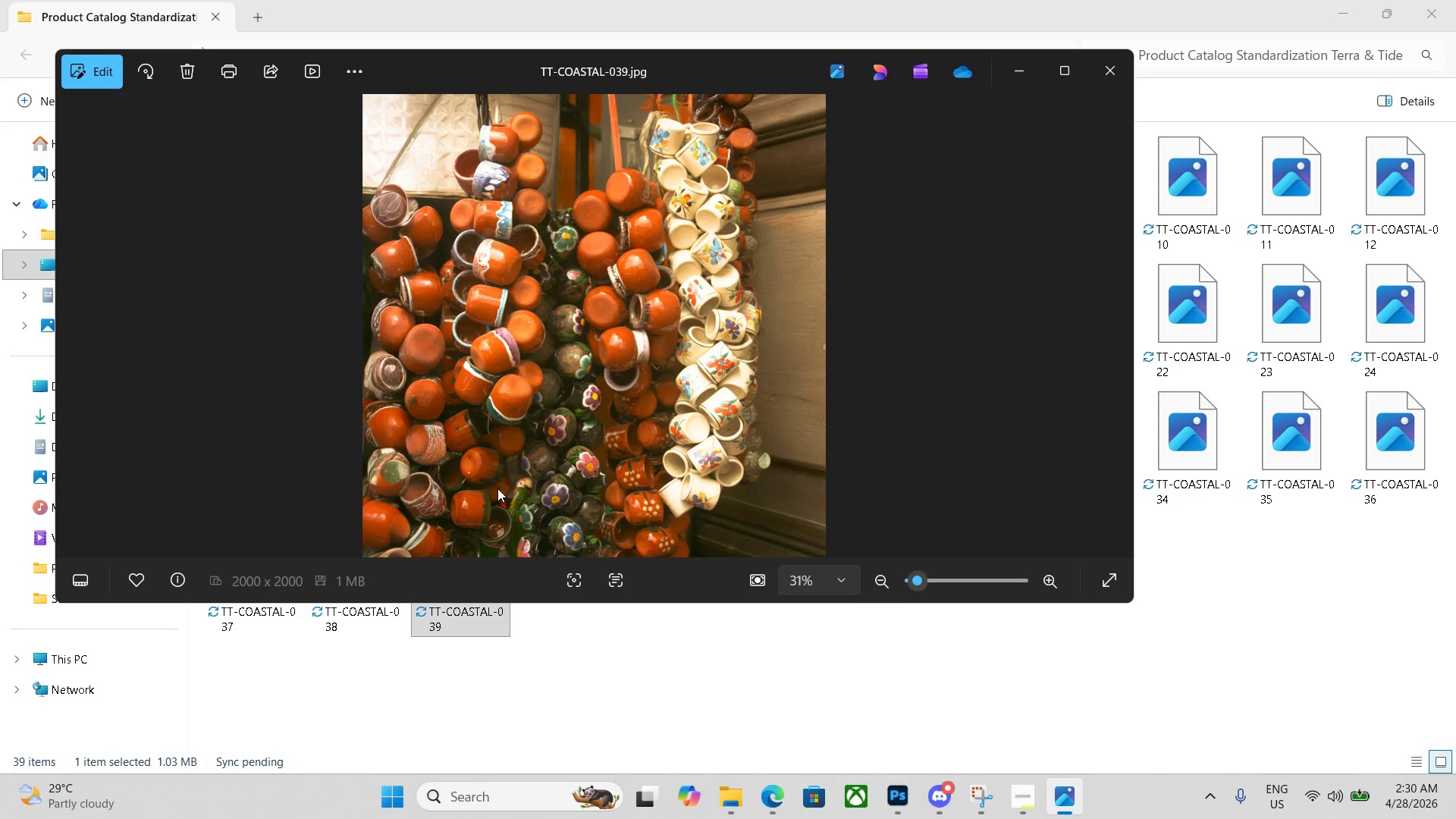 
left_click([497, 488])
 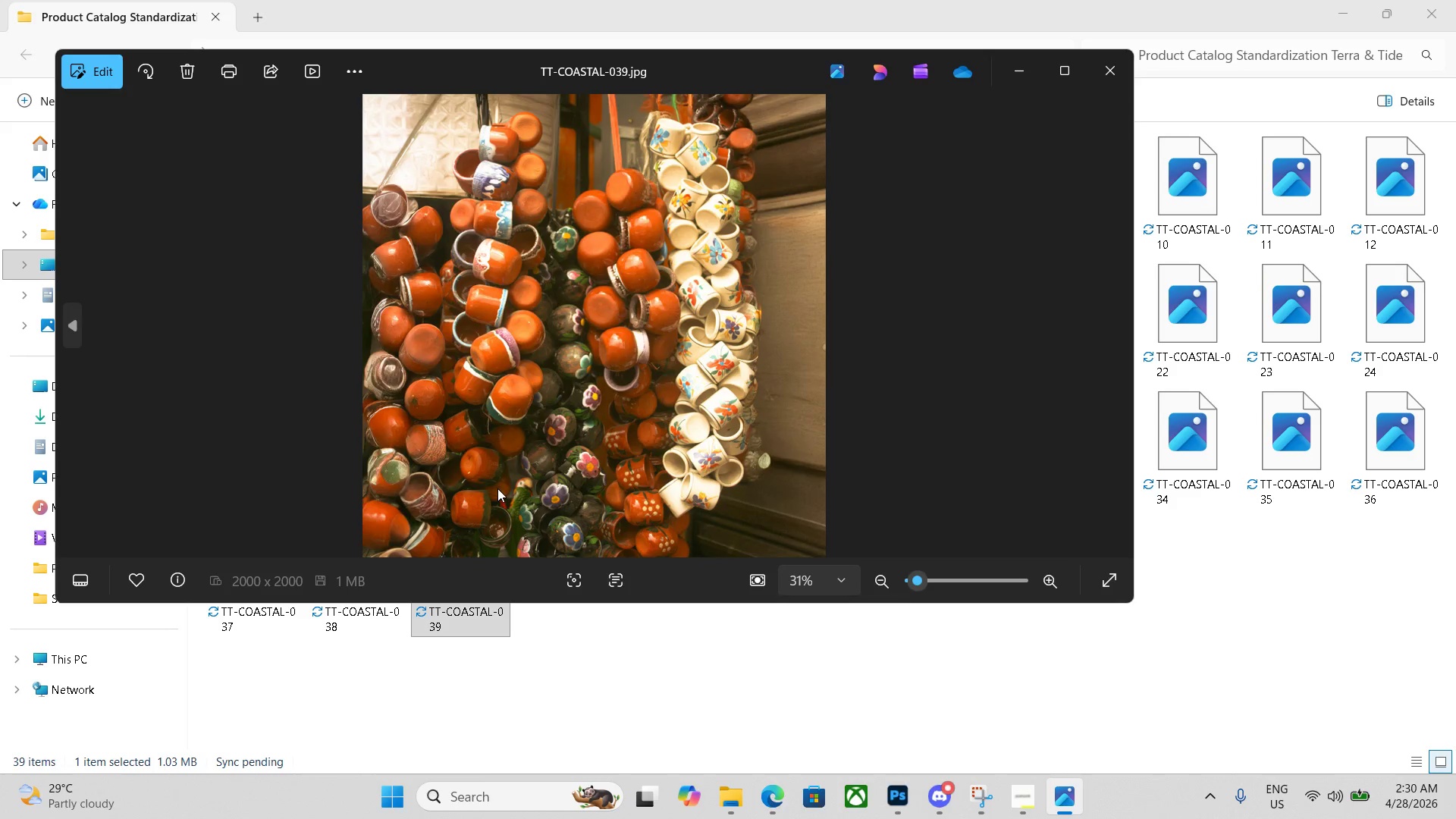 
key(ArrowLeft)
 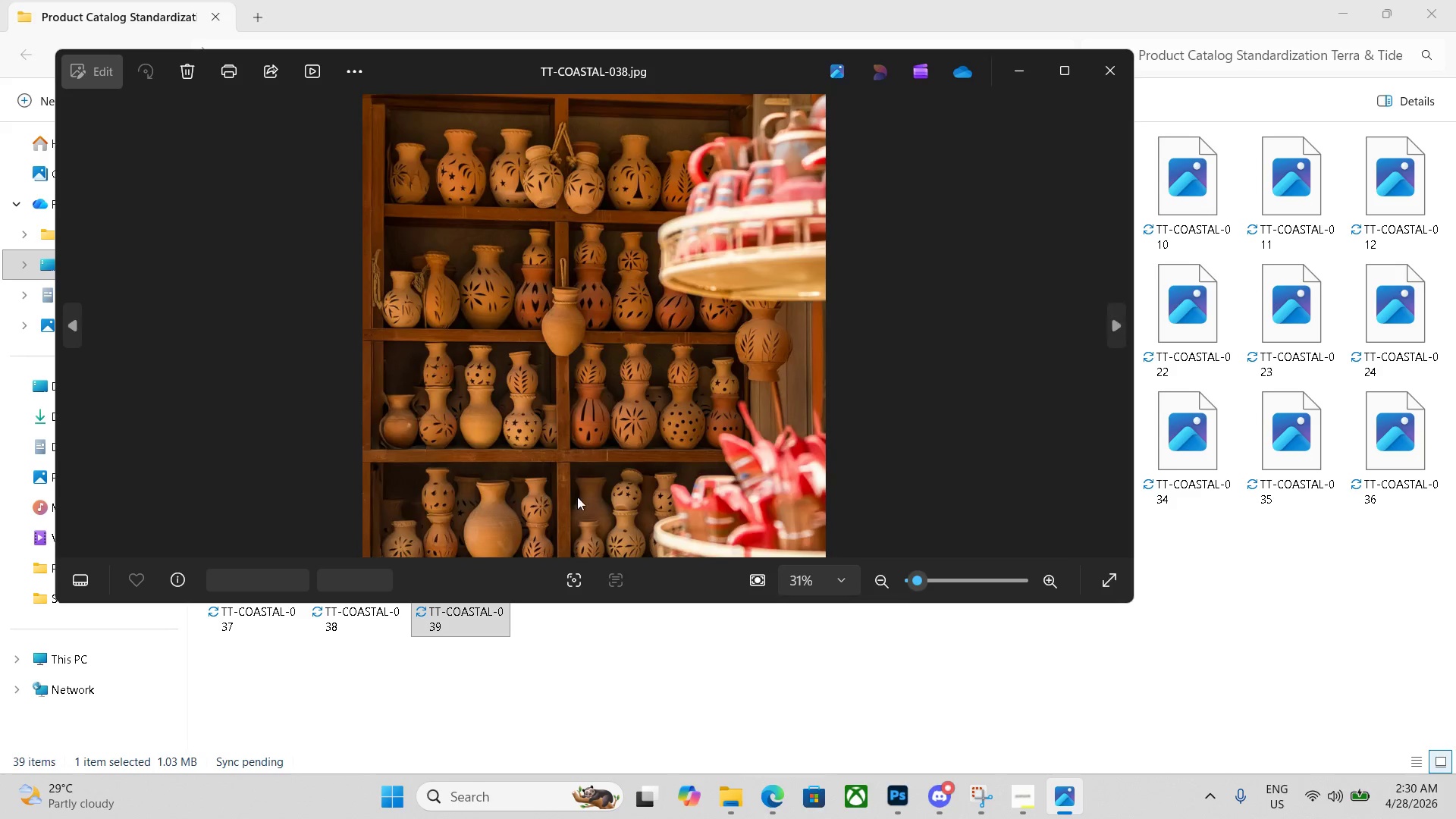 
key(ArrowLeft)
 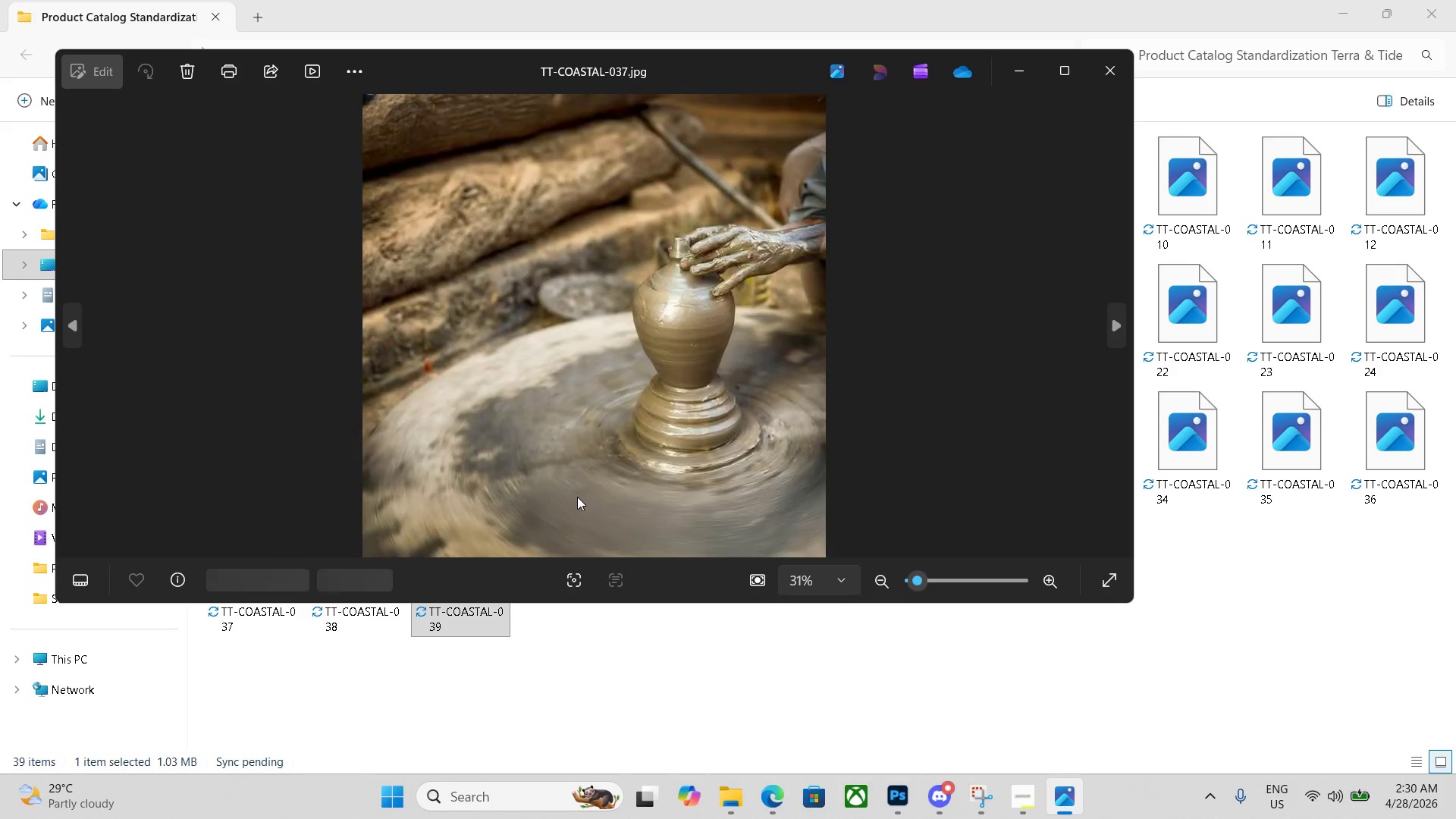 
key(ArrowLeft)
 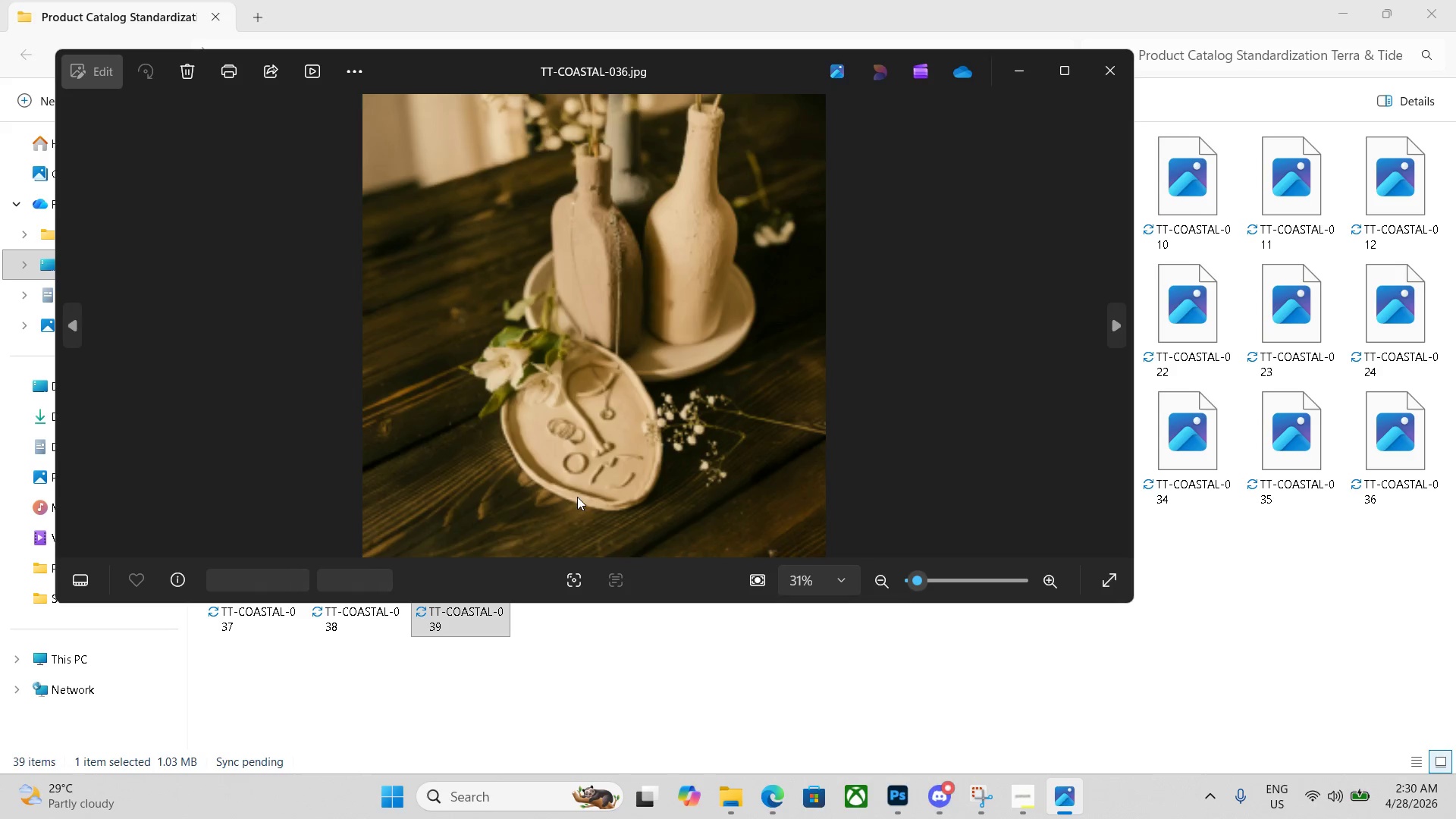 
key(ArrowLeft)
 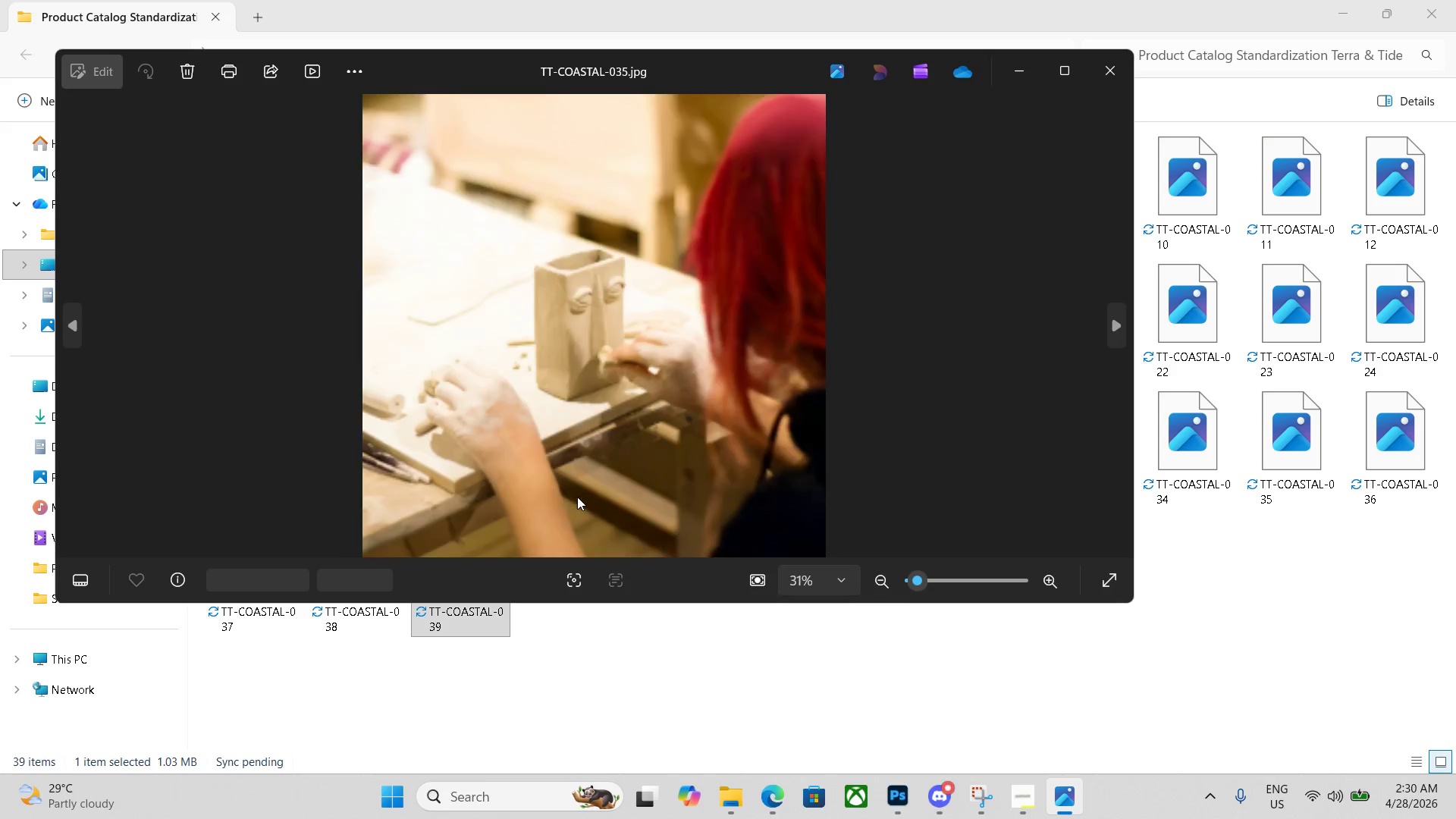 
key(ArrowLeft)
 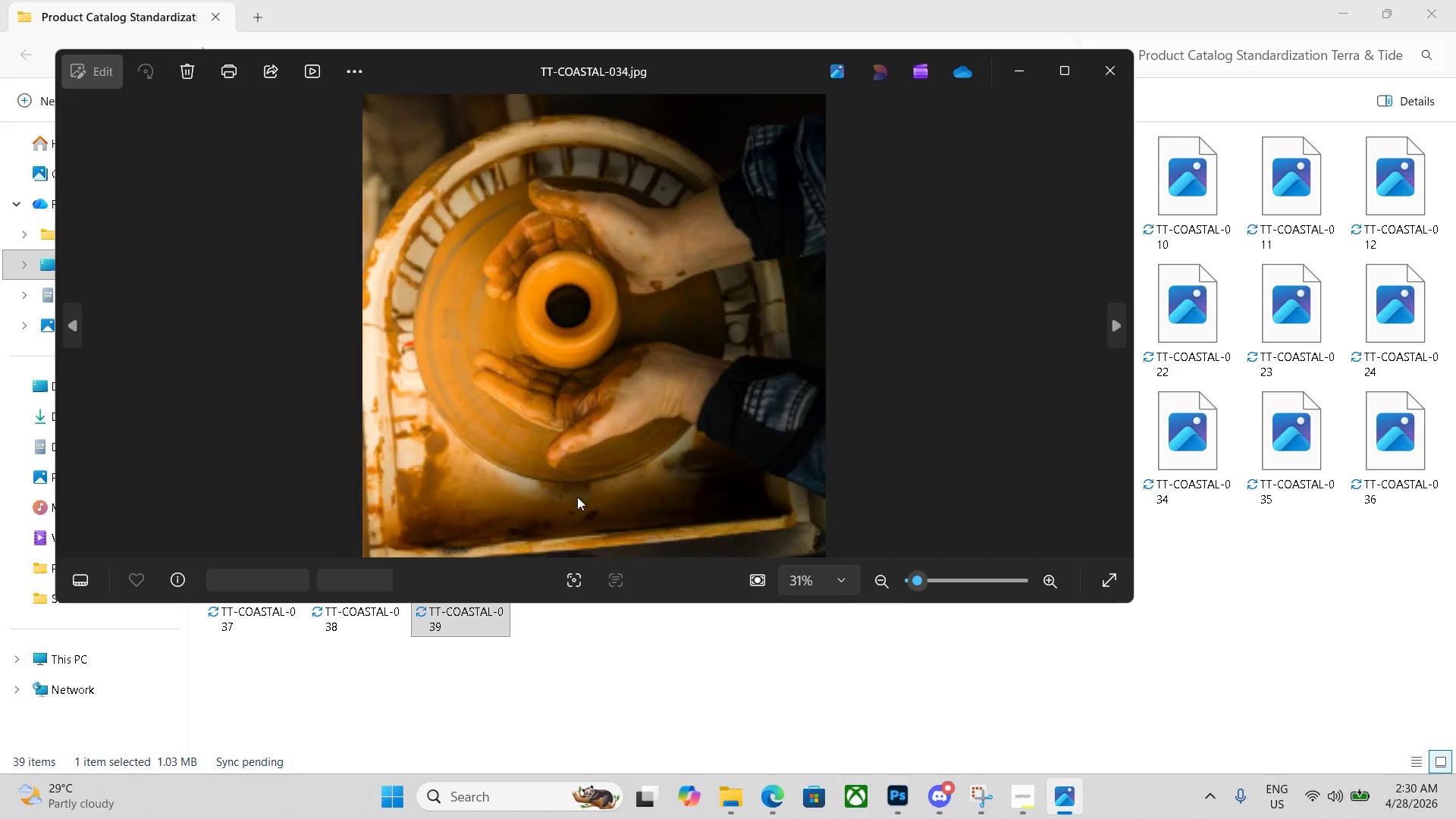 
key(ArrowLeft)
 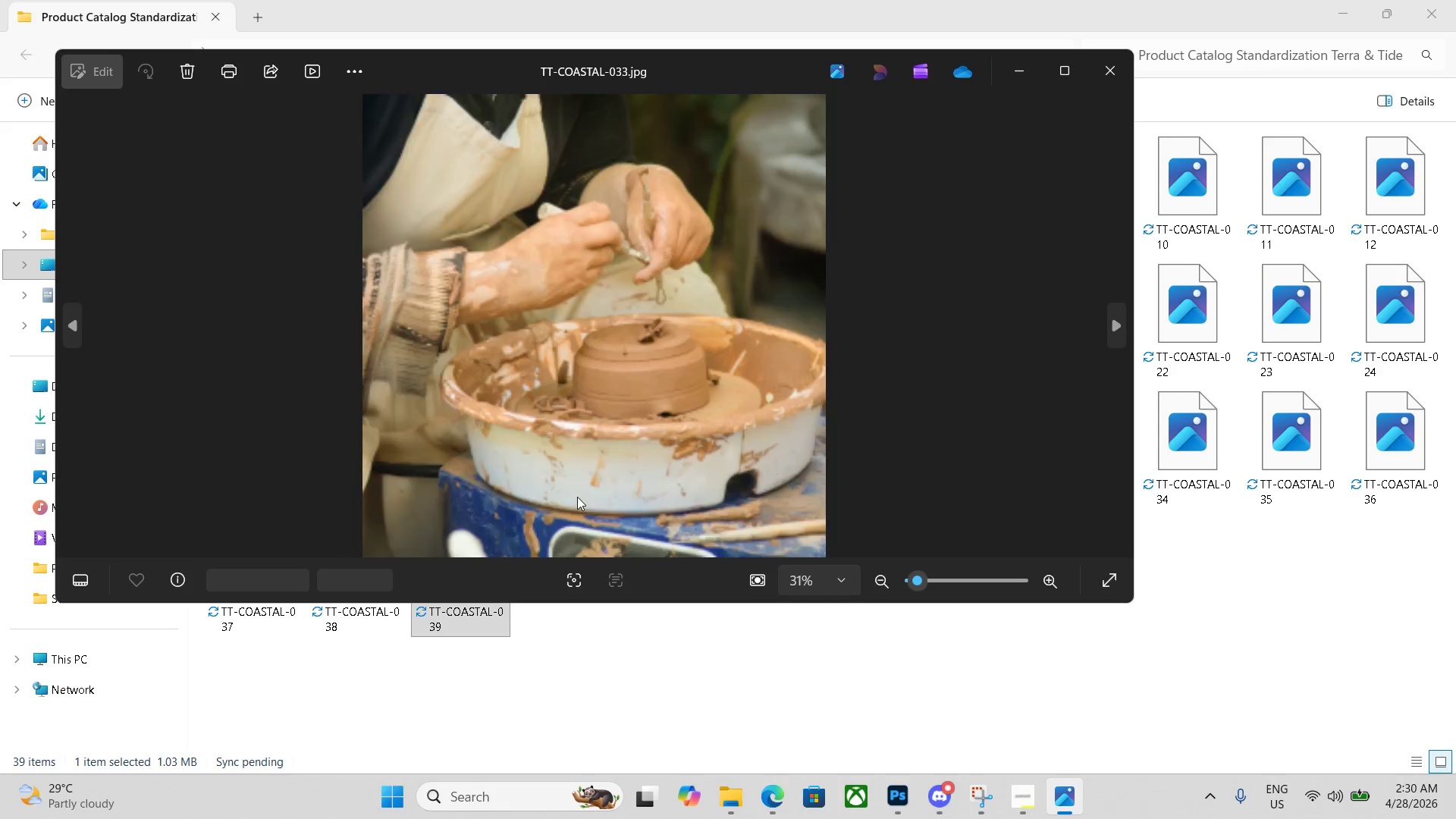 
key(ArrowLeft)
 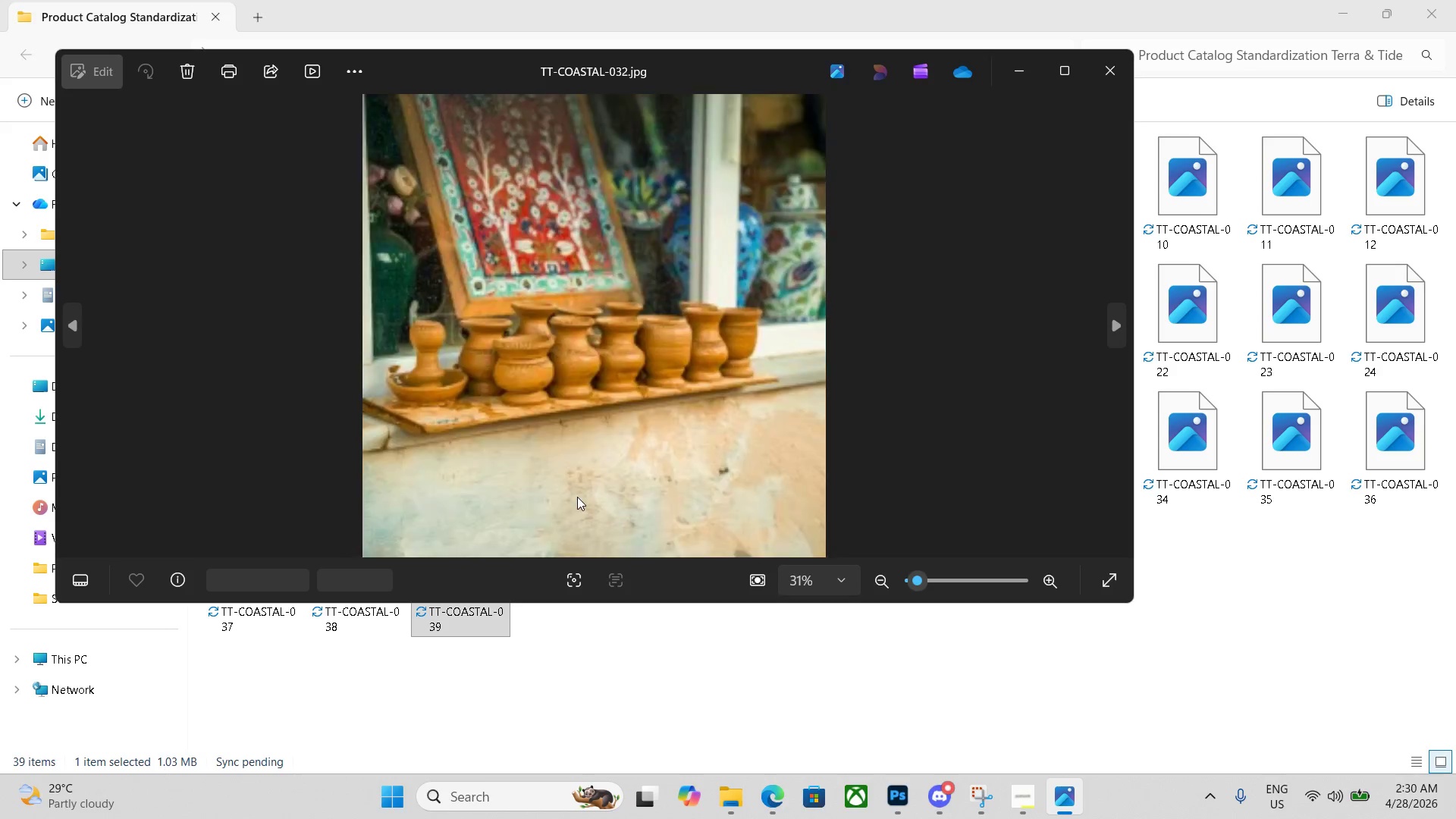 
key(ArrowLeft)
 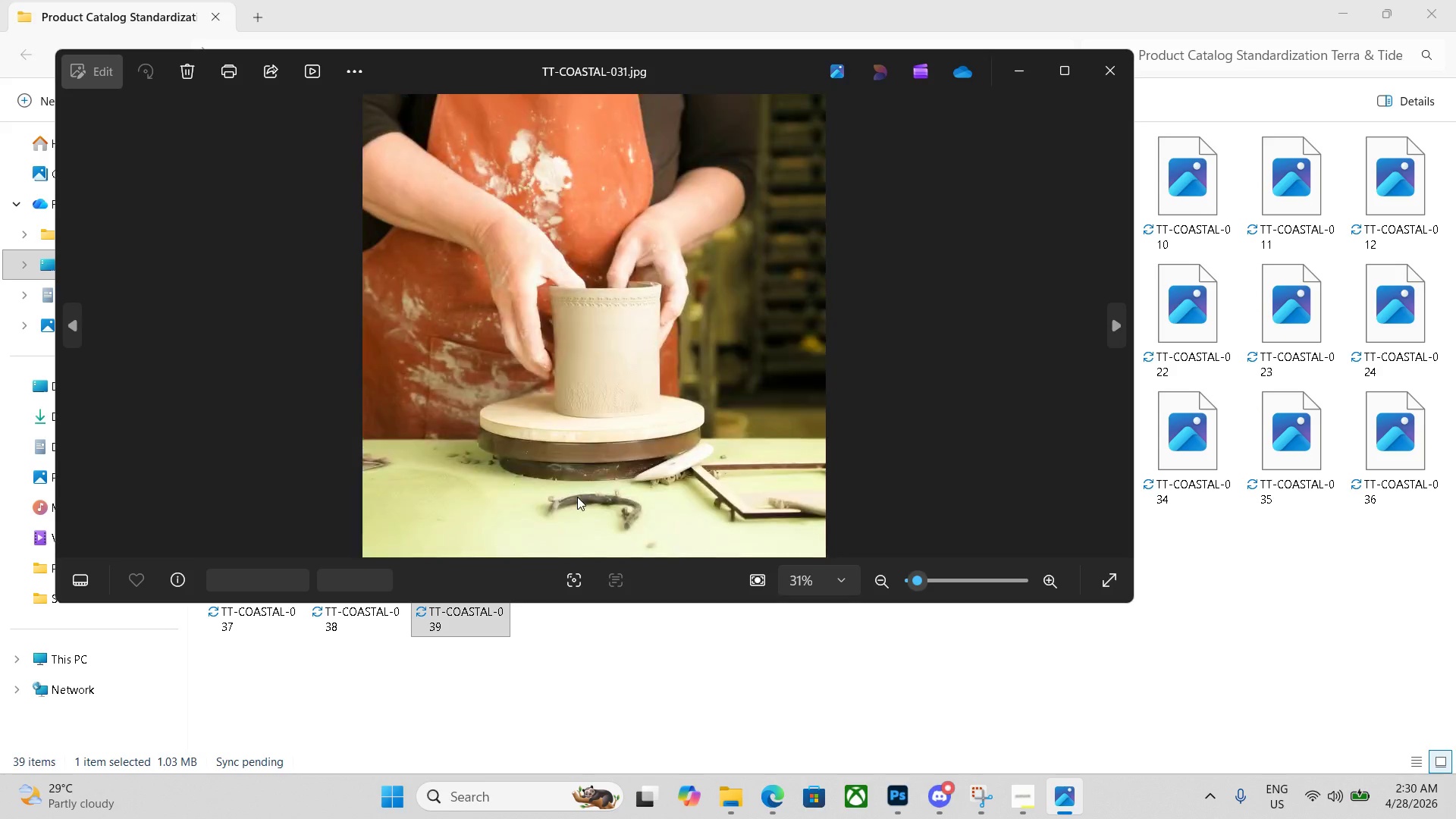 
key(ArrowLeft)
 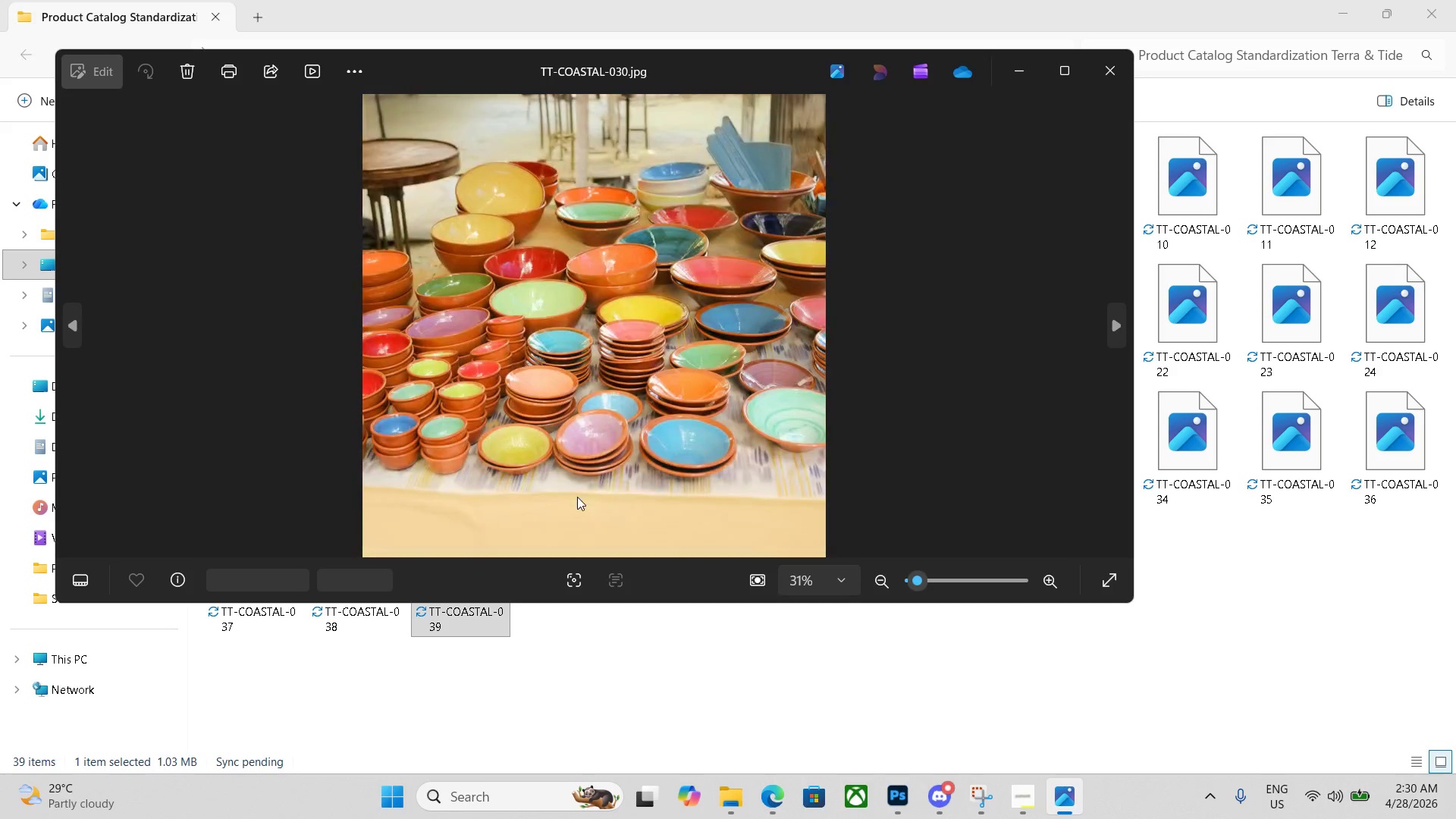 
key(ArrowLeft)
 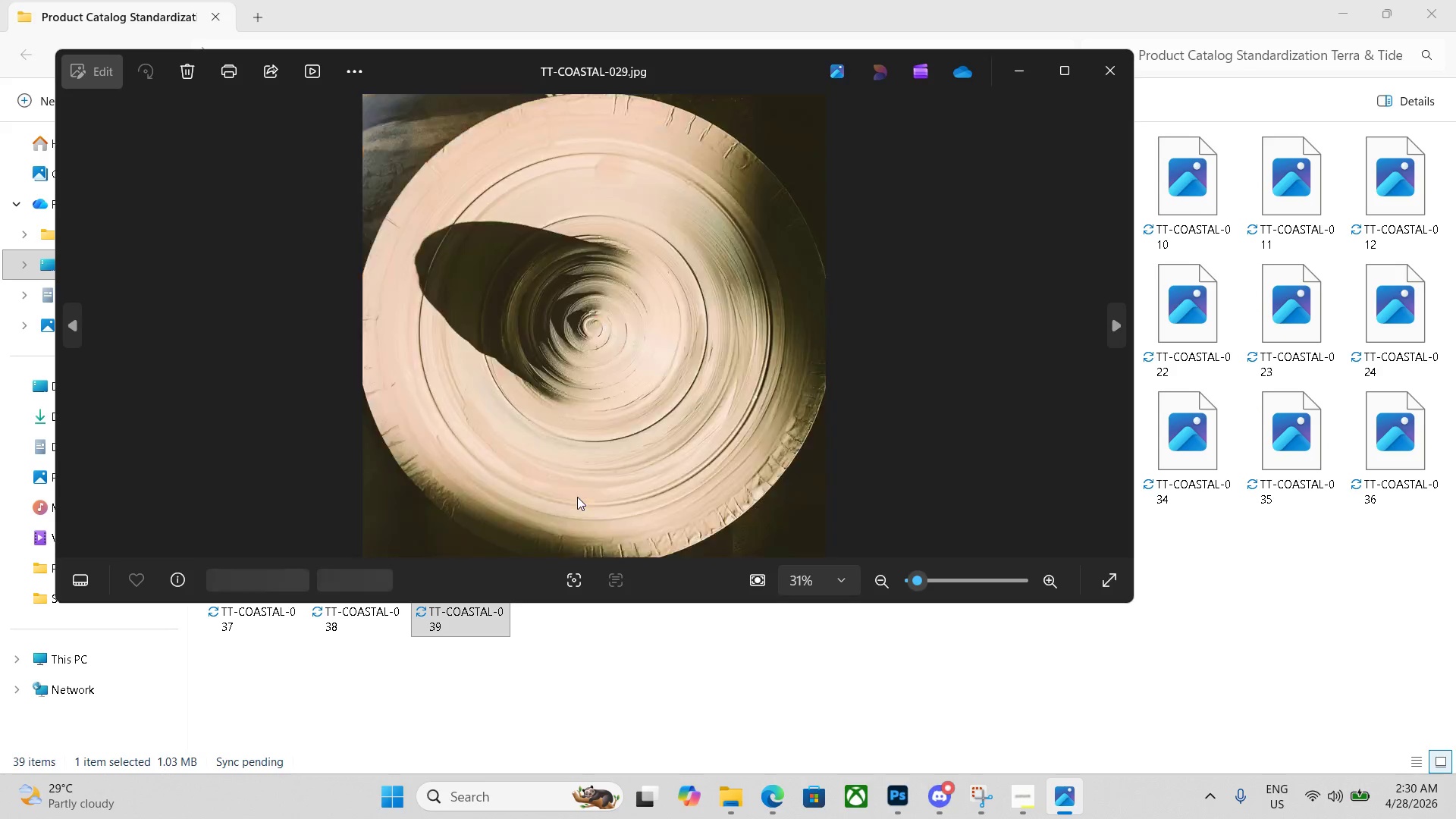 
key(ArrowLeft)
 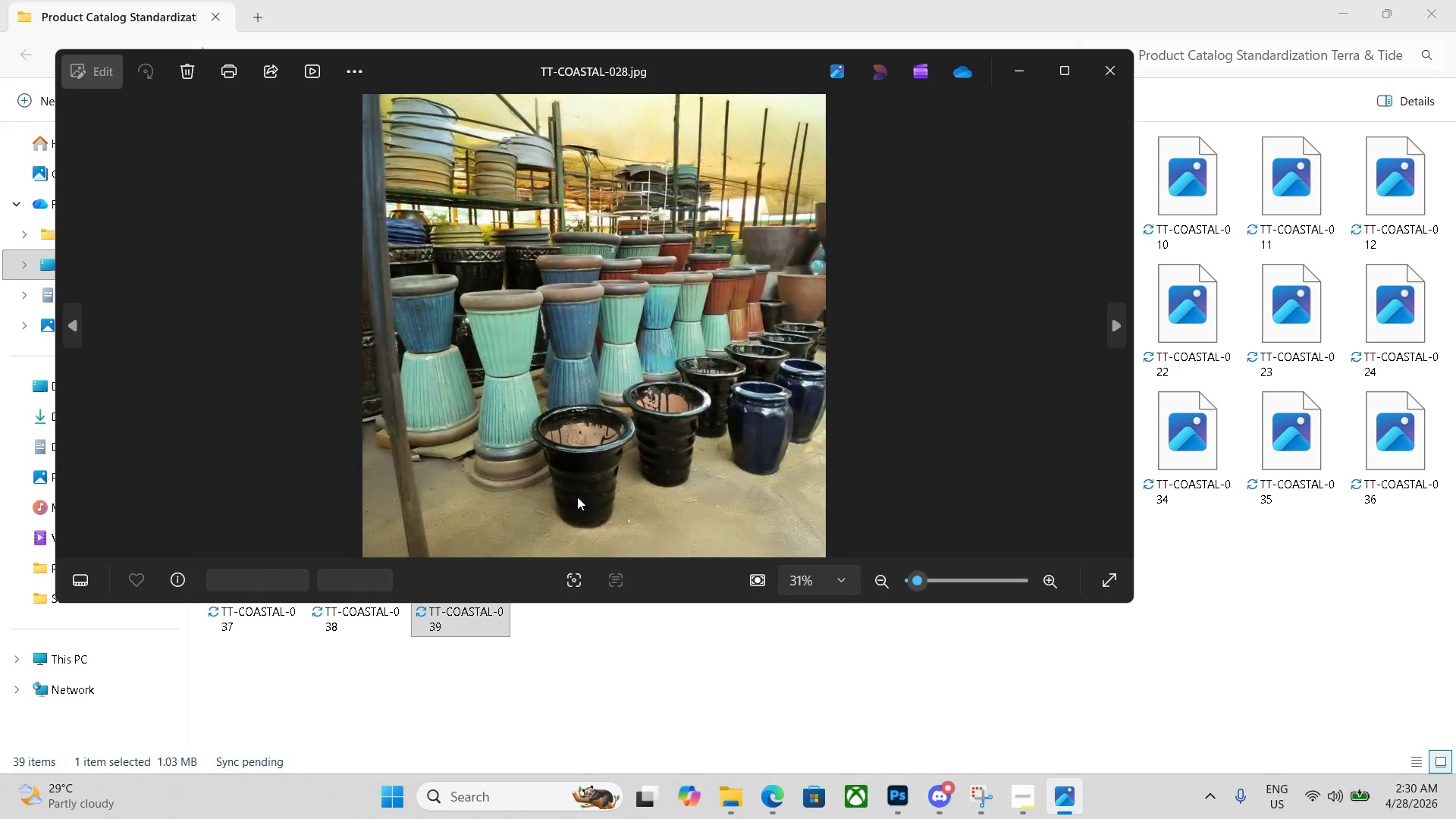 
key(ArrowLeft)
 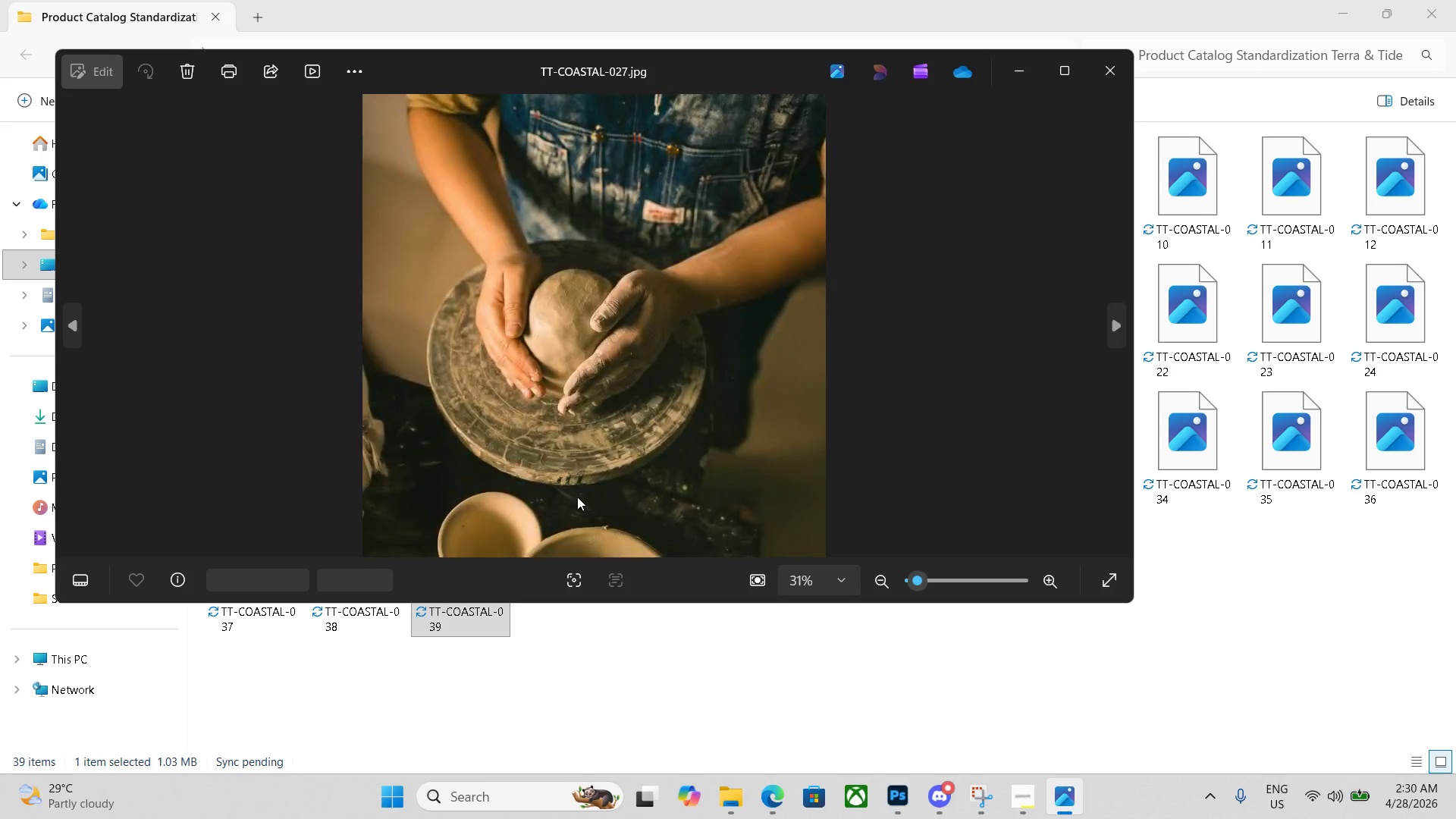 
key(ArrowLeft)
 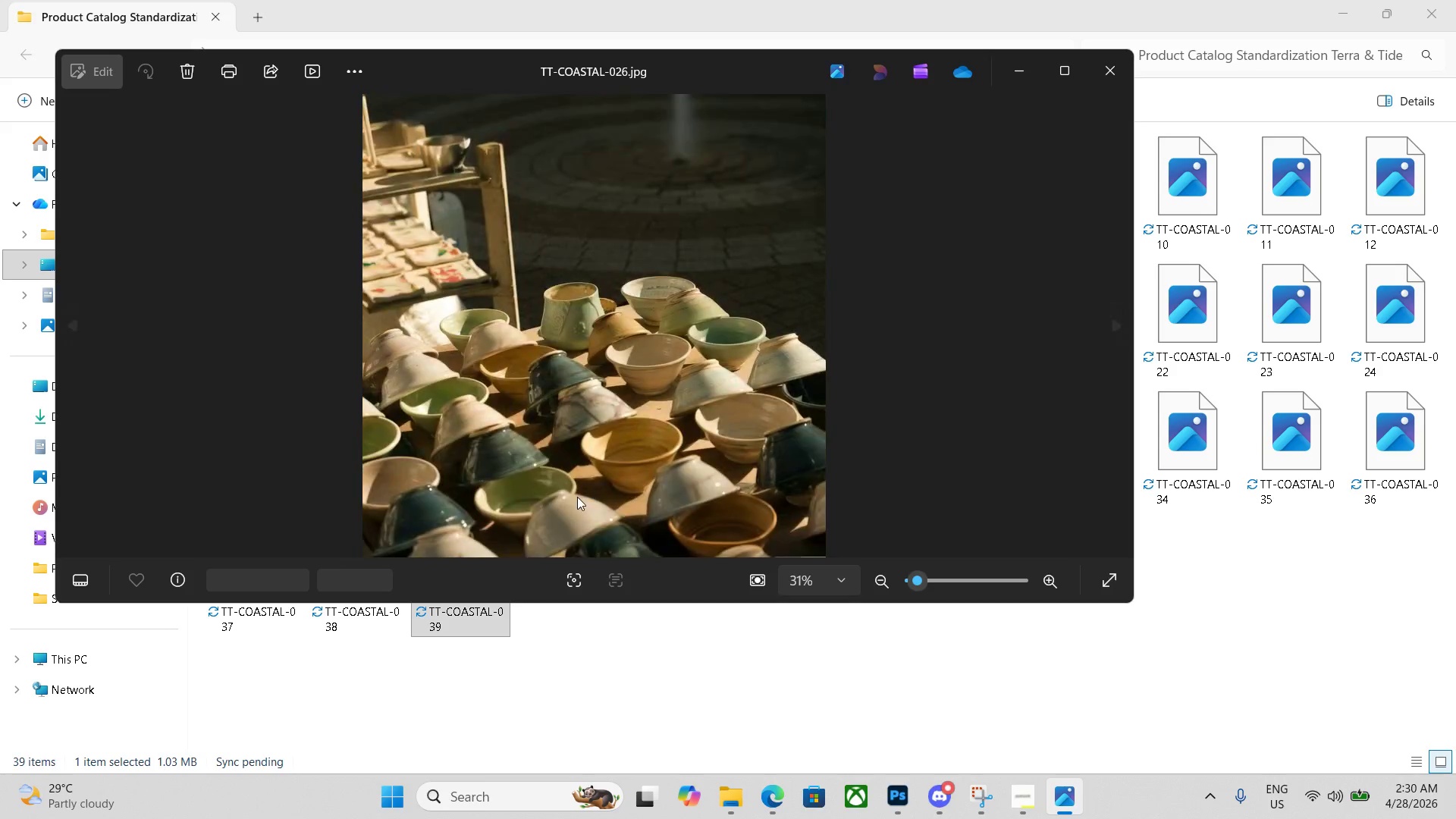 
key(ArrowRight)
 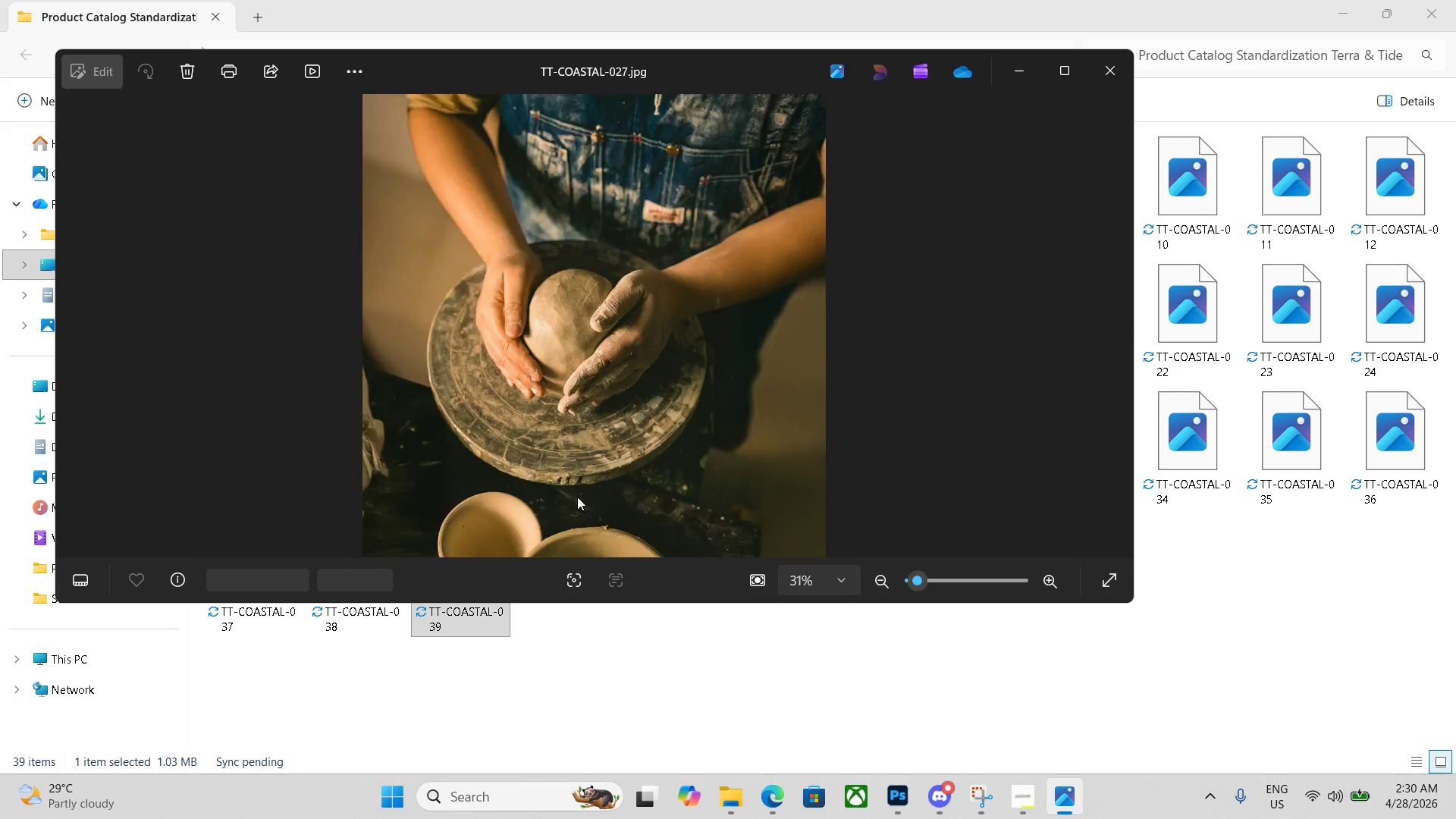 
key(ArrowRight)
 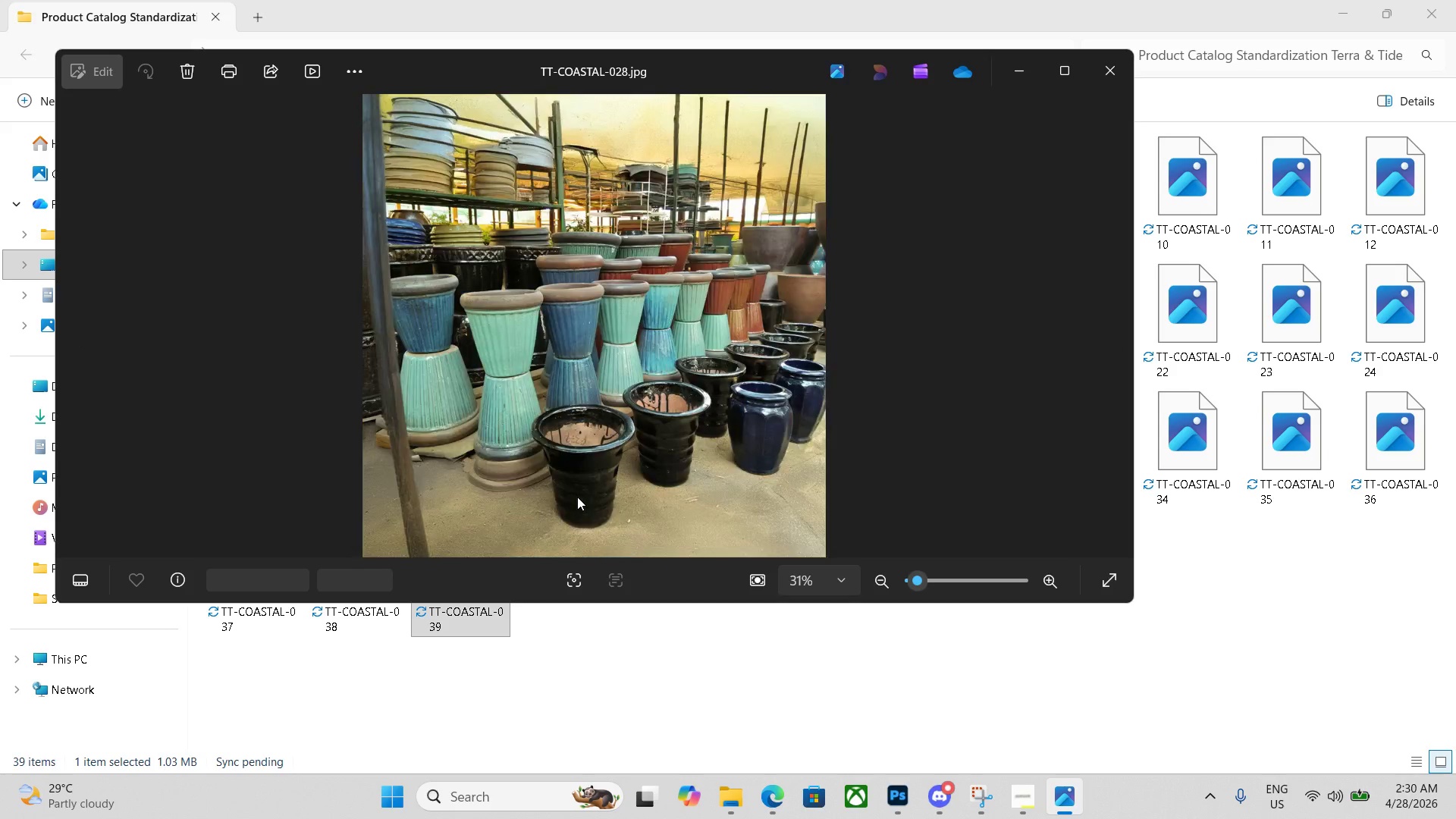 
left_click([577, 497])
 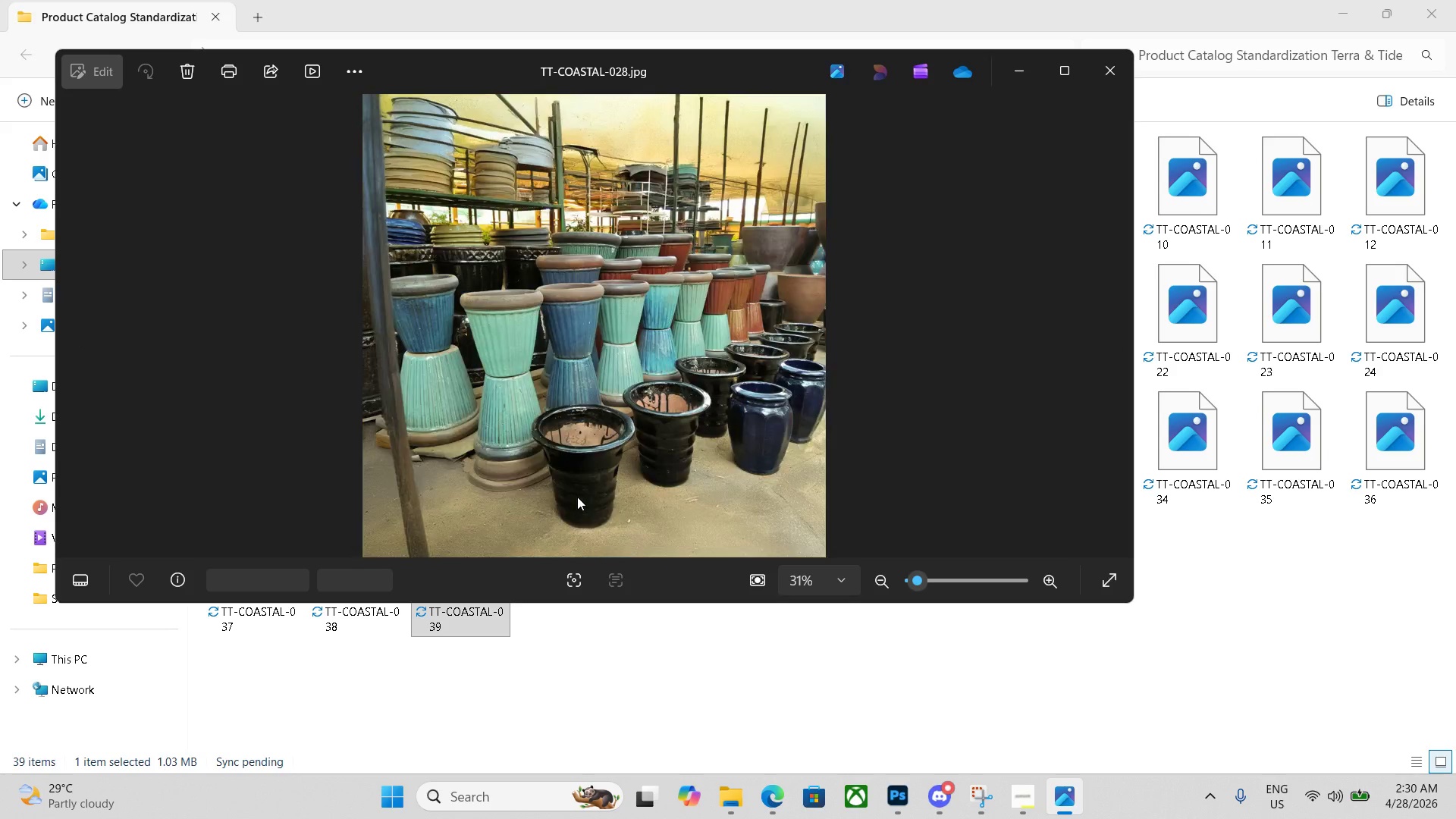 
key(ArrowRight)
 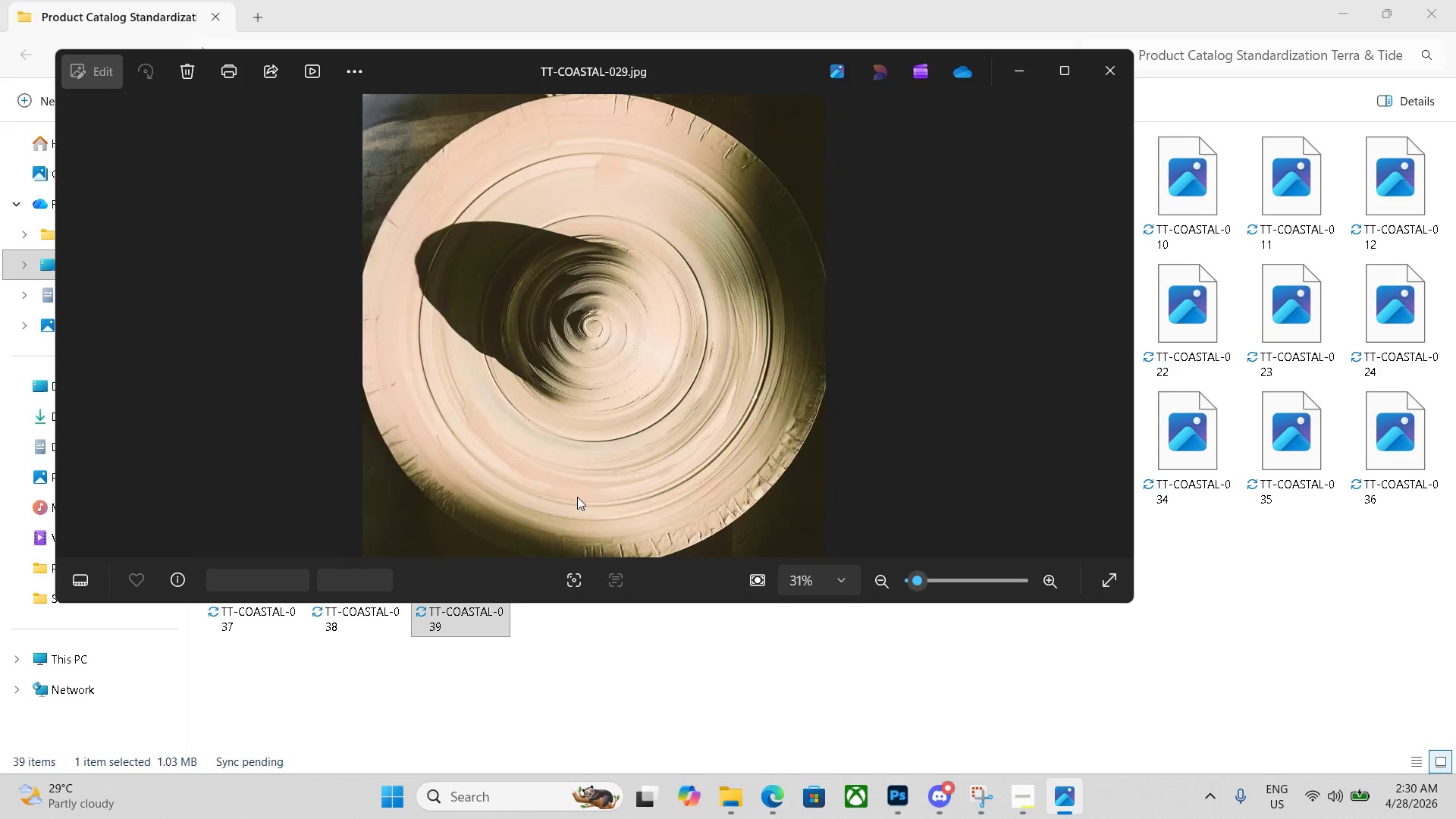 
key(ArrowRight)
 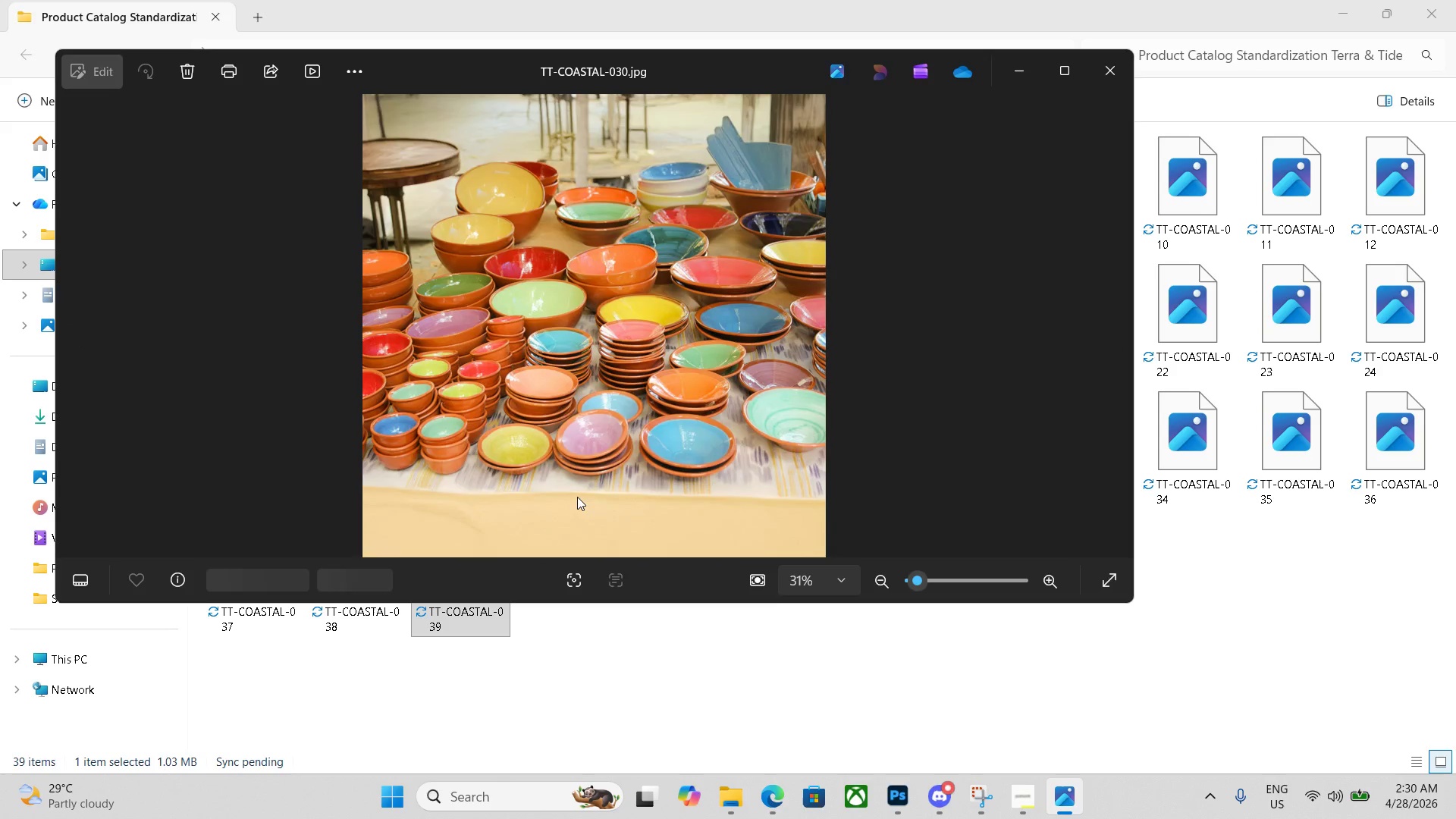 
key(ArrowRight)
 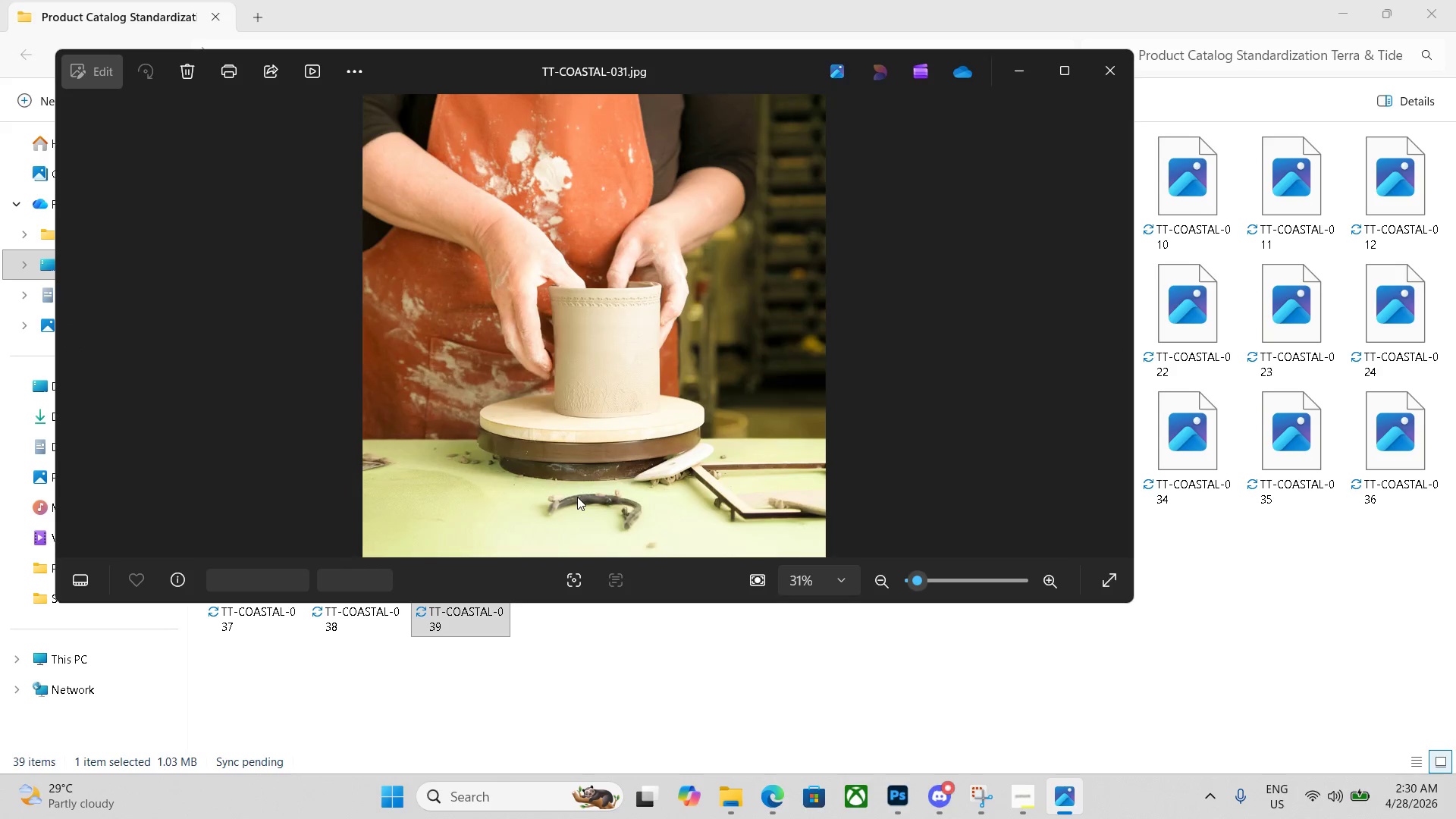 
key(ArrowRight)
 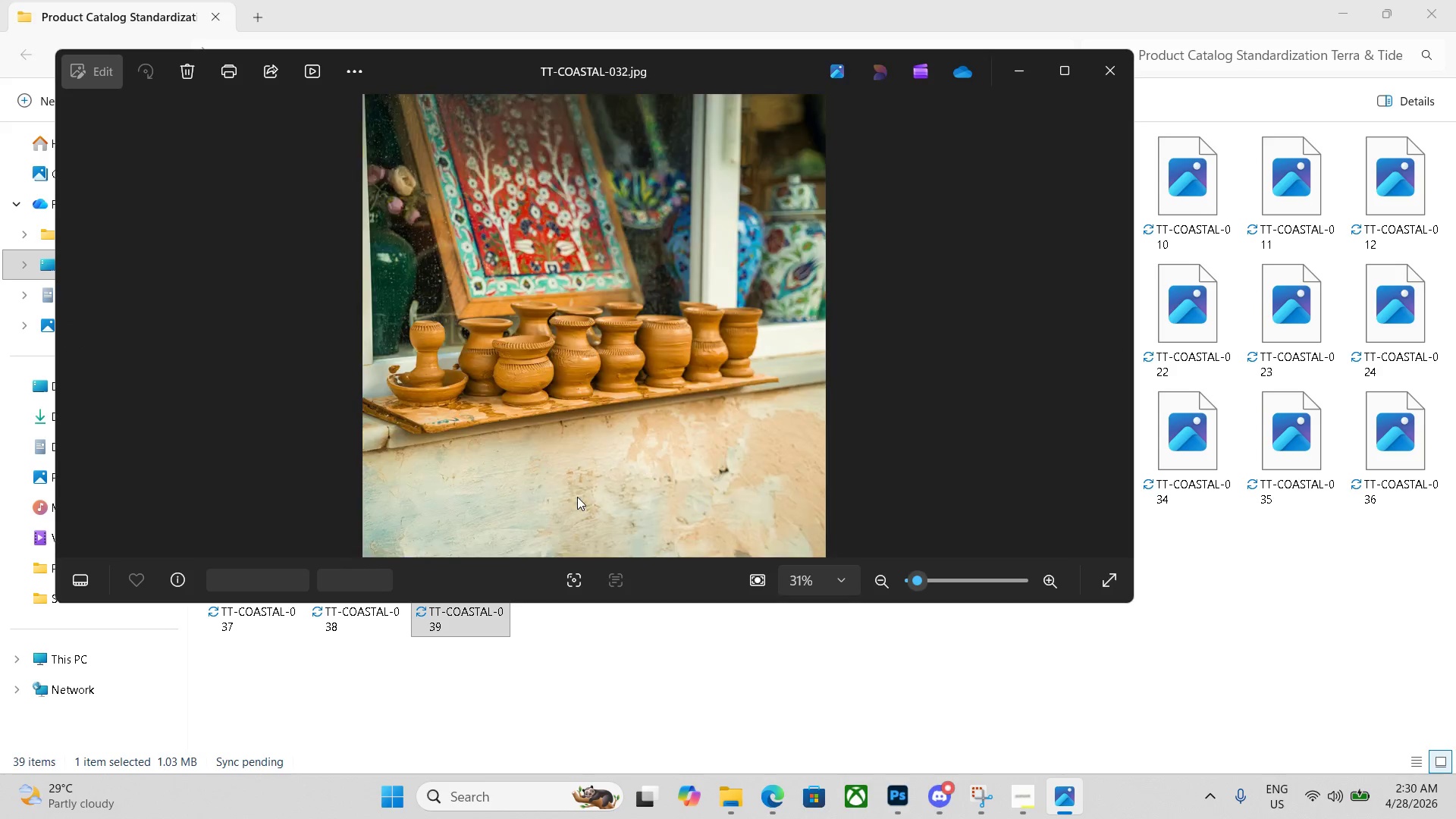 
key(ArrowLeft)
 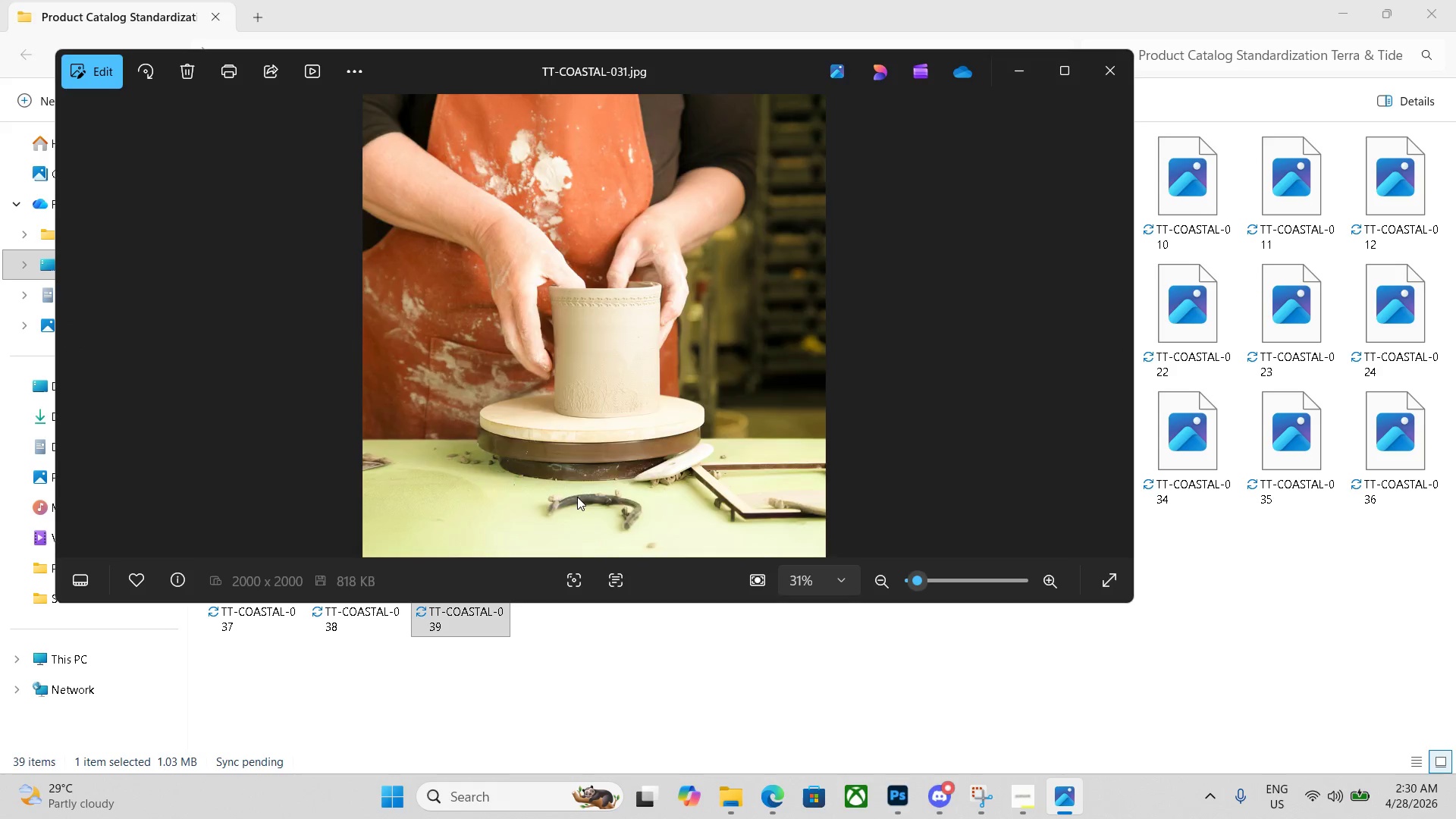 
hold_key(key=ArrowLeft, duration=0.44)
 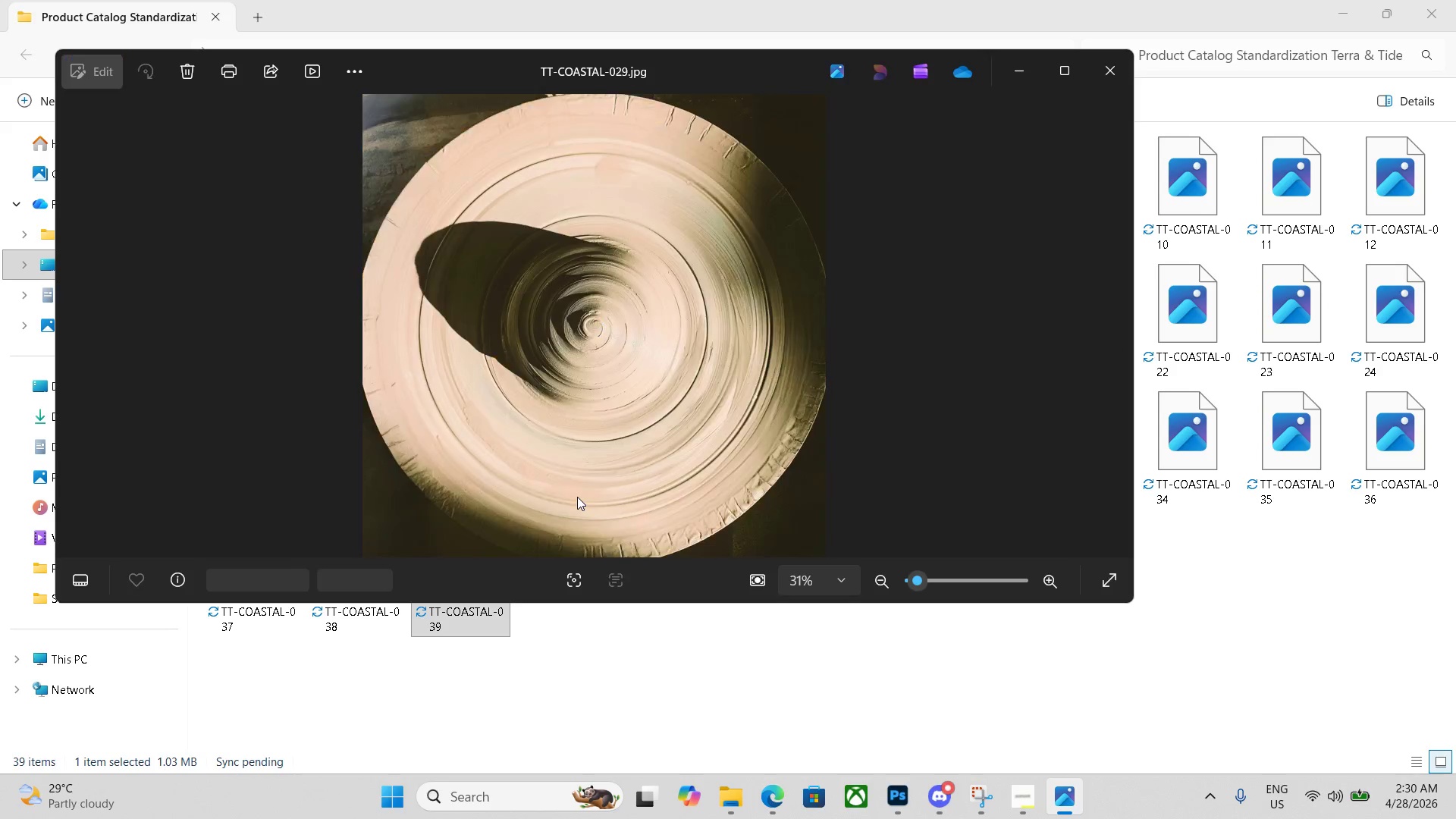 
key(ArrowLeft)
 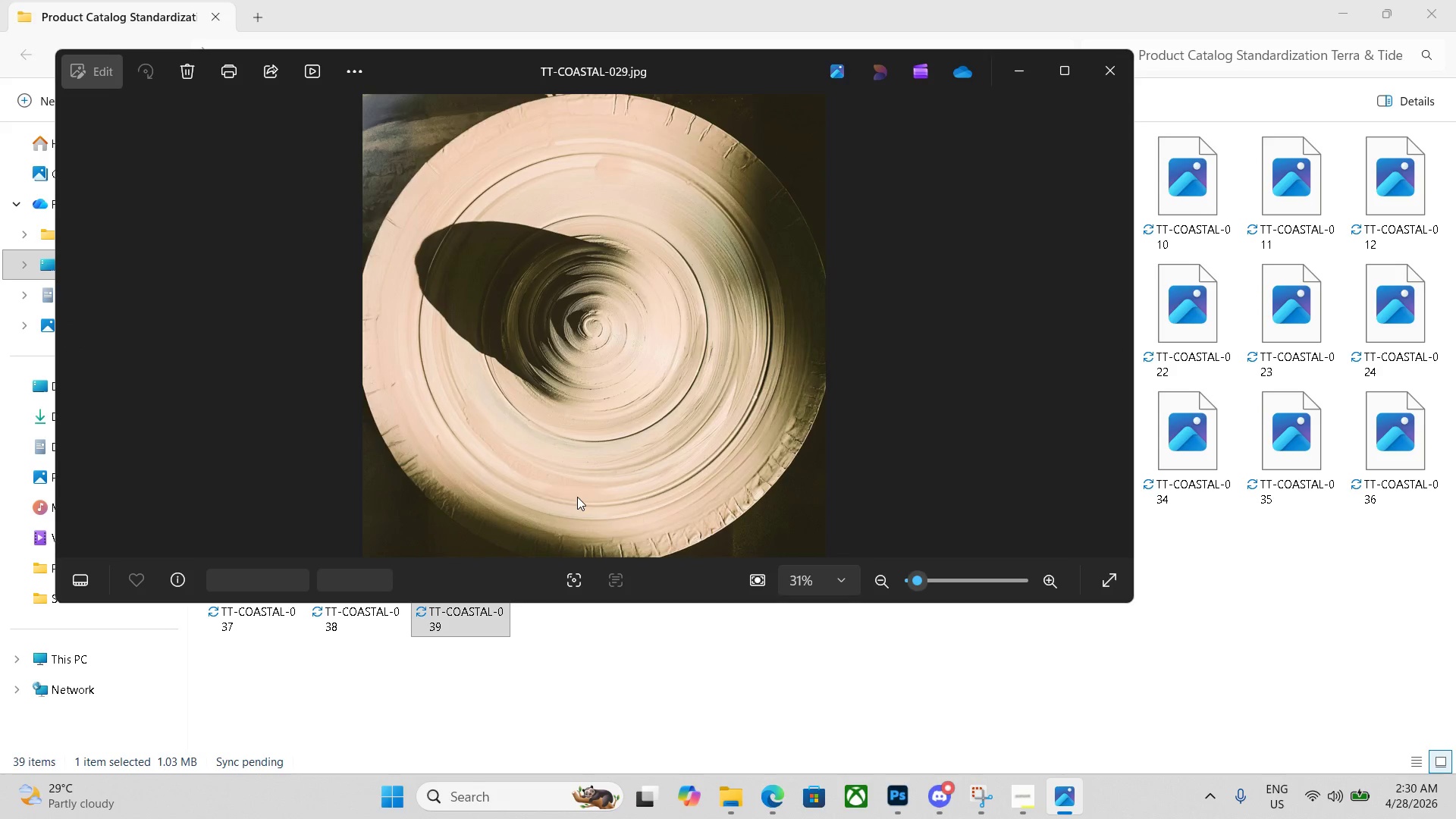 
key(ArrowLeft)
 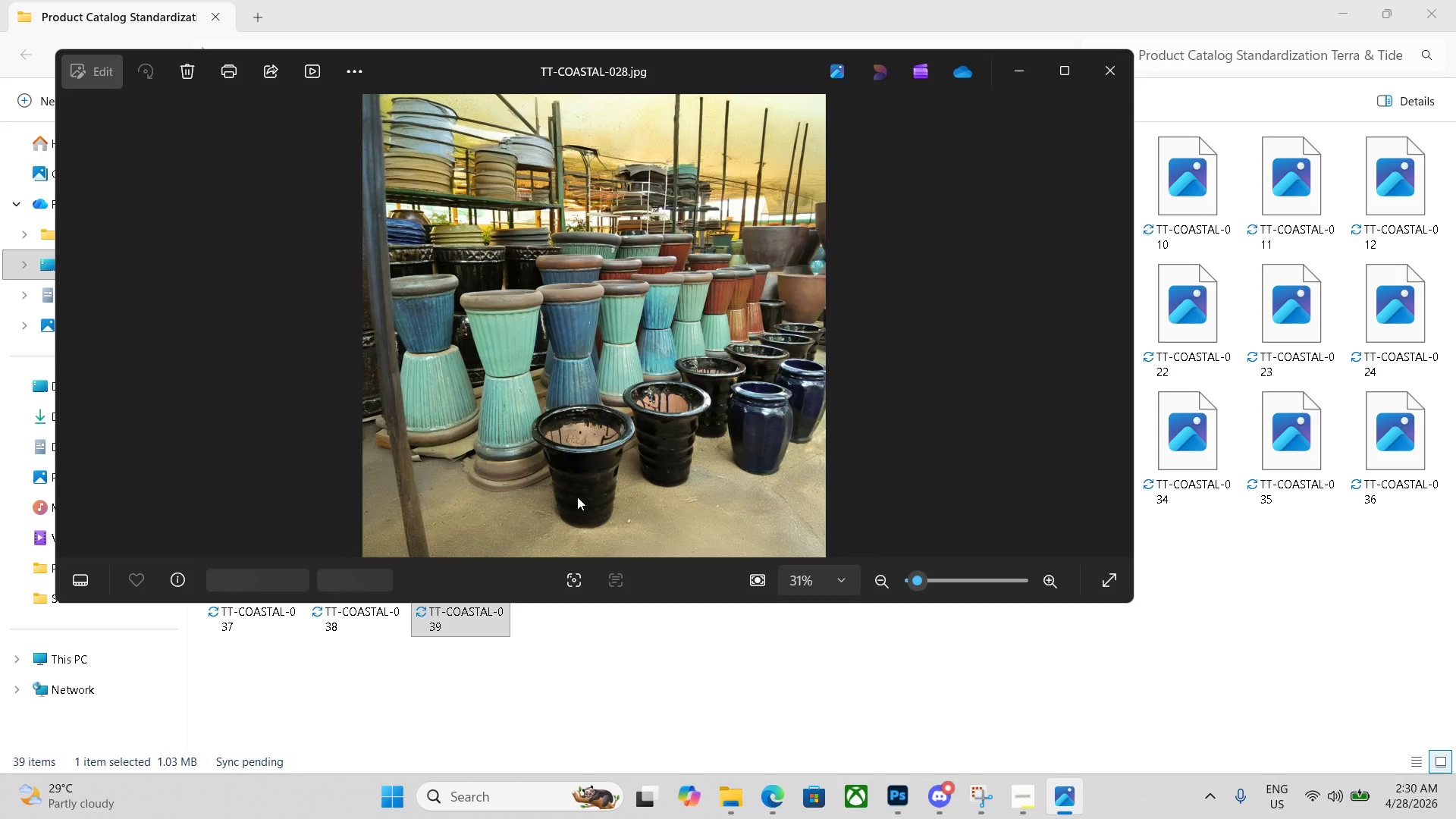 
key(ArrowLeft)
 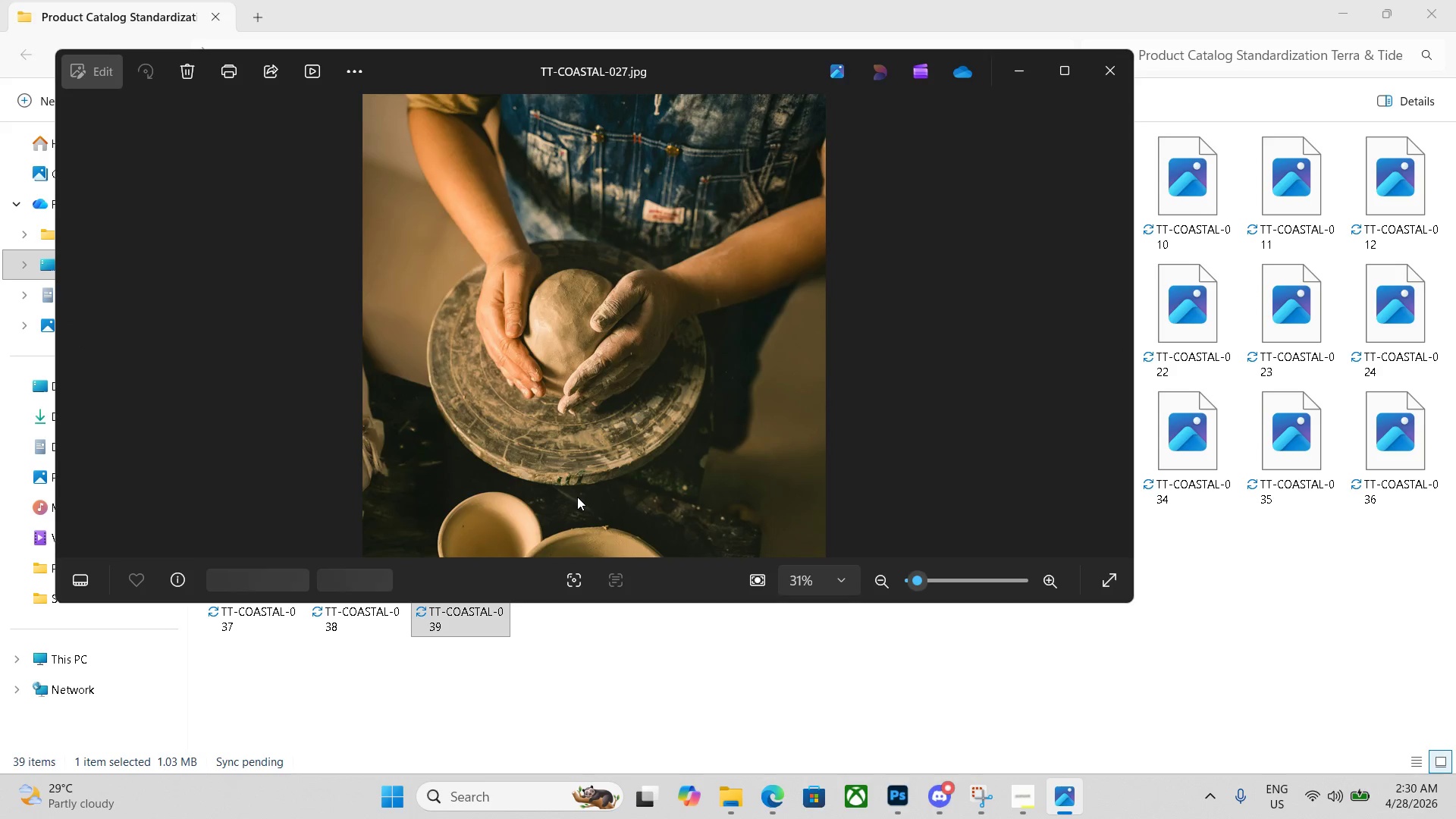 
key(ArrowLeft)
 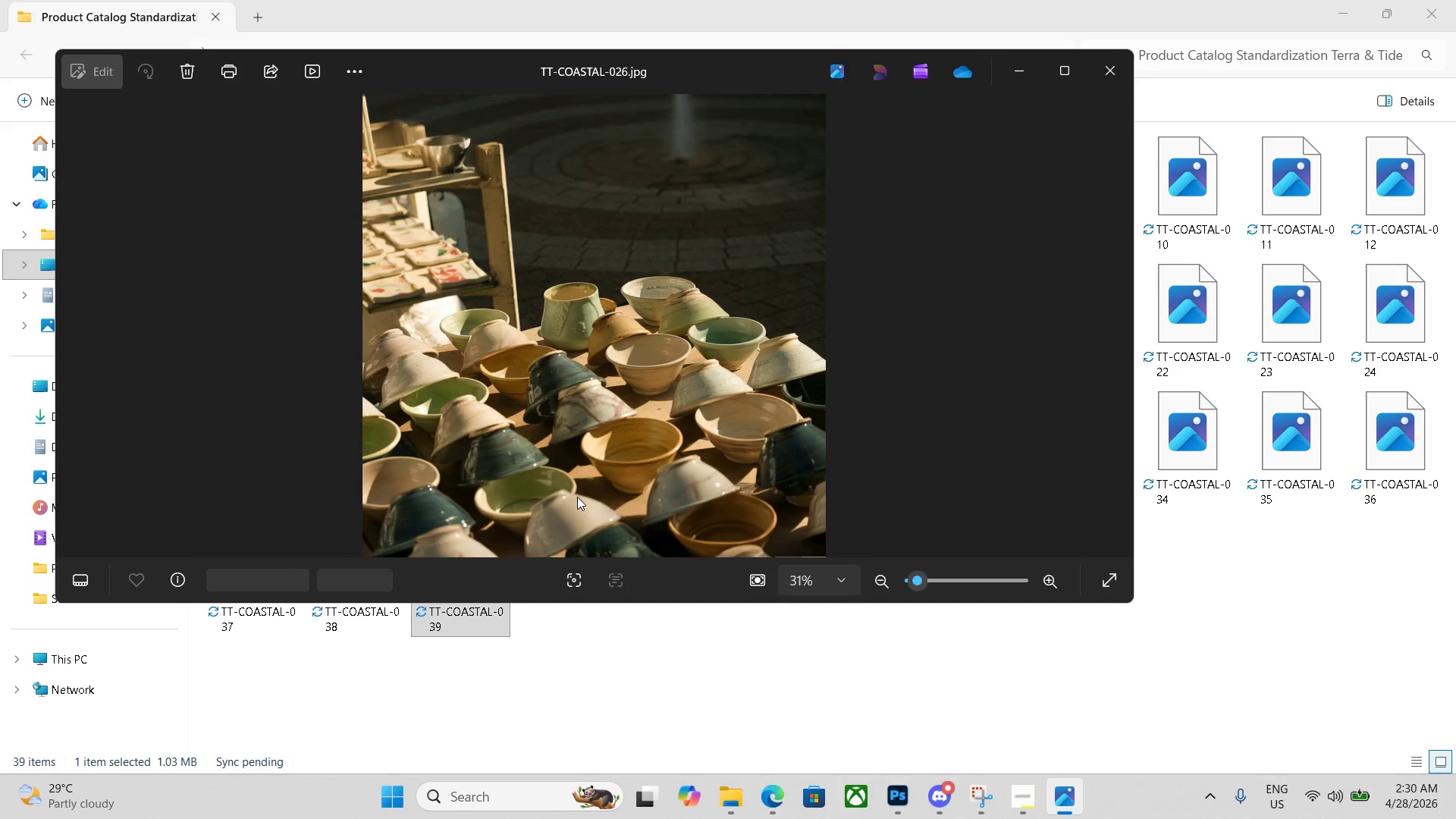 
key(ArrowLeft)
 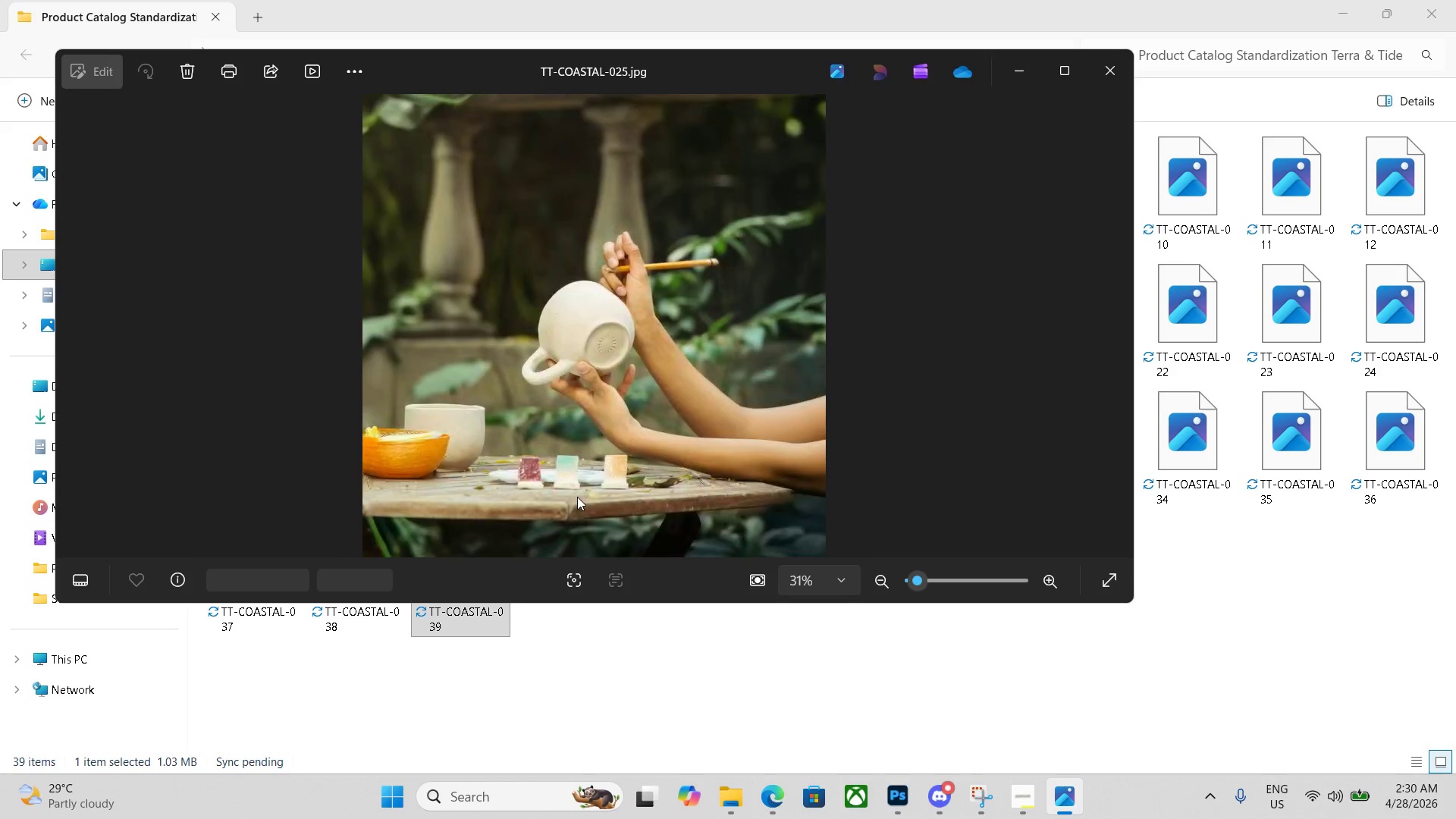 
key(ArrowLeft)
 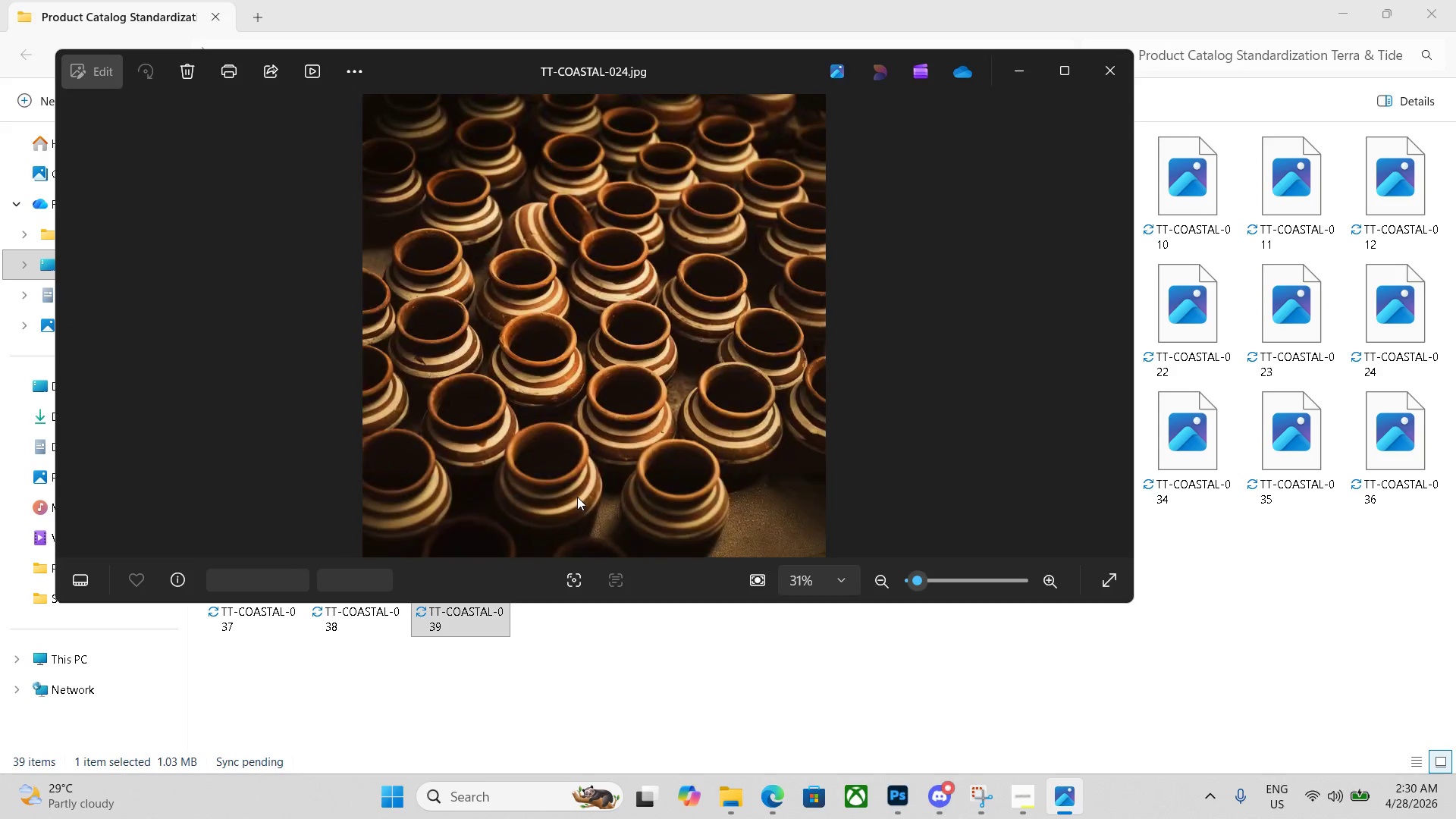 
key(ArrowLeft)
 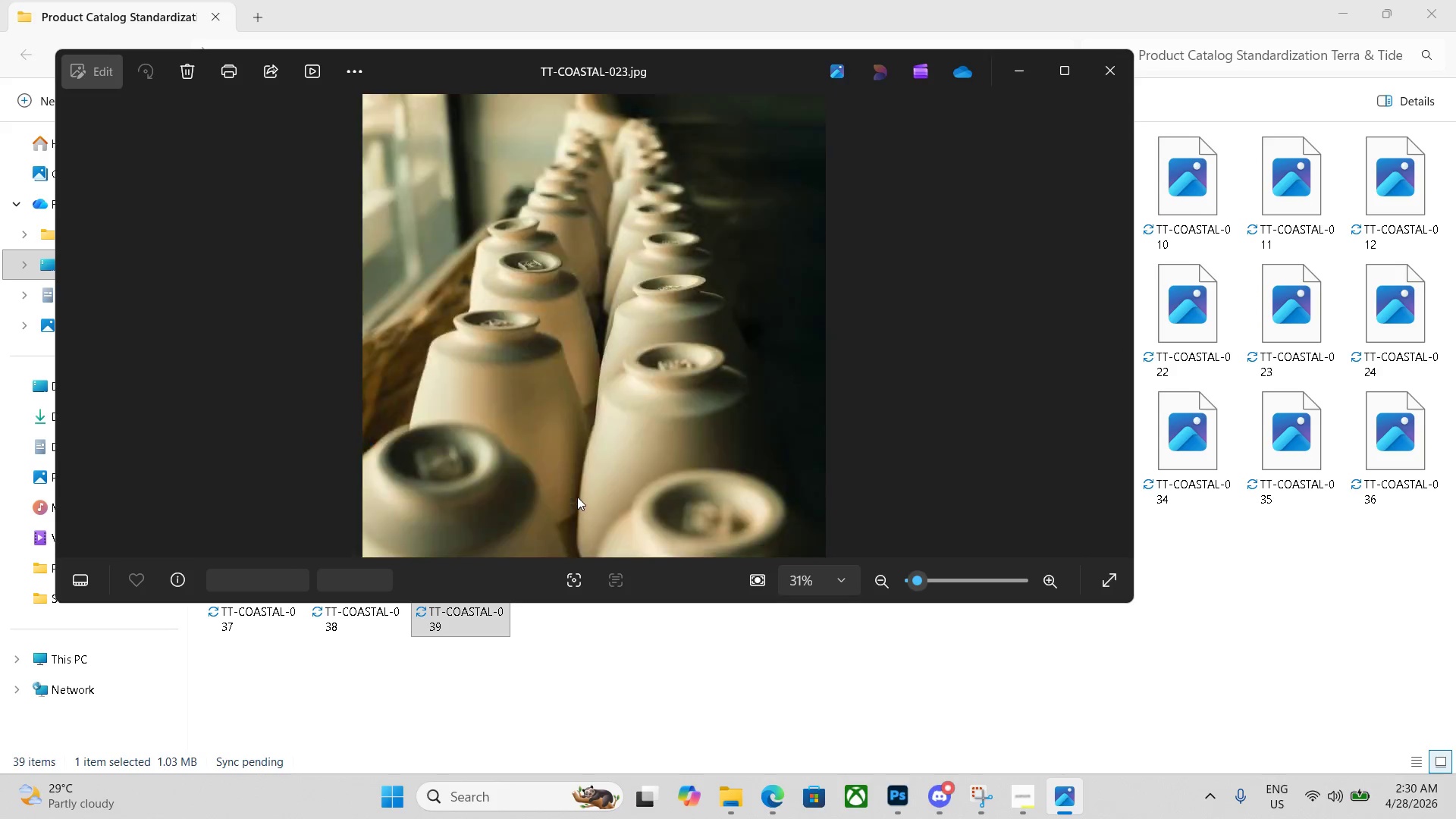 
key(ArrowLeft)
 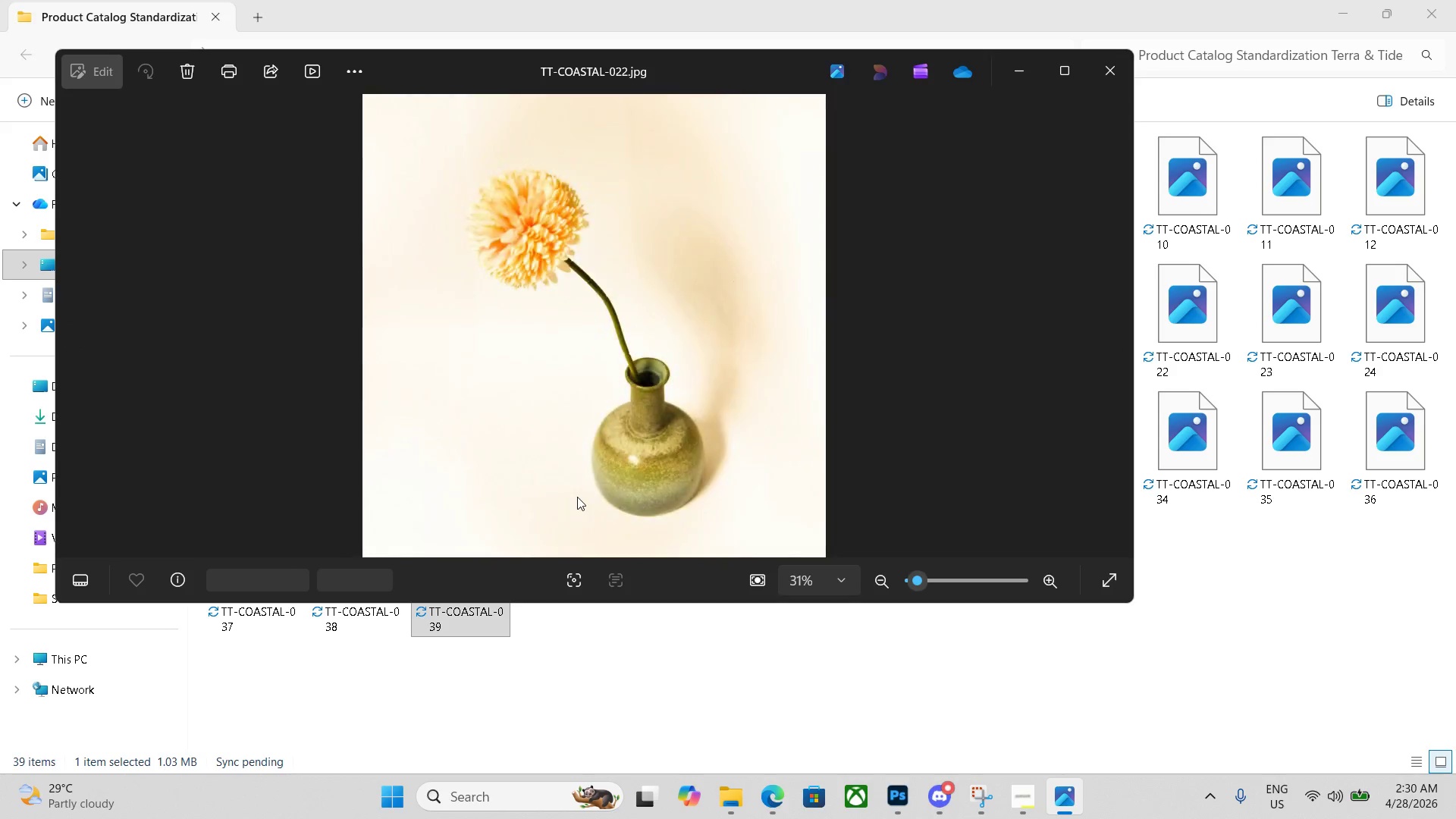 
key(ArrowLeft)
 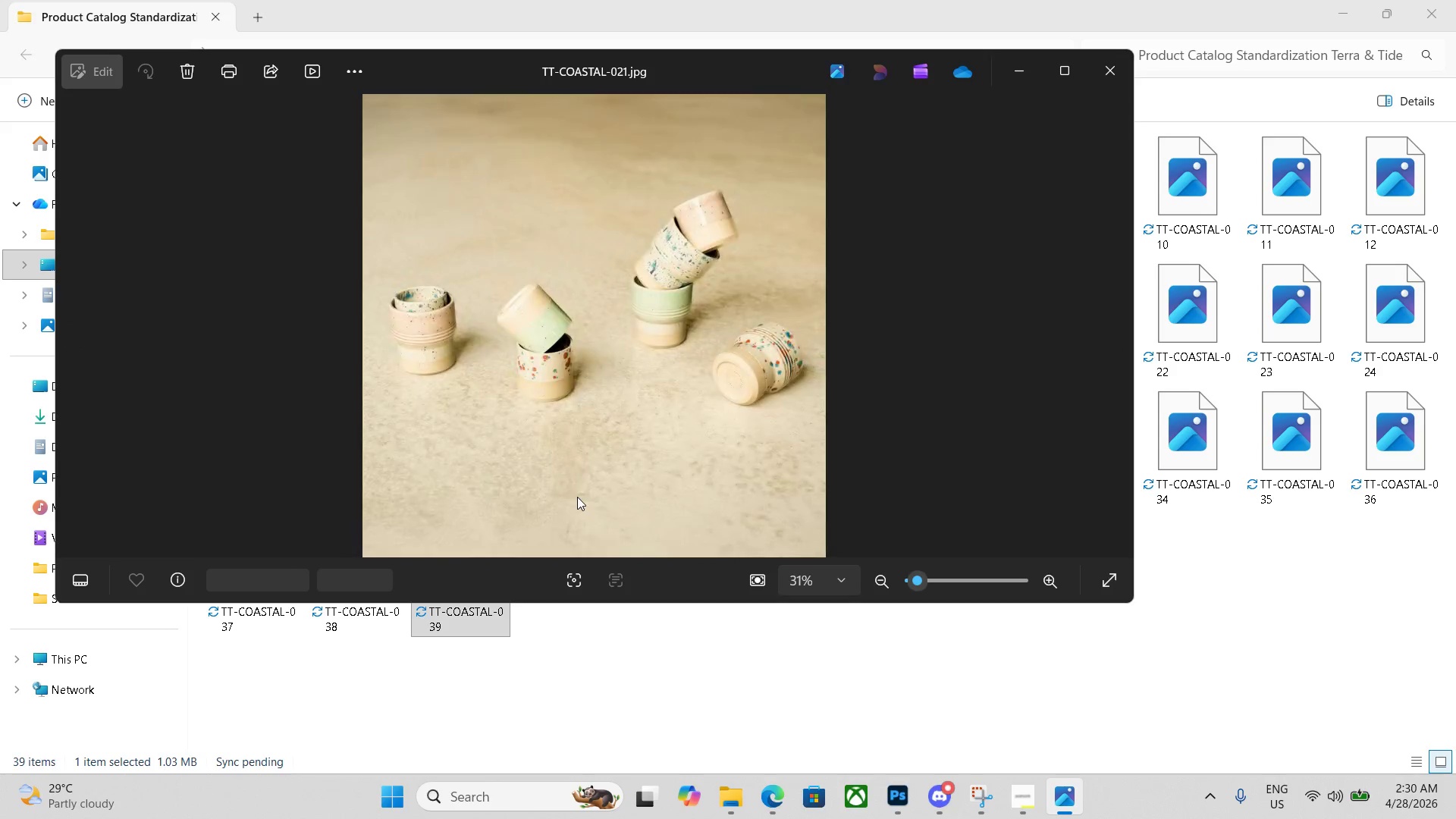 
key(ArrowLeft)
 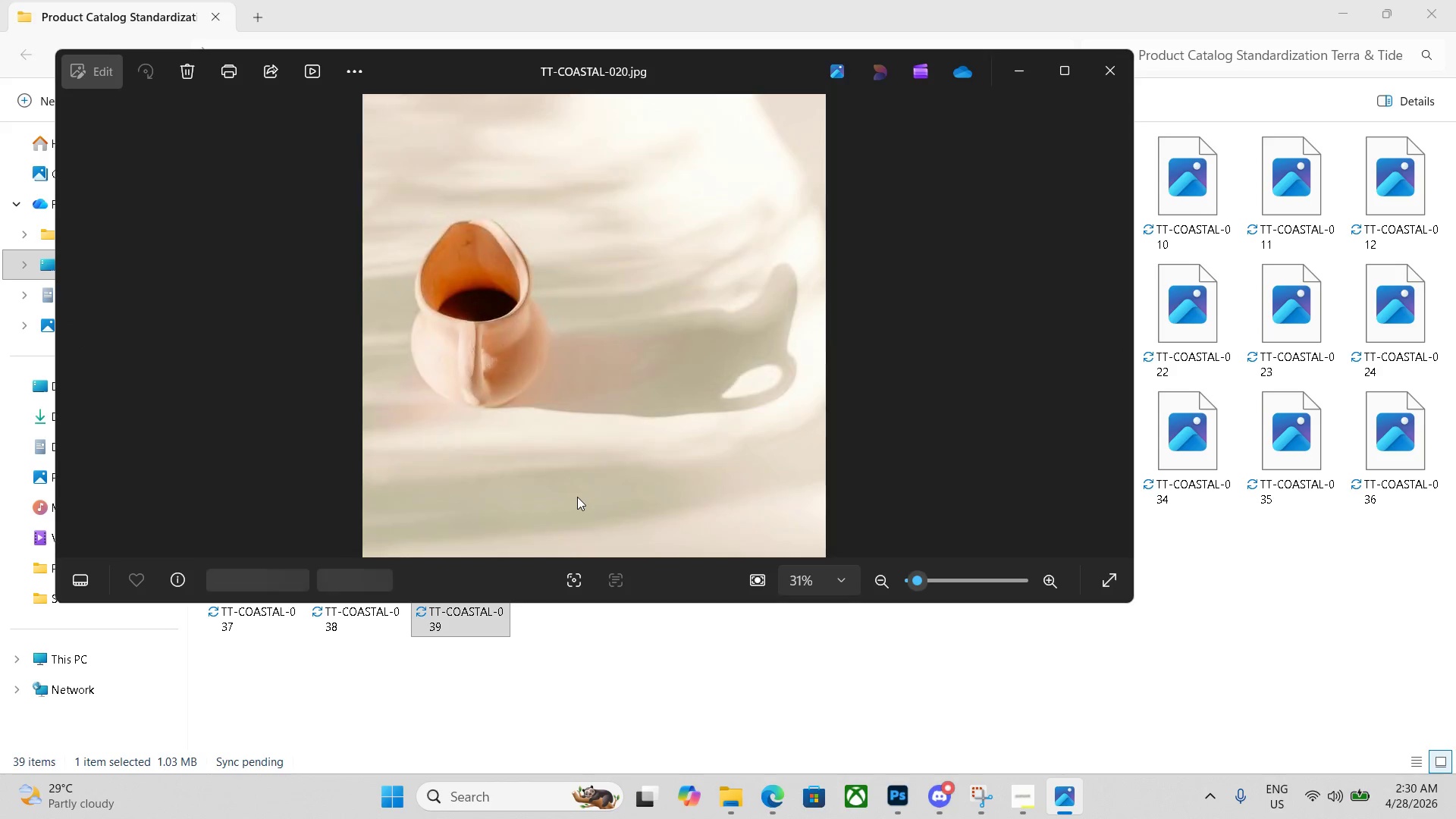 
key(ArrowLeft)
 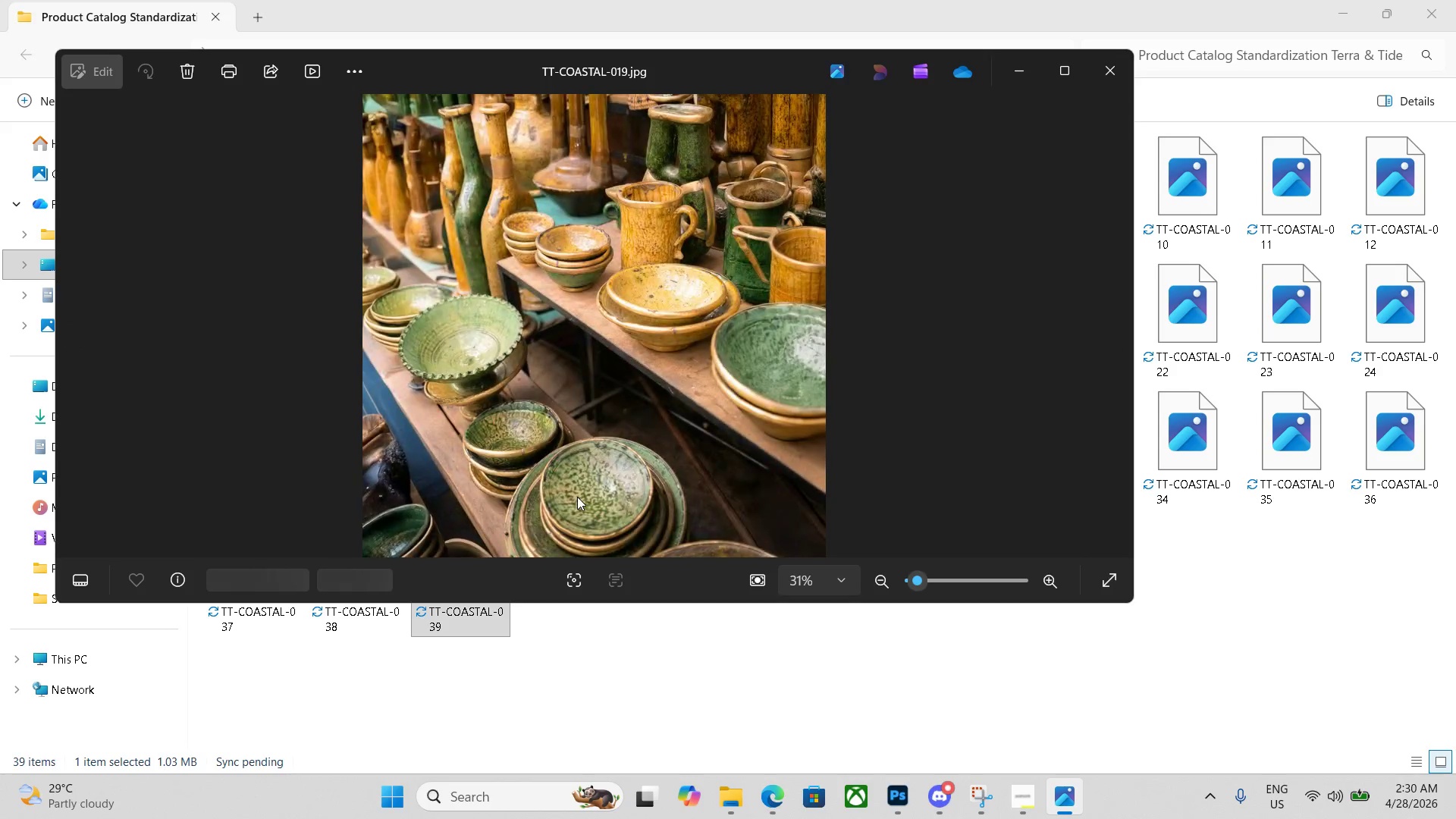 
key(ArrowLeft)
 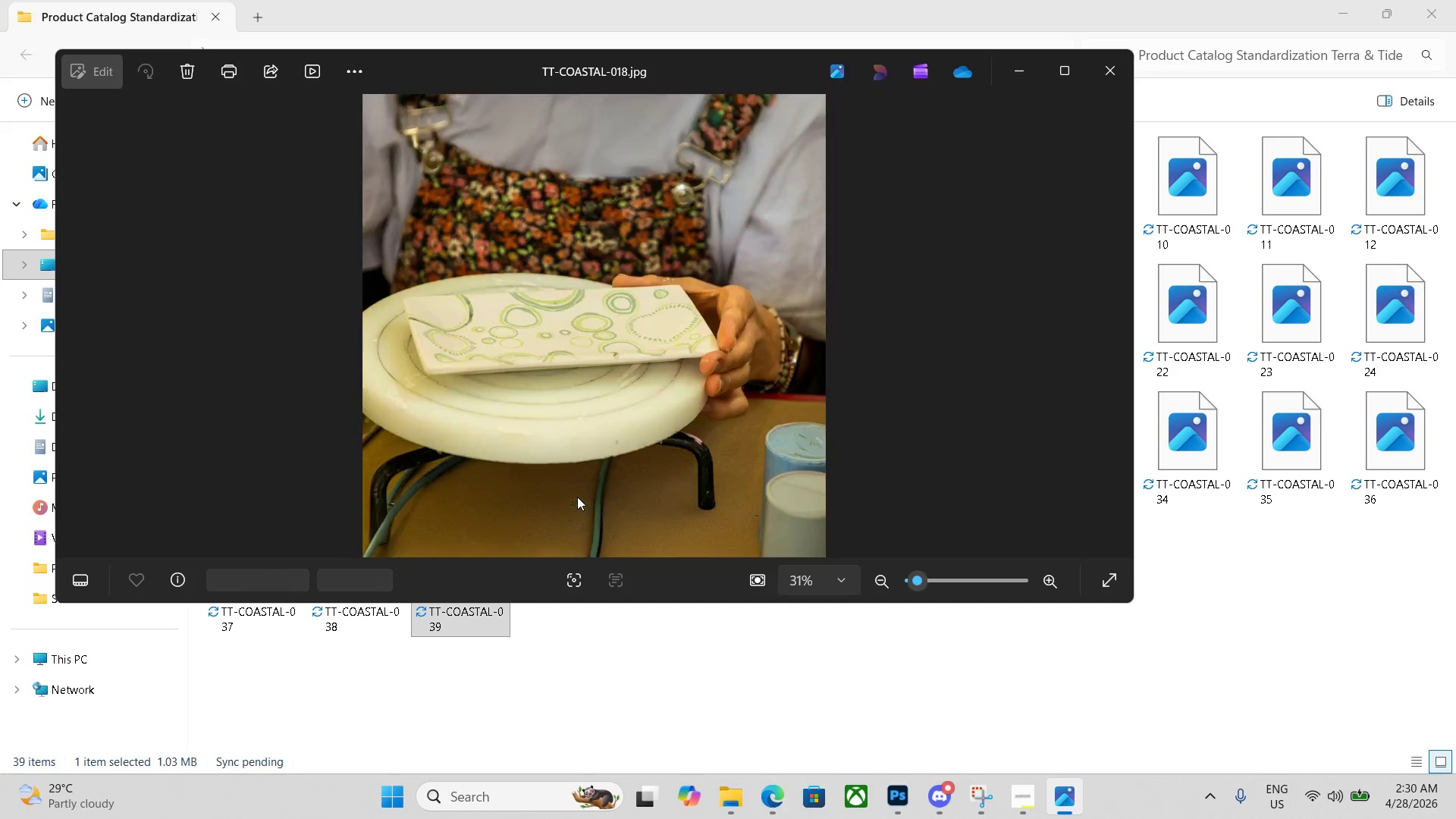 
key(ArrowLeft)
 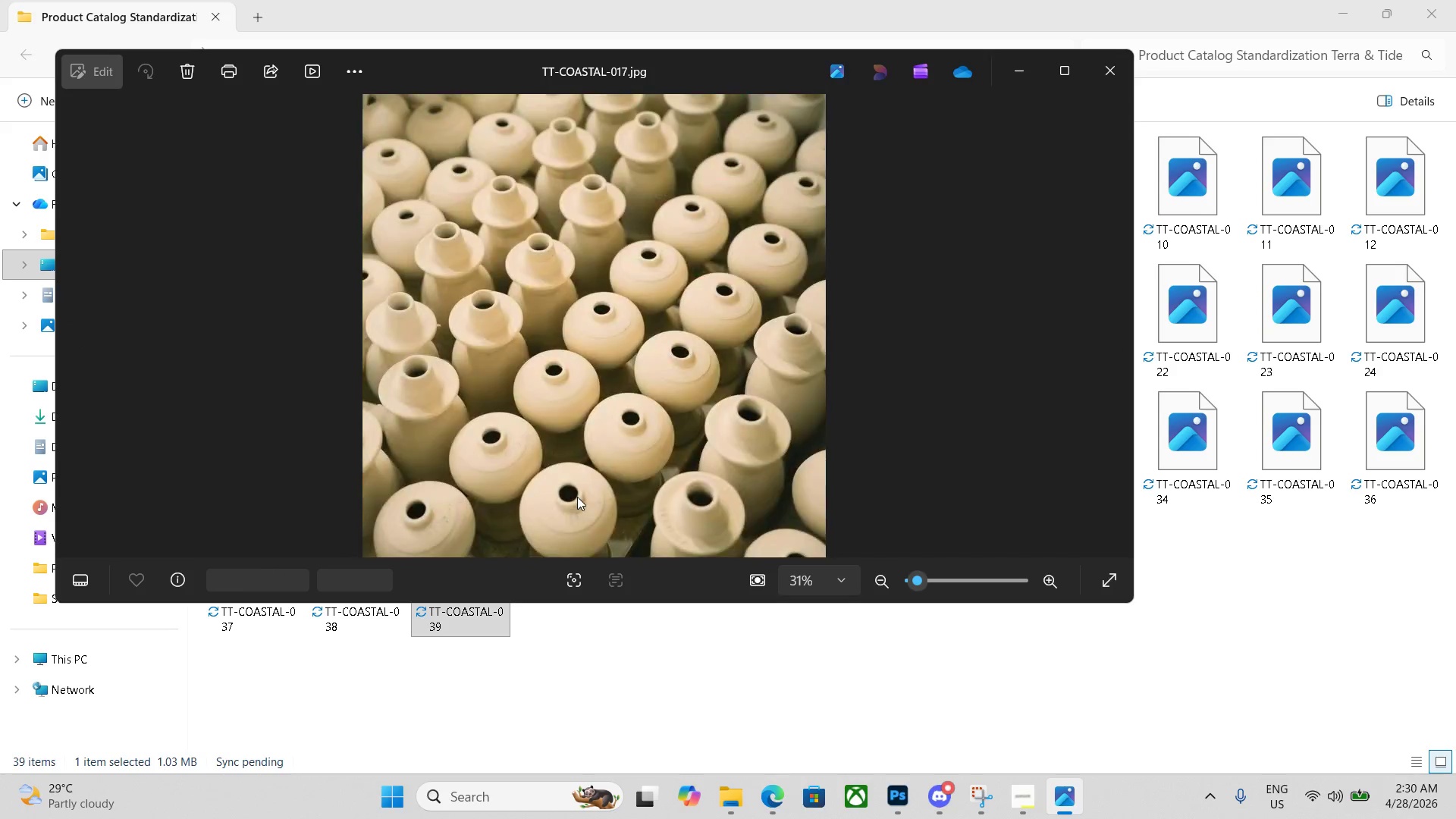 
key(ArrowLeft)
 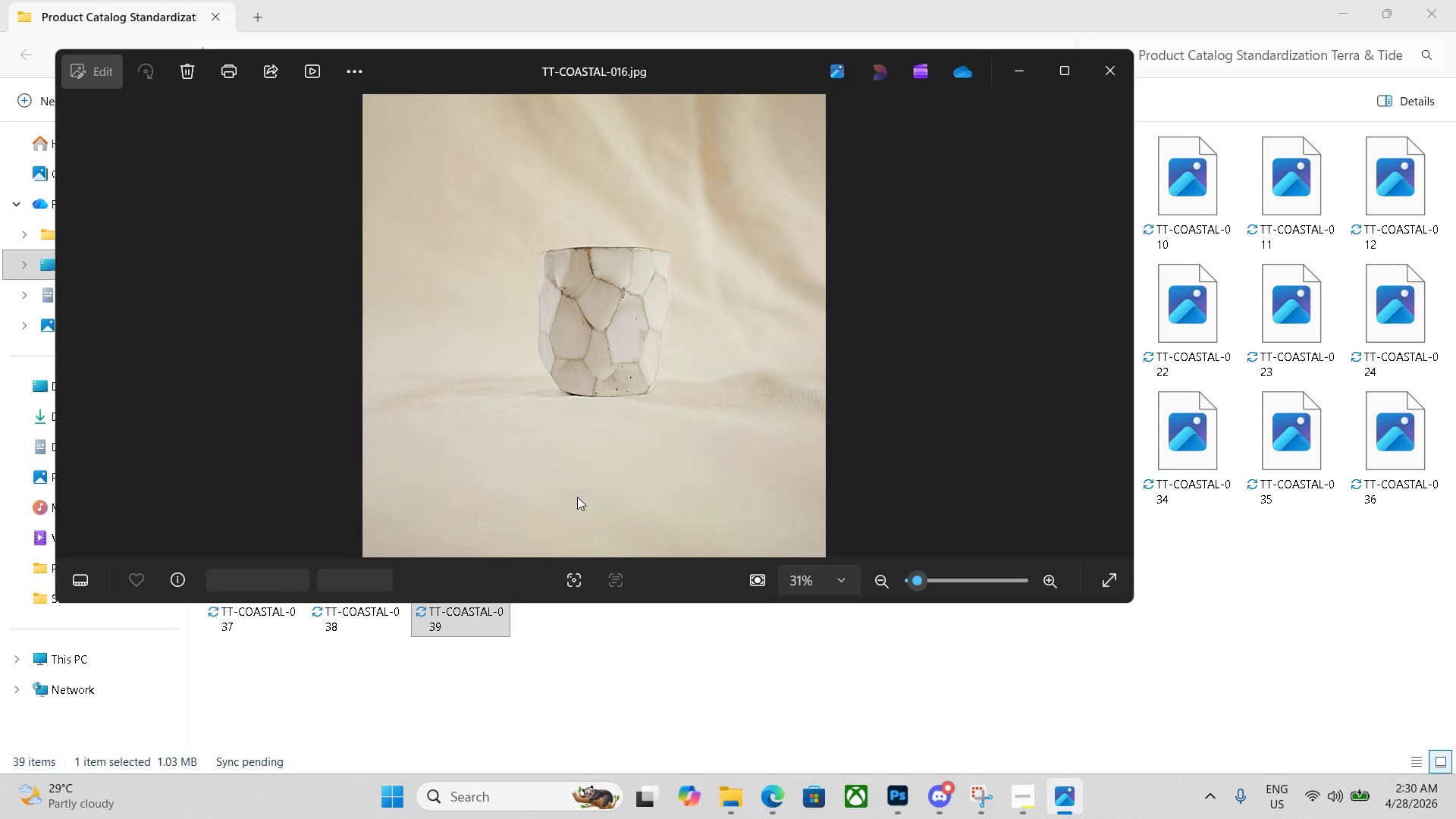 
key(ArrowLeft)
 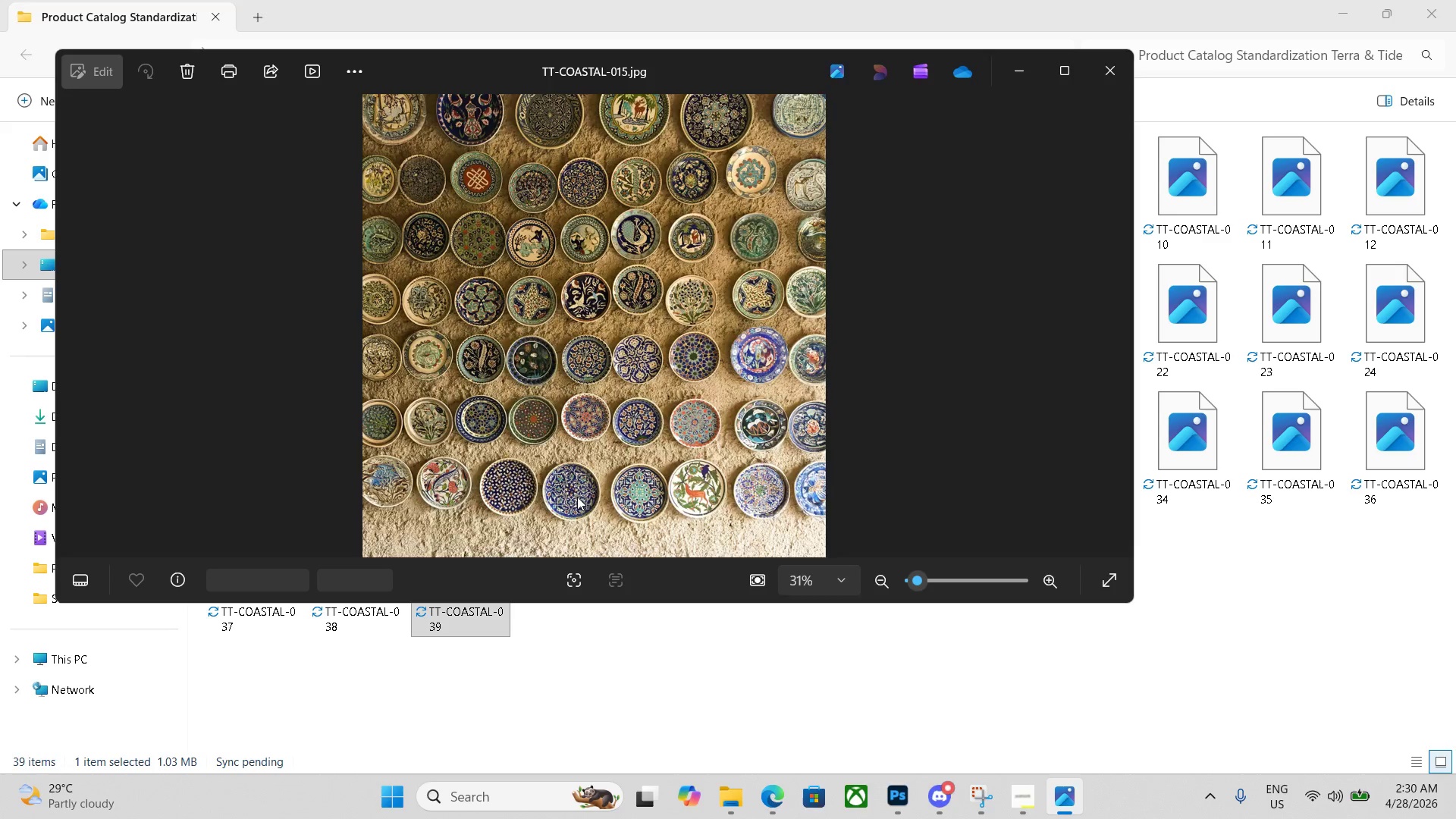 
key(ArrowLeft)
 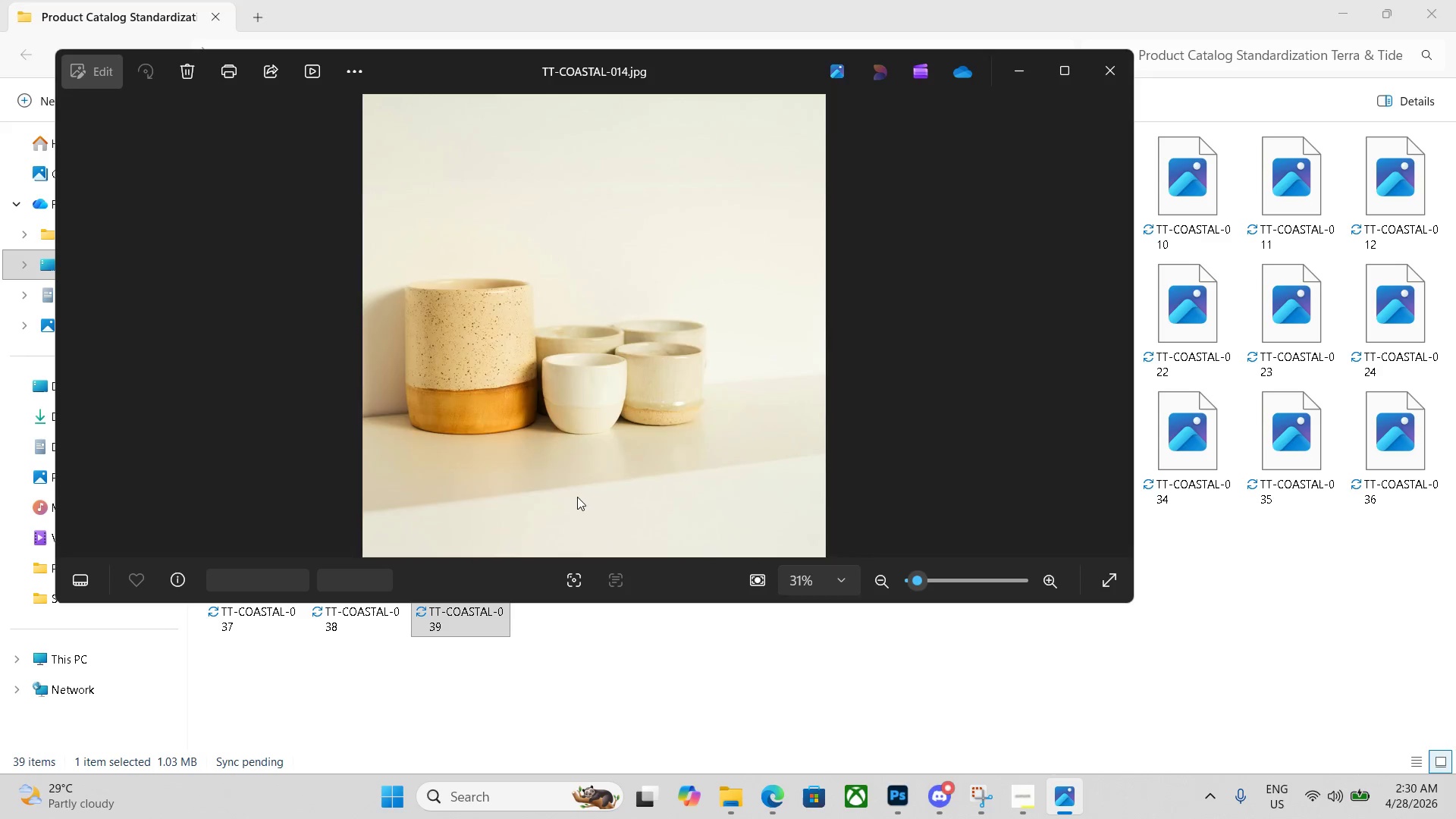 
key(ArrowLeft)
 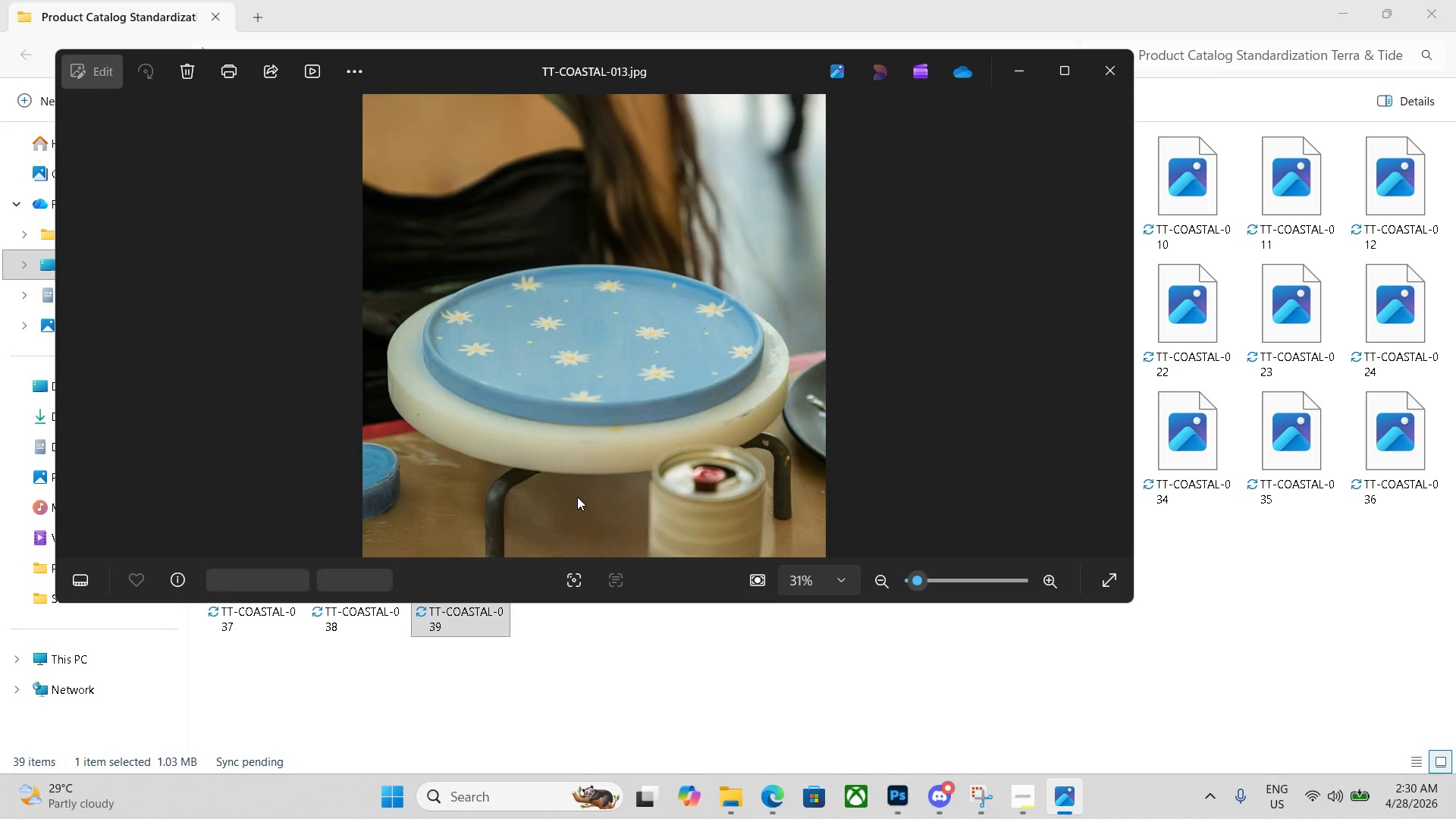 
key(ArrowRight)
 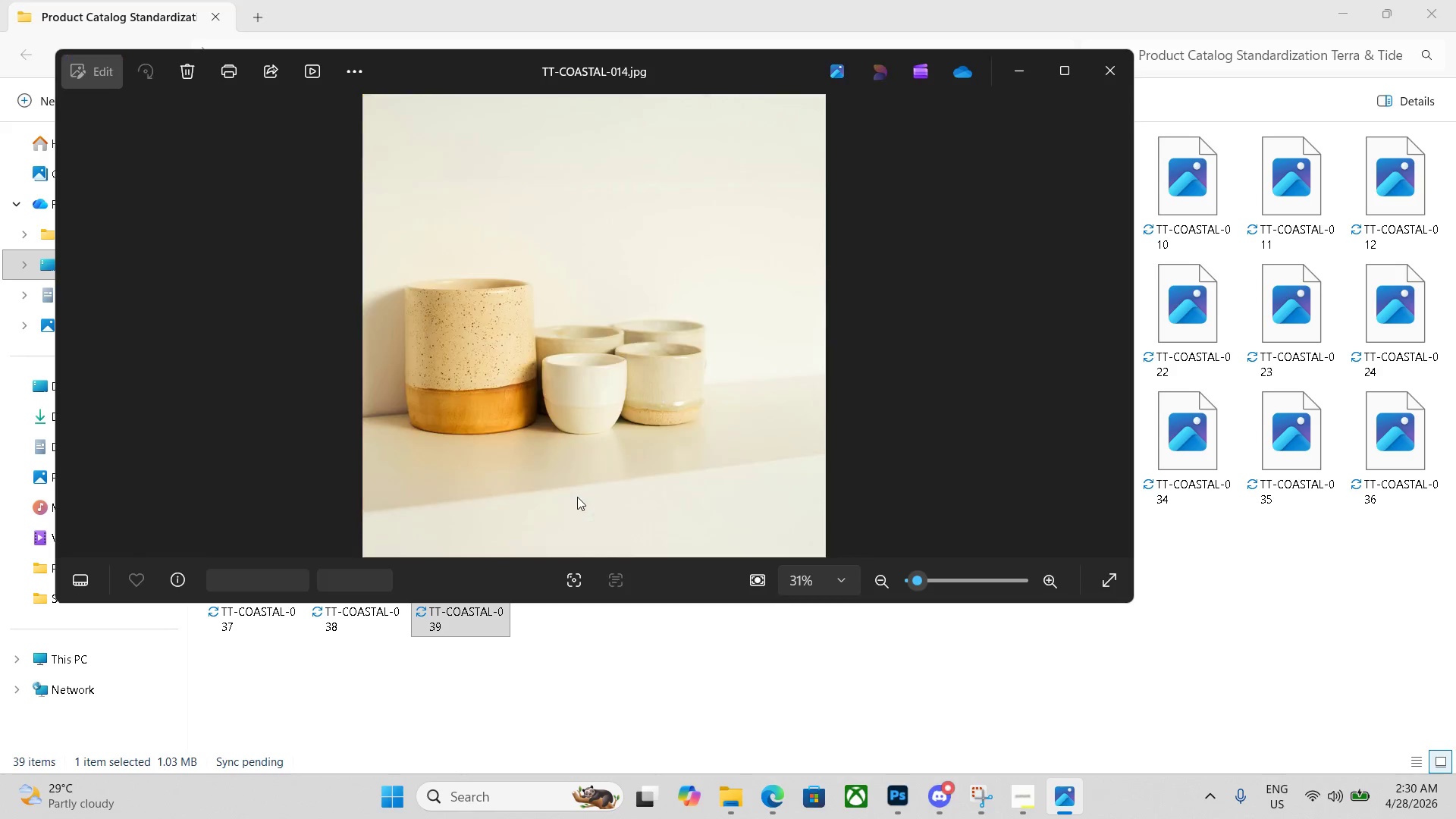 
key(ArrowRight)
 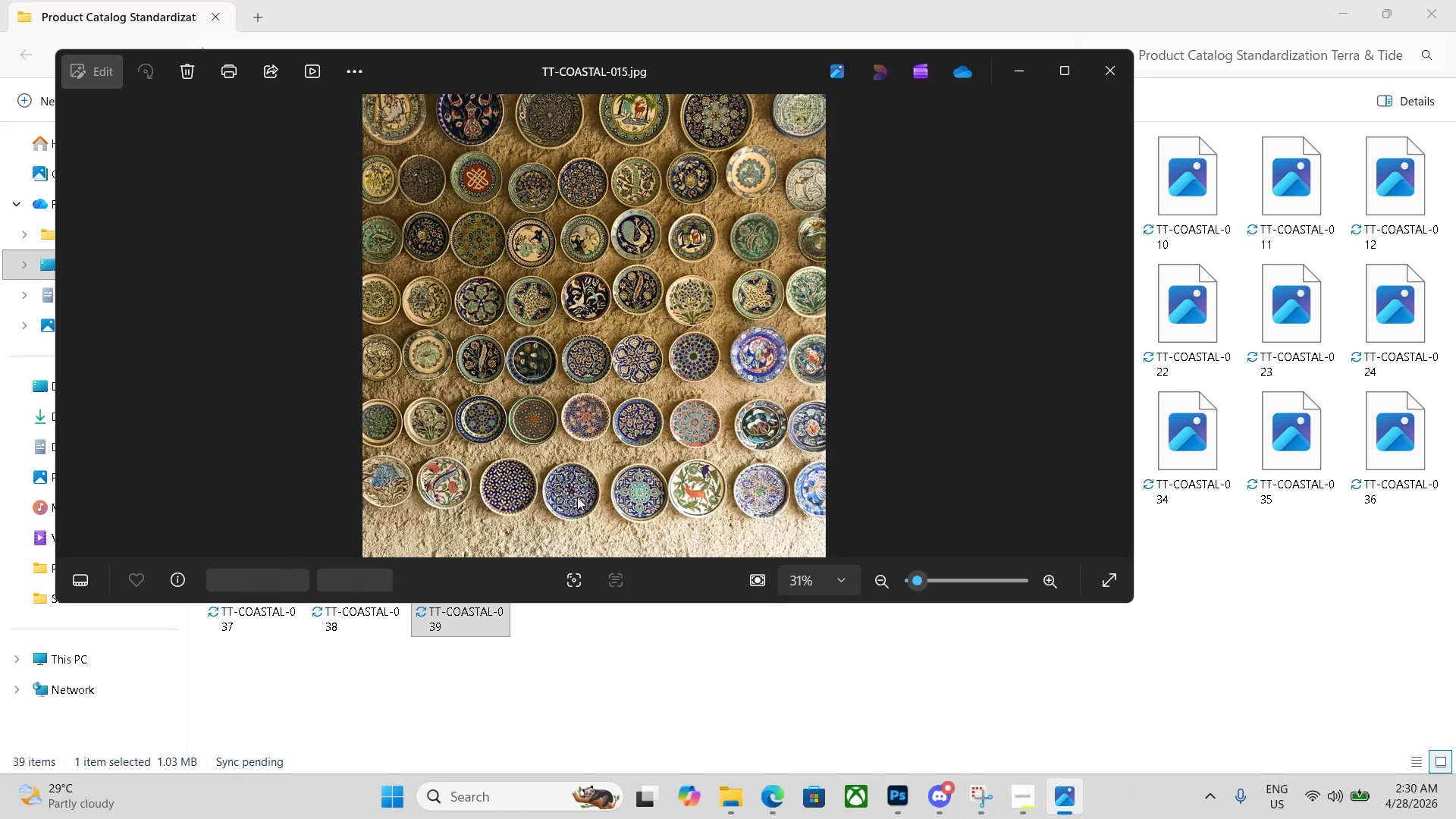 
key(ArrowRight)
 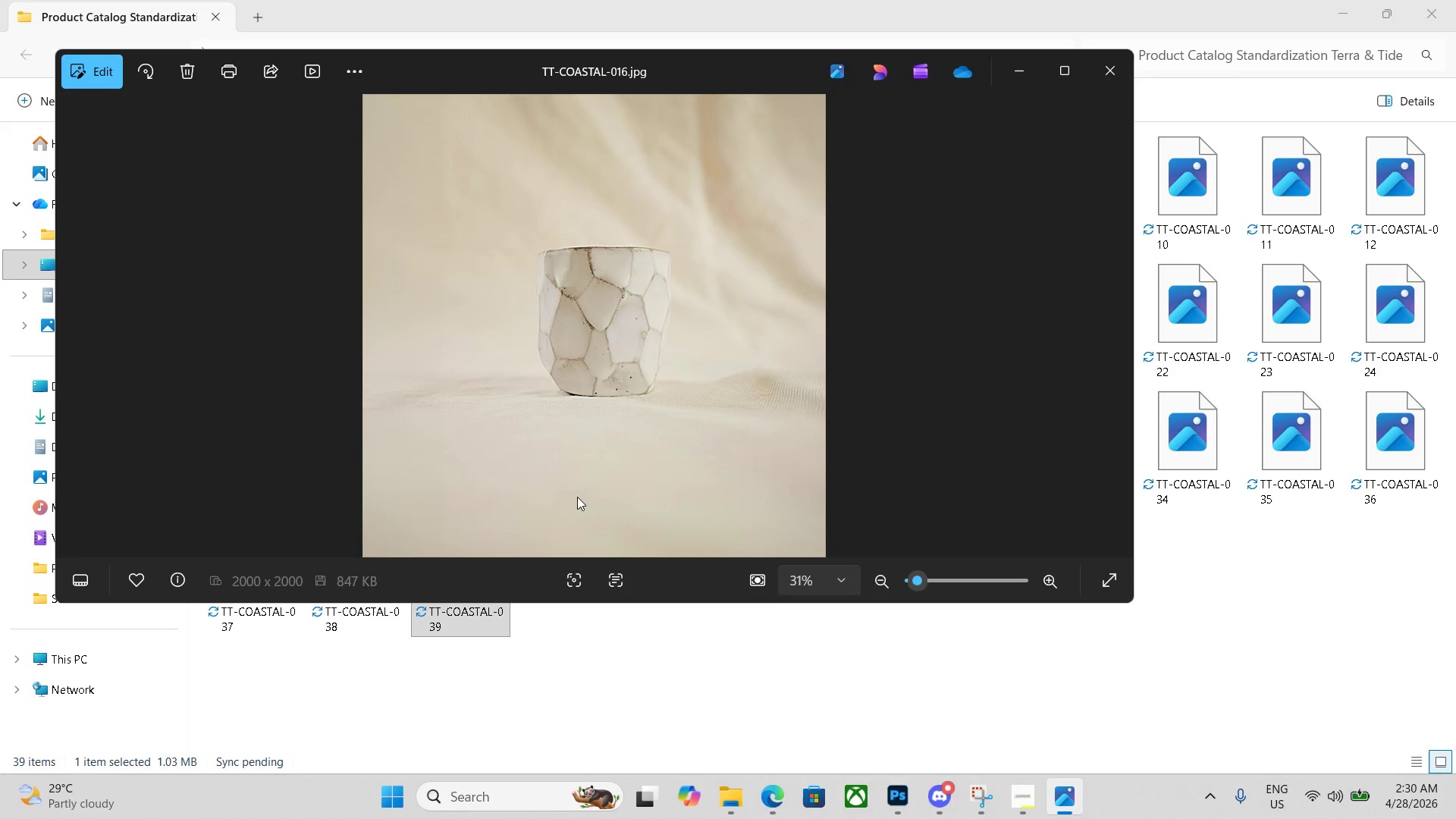 
key(ArrowLeft)
 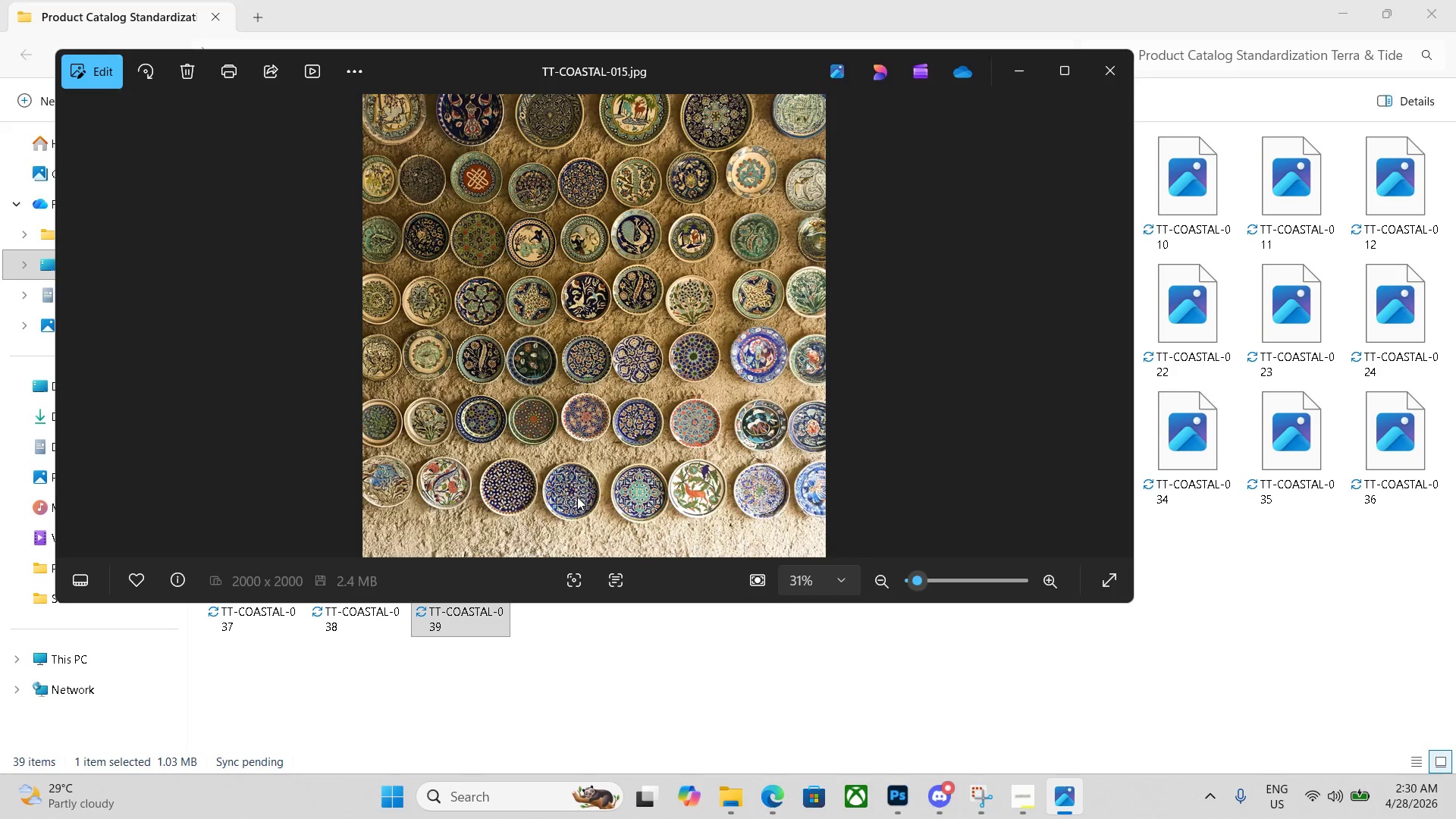 
key(ArrowLeft)
 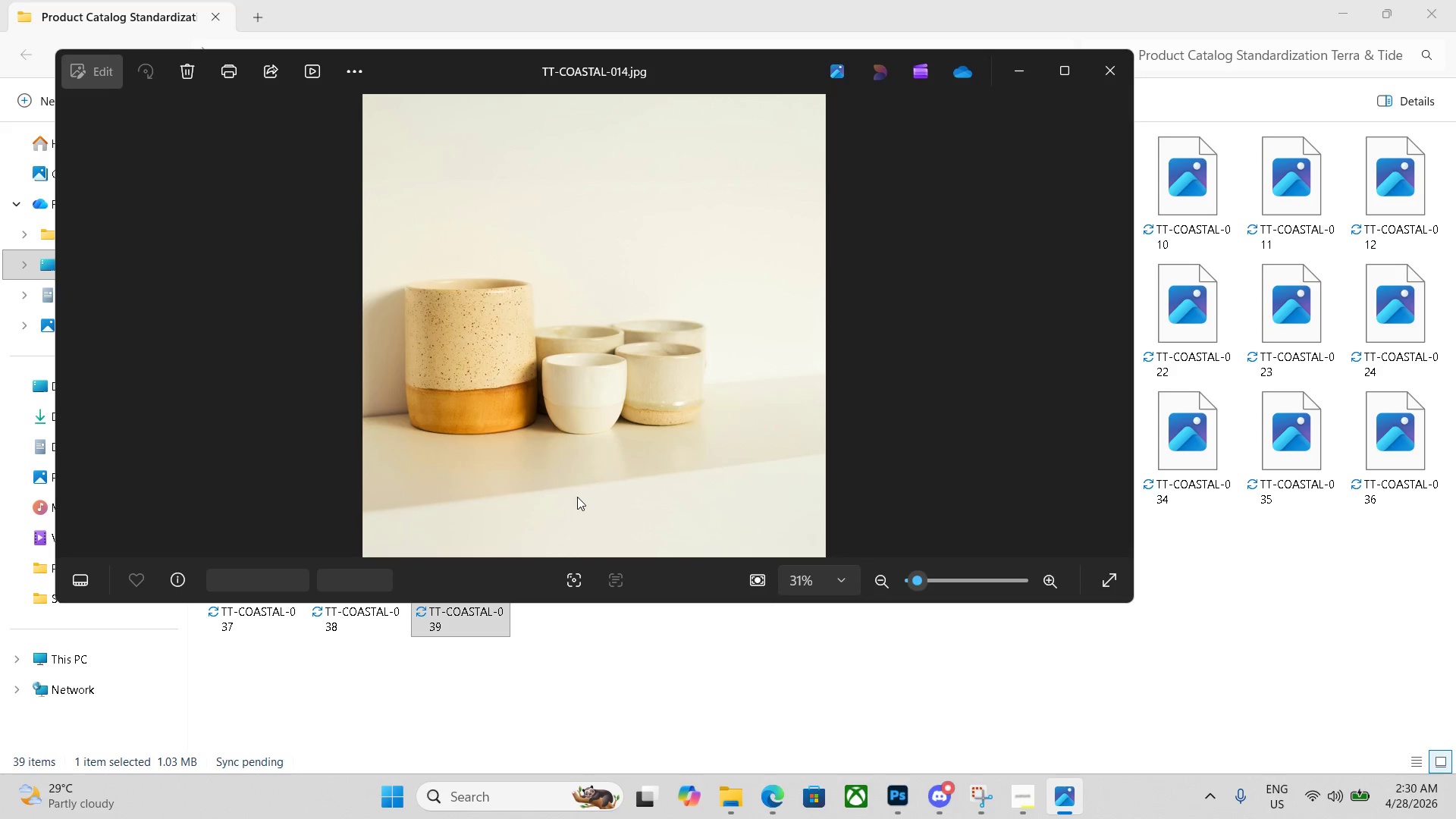 
key(ArrowRight)
 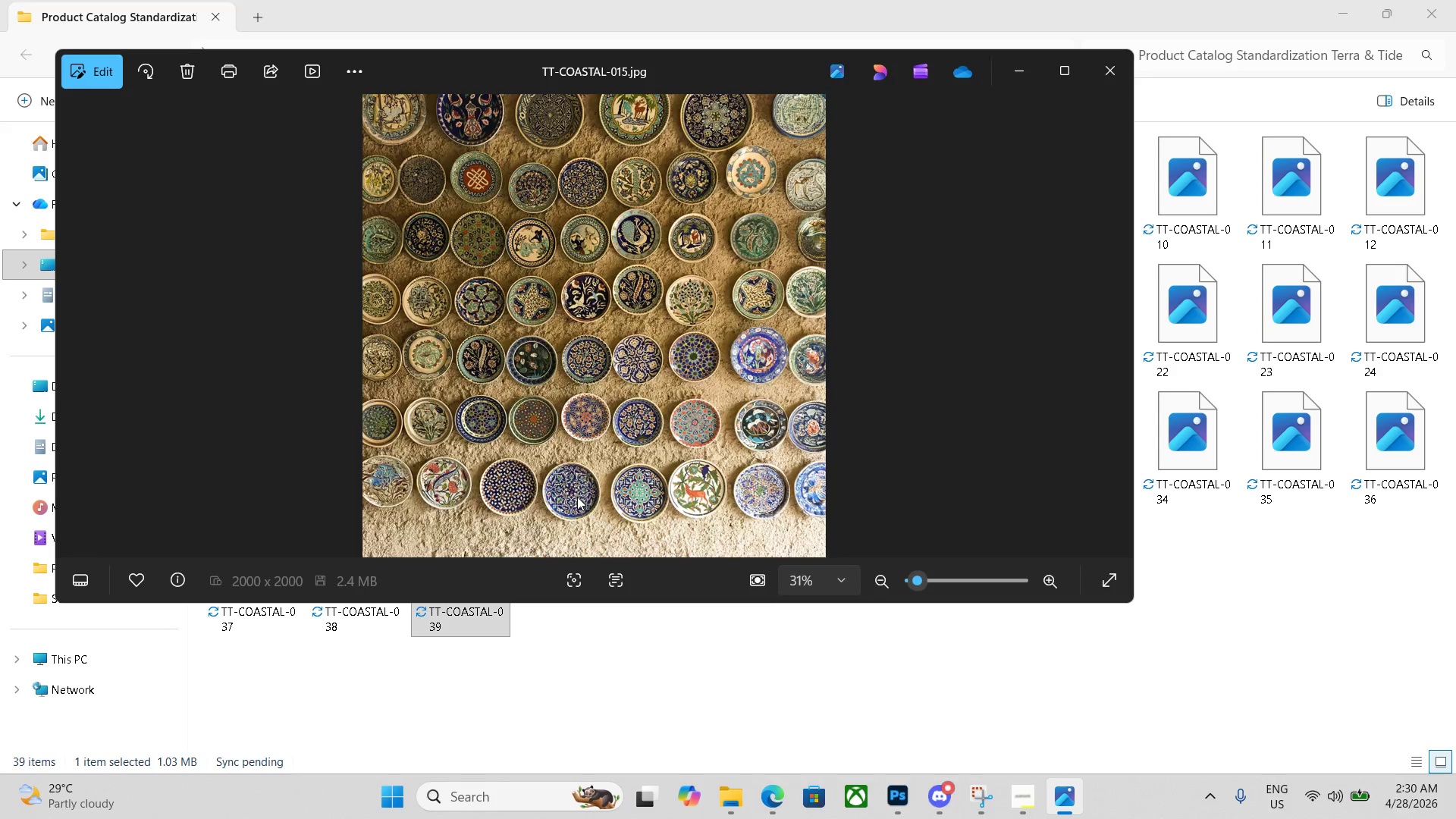 
key(ArrowRight)
 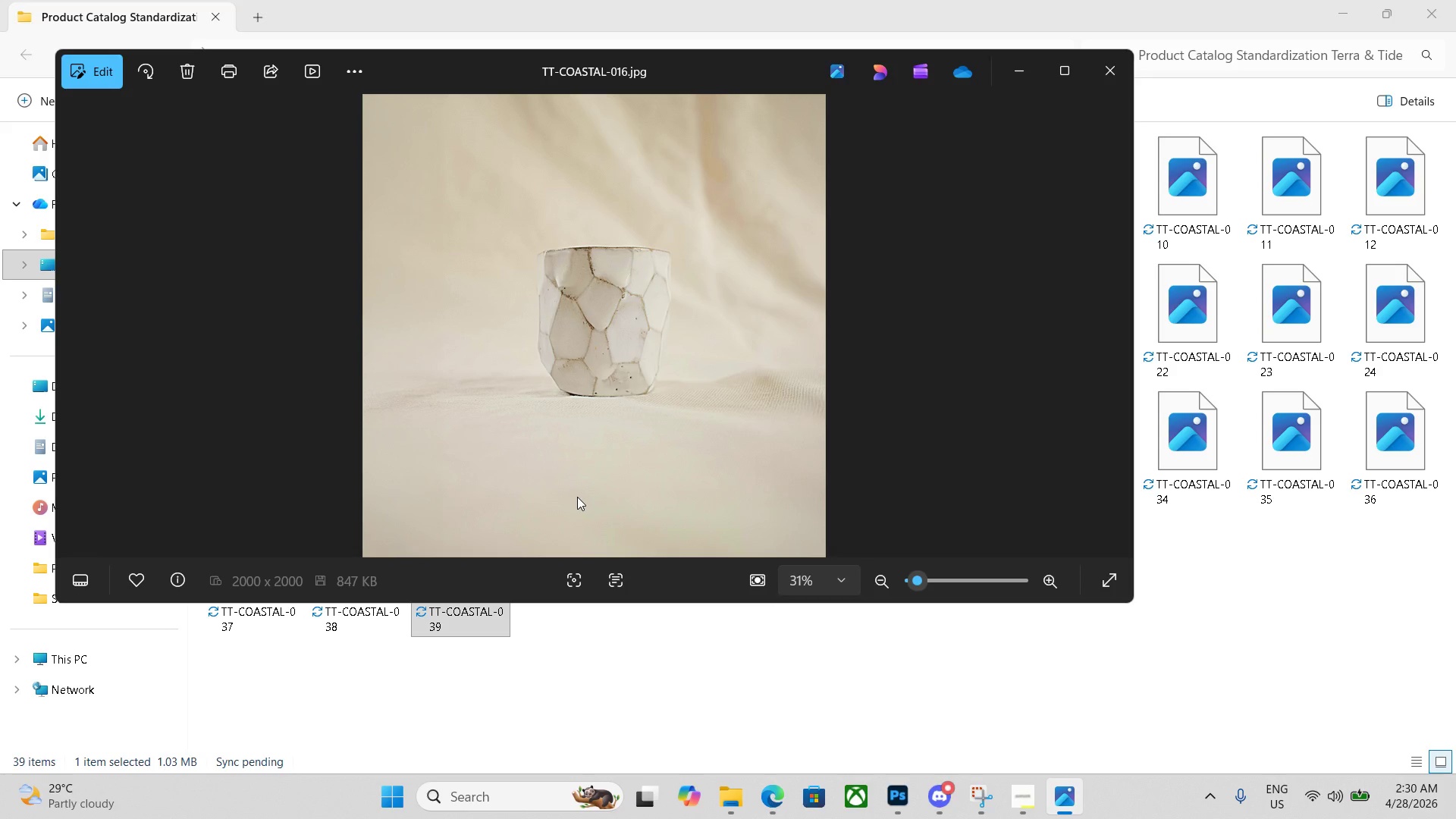 
key(ArrowLeft)
 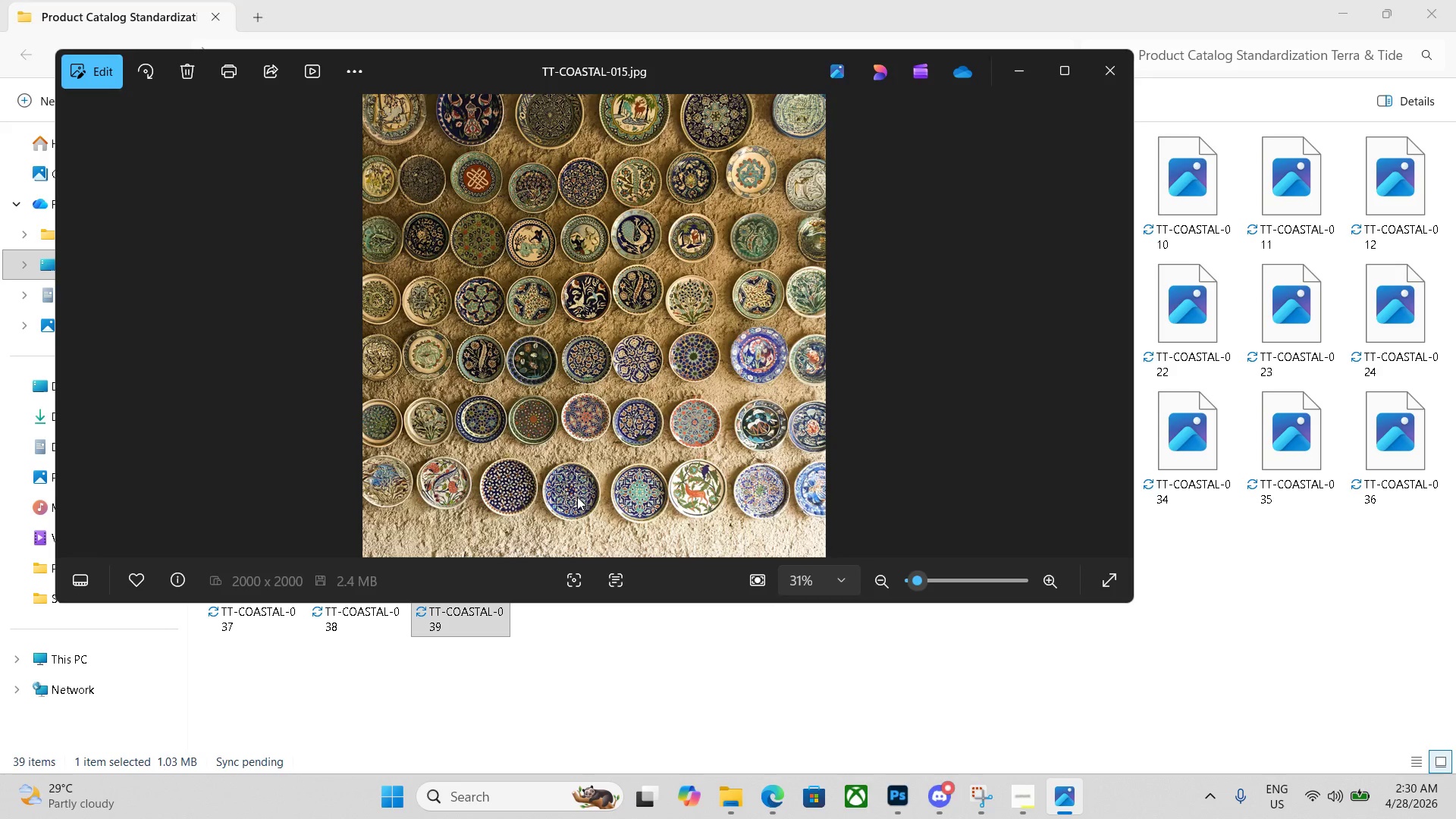 
key(ArrowLeft)
 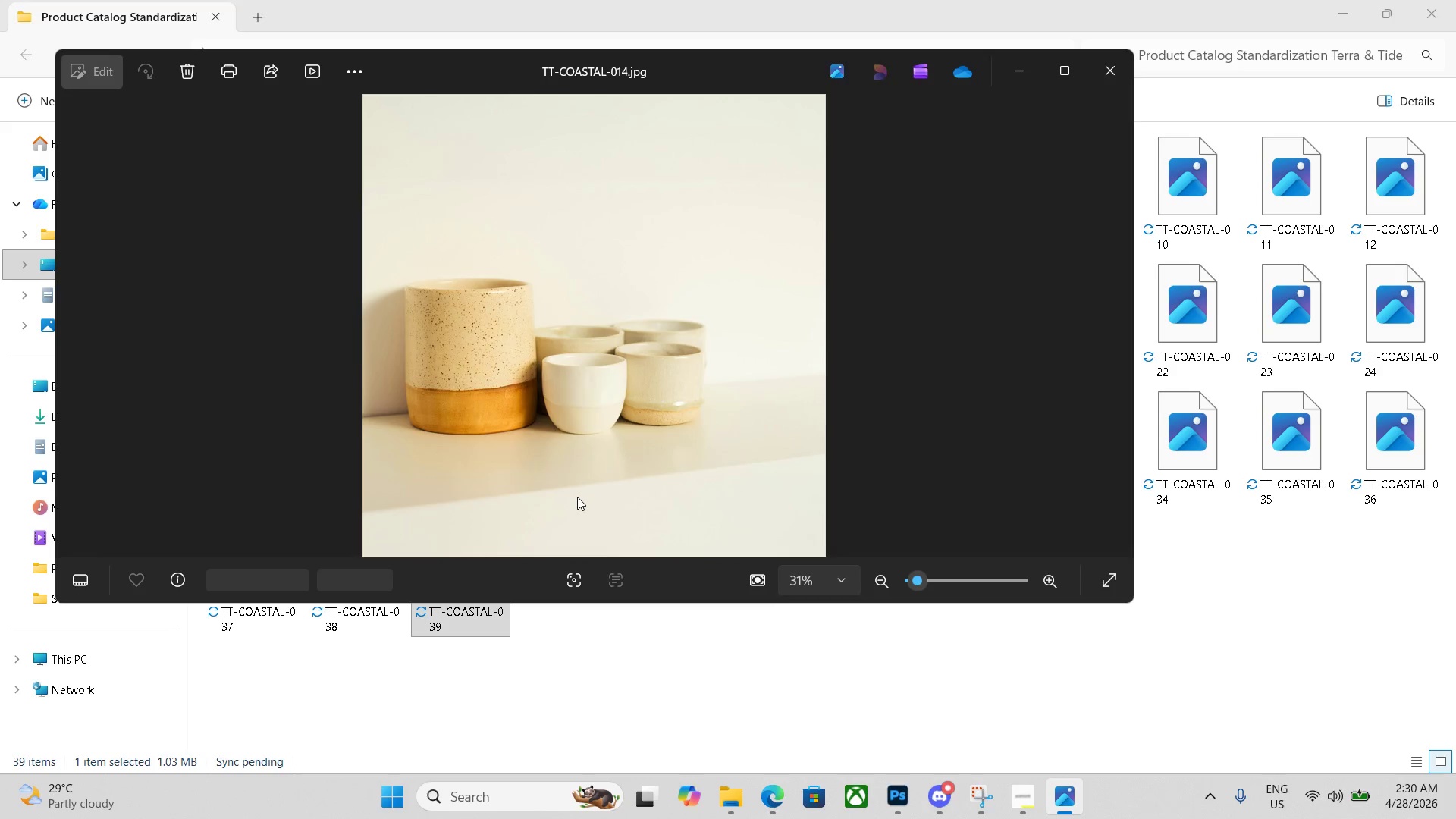 
key(ArrowLeft)
 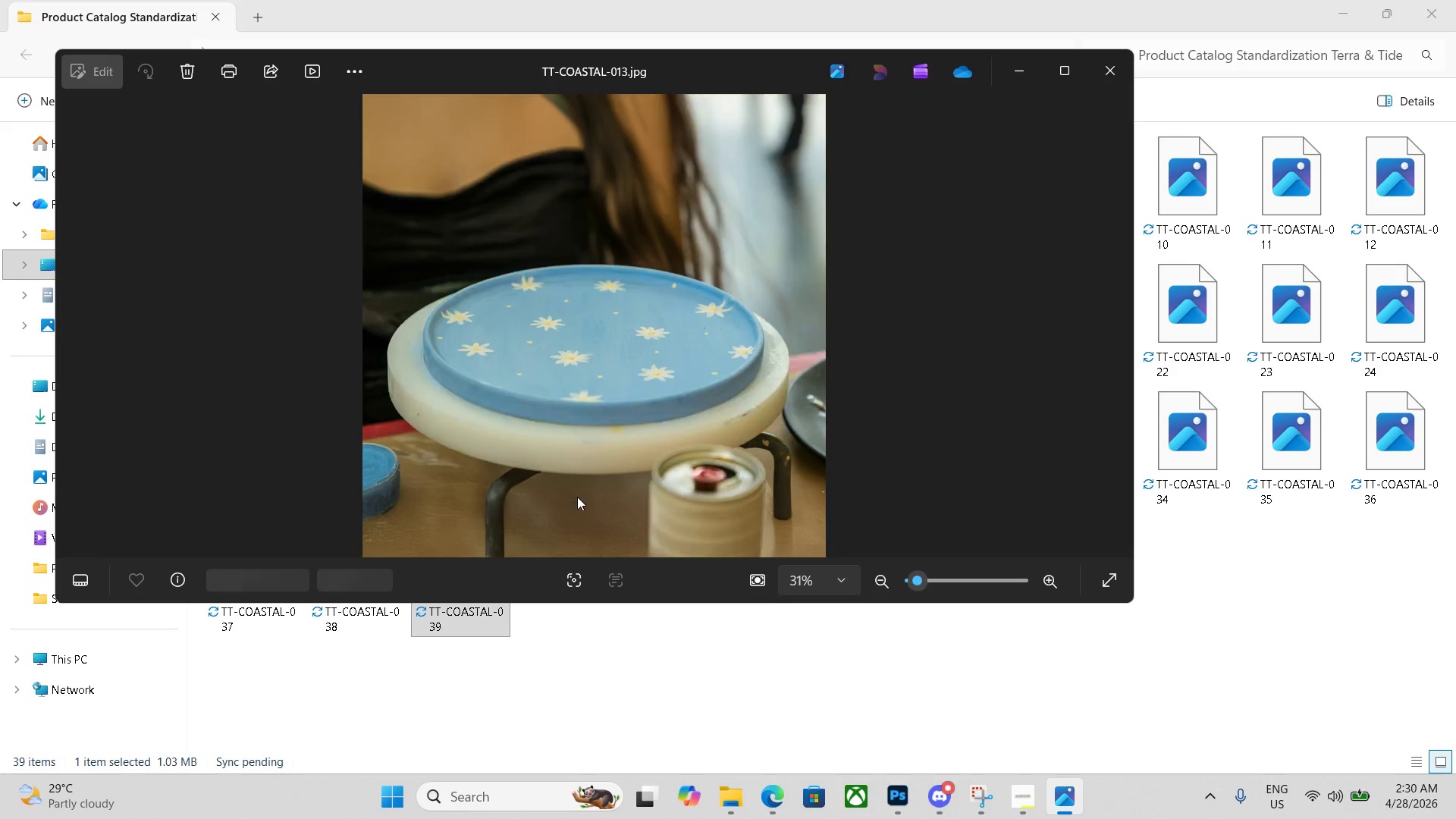 
key(ArrowLeft)
 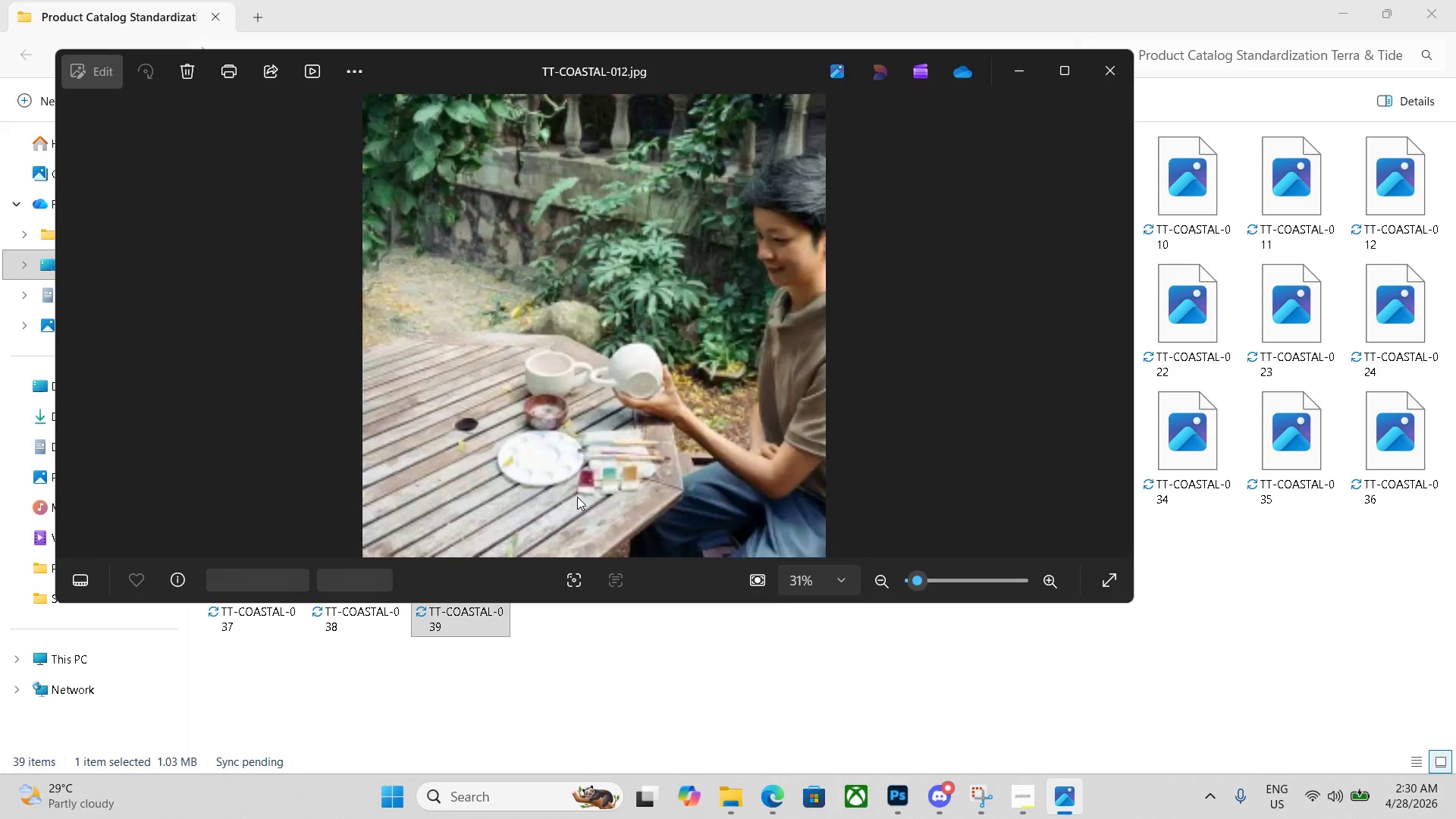 
key(ArrowLeft)
 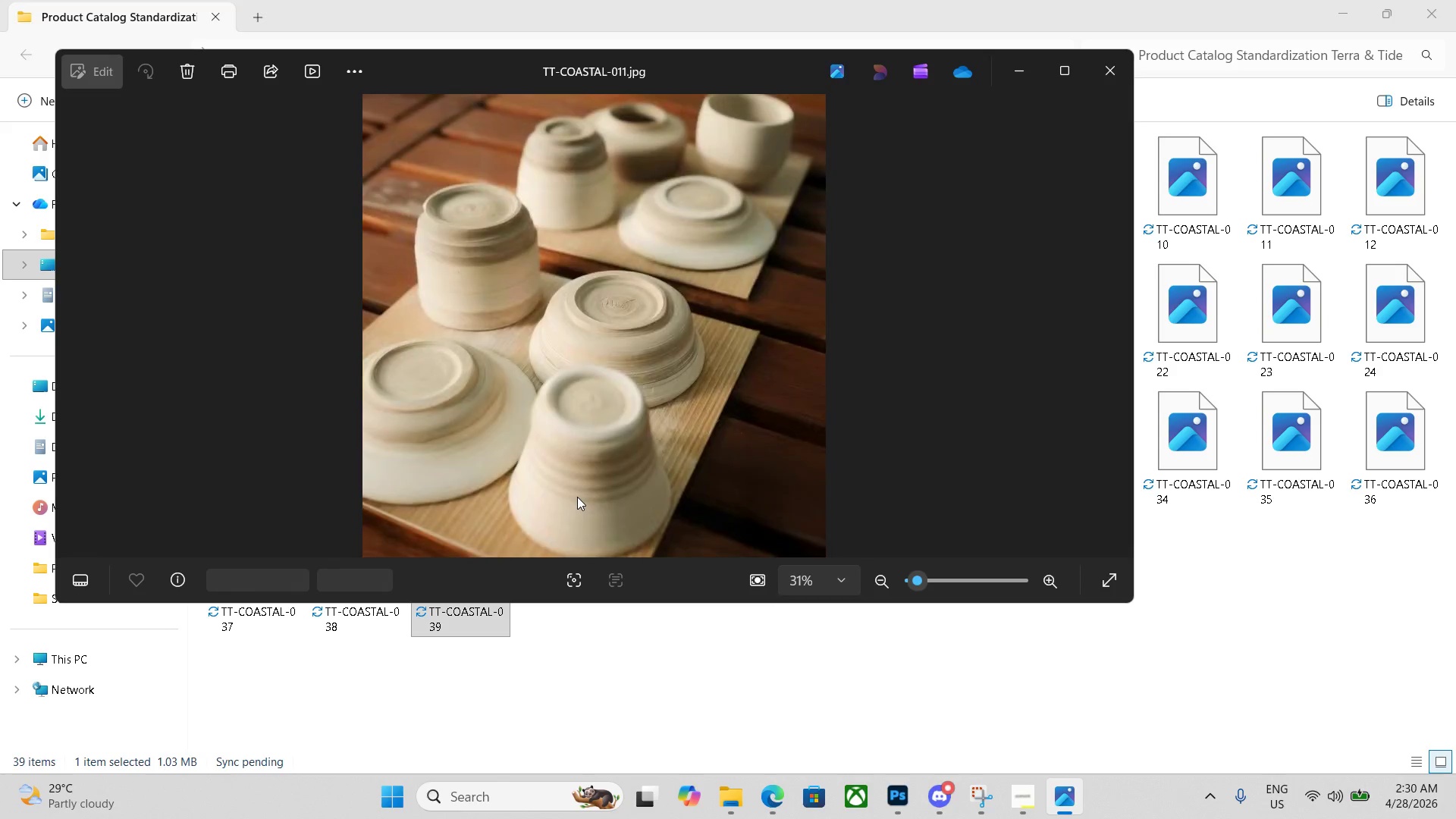 
key(ArrowLeft)
 